 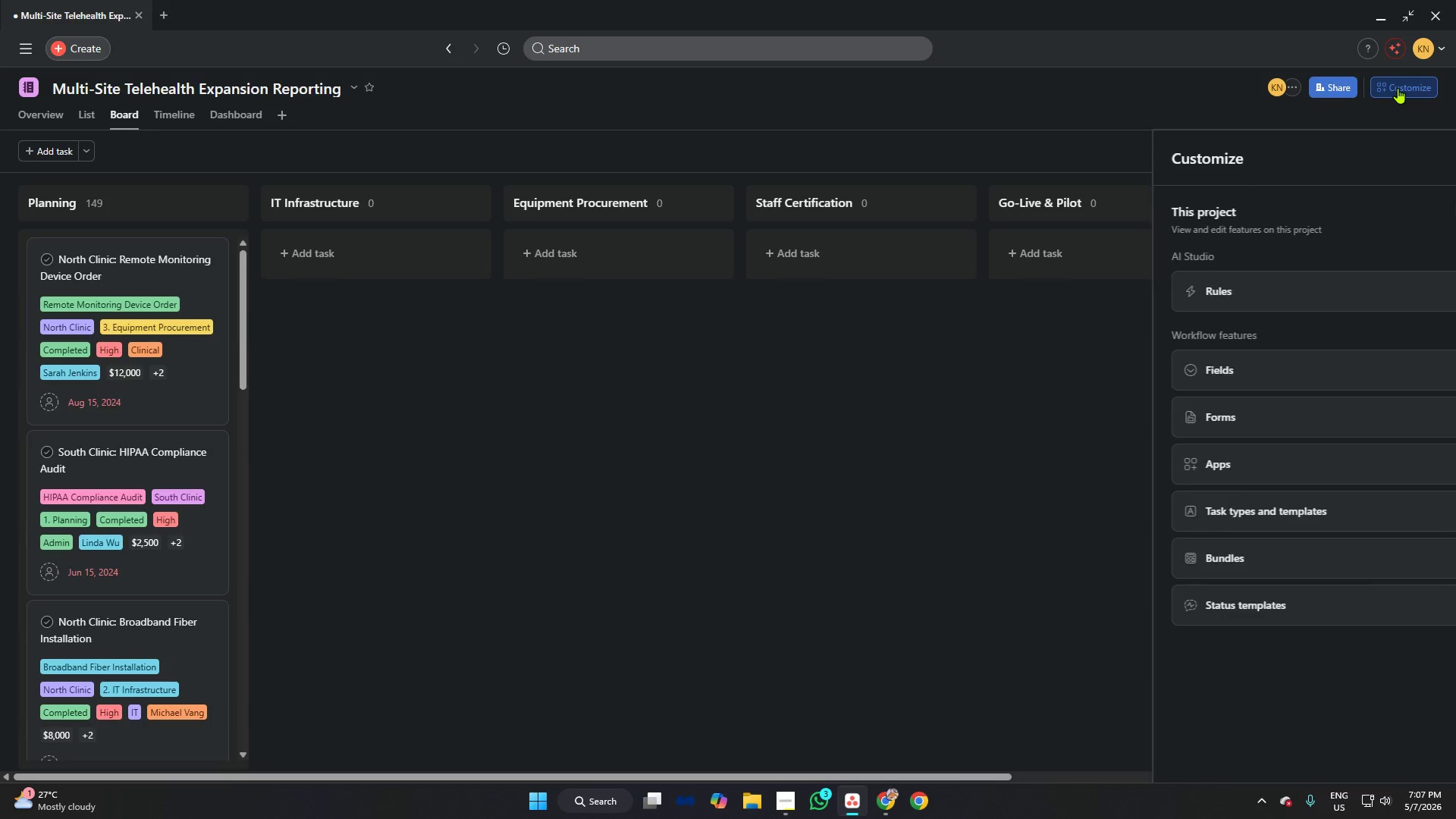 
left_click([1227, 291])
 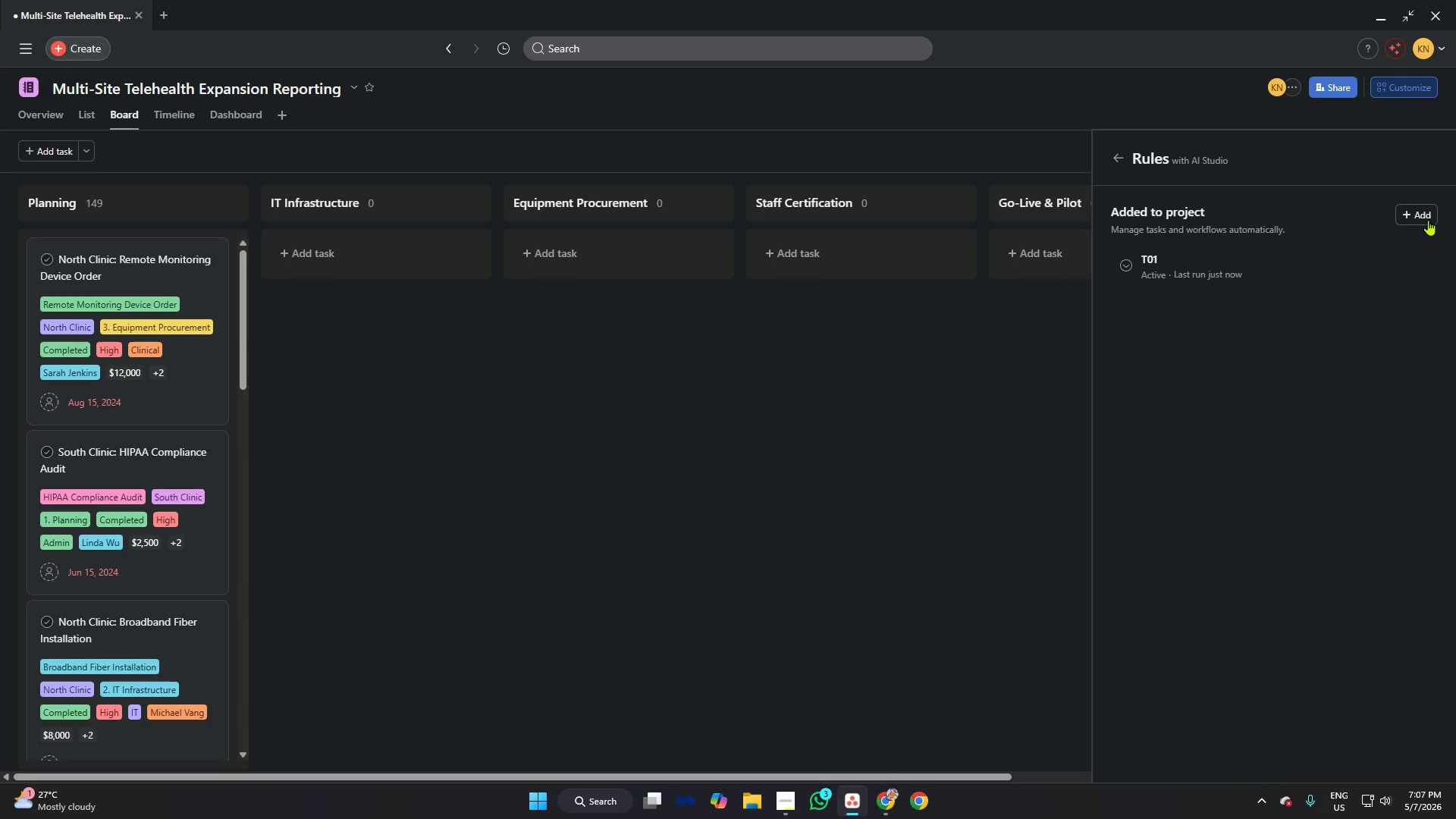 
left_click([1425, 208])
 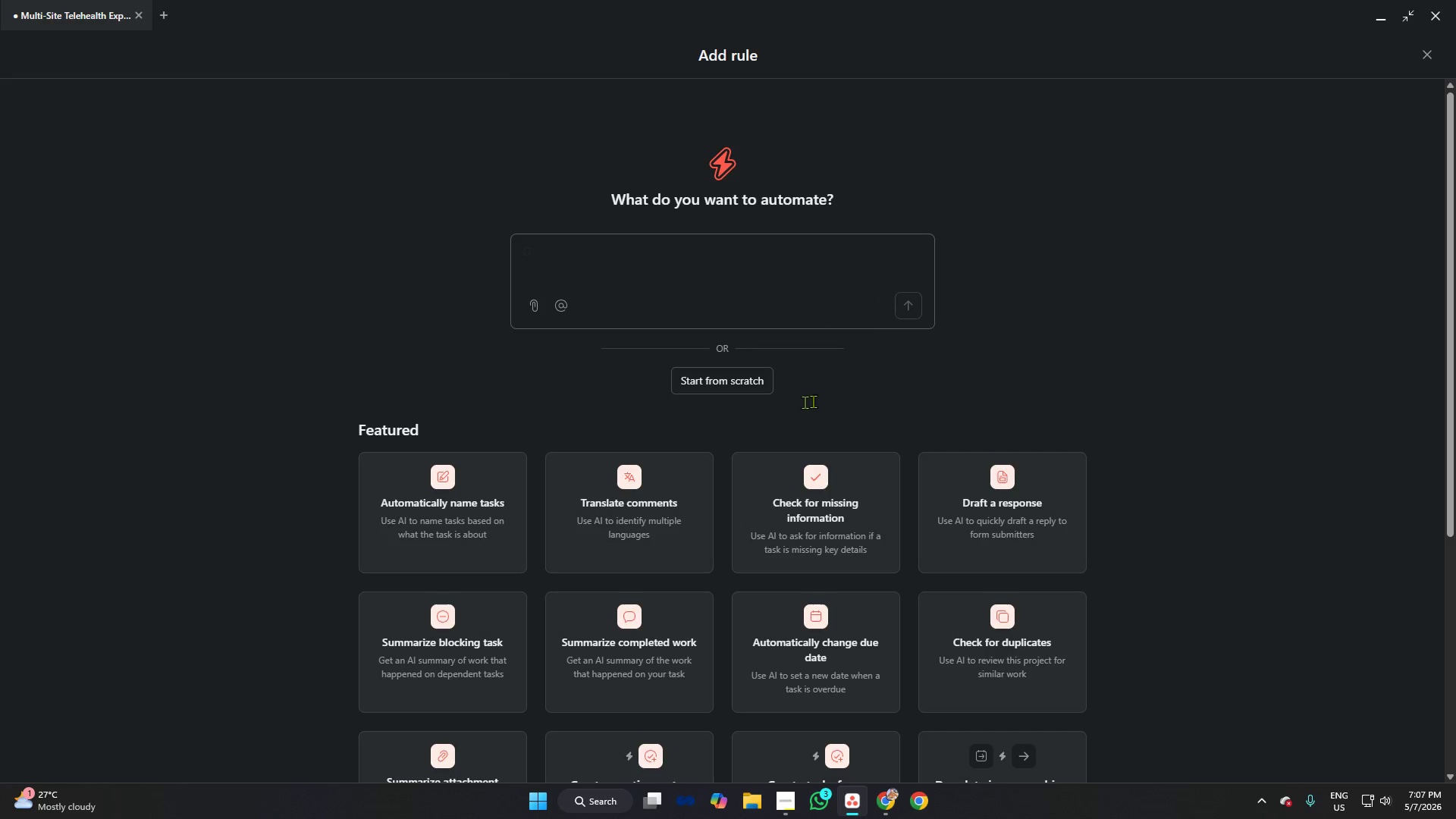 
left_click([731, 384])
 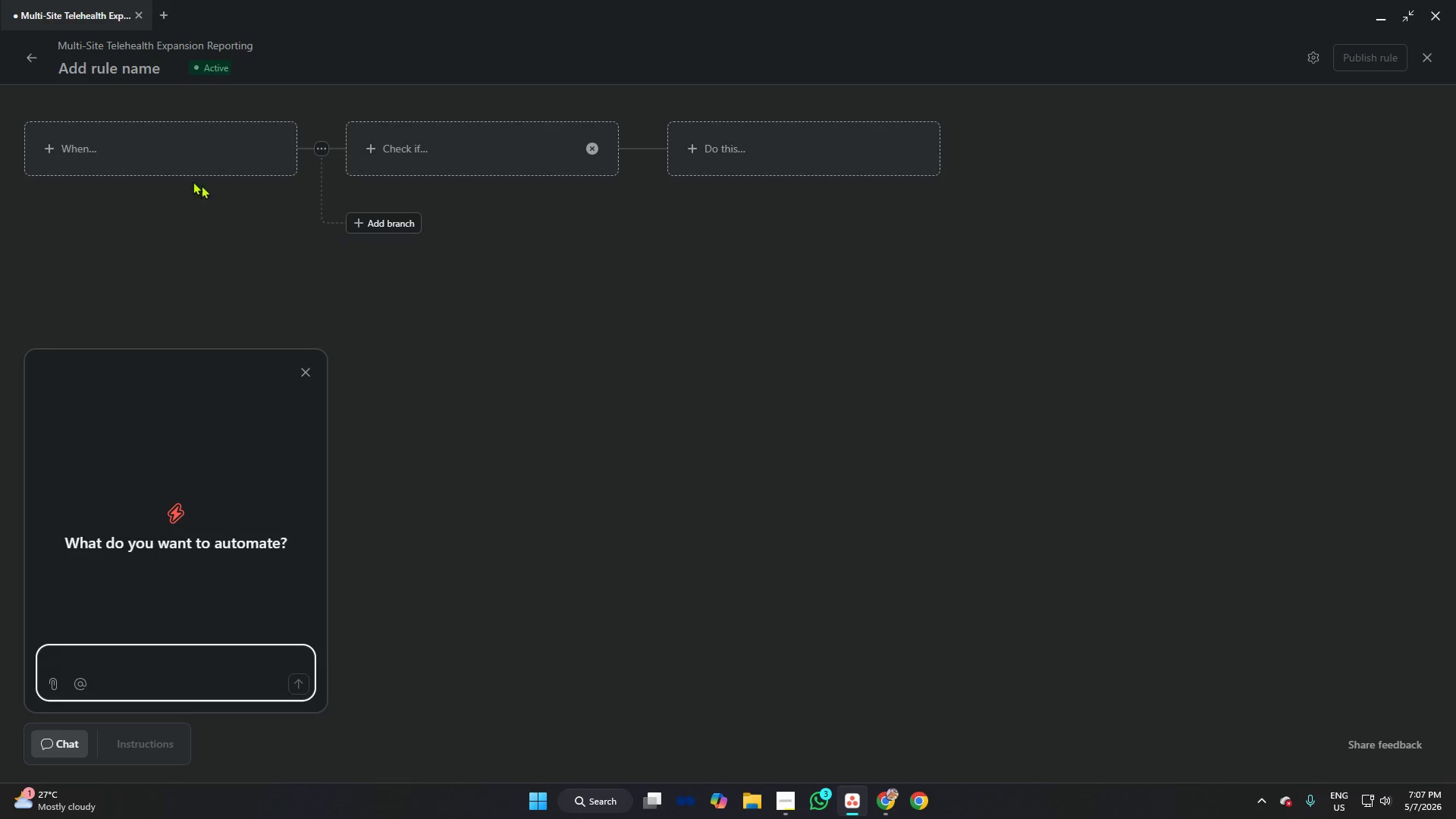 
left_click([115, 136])
 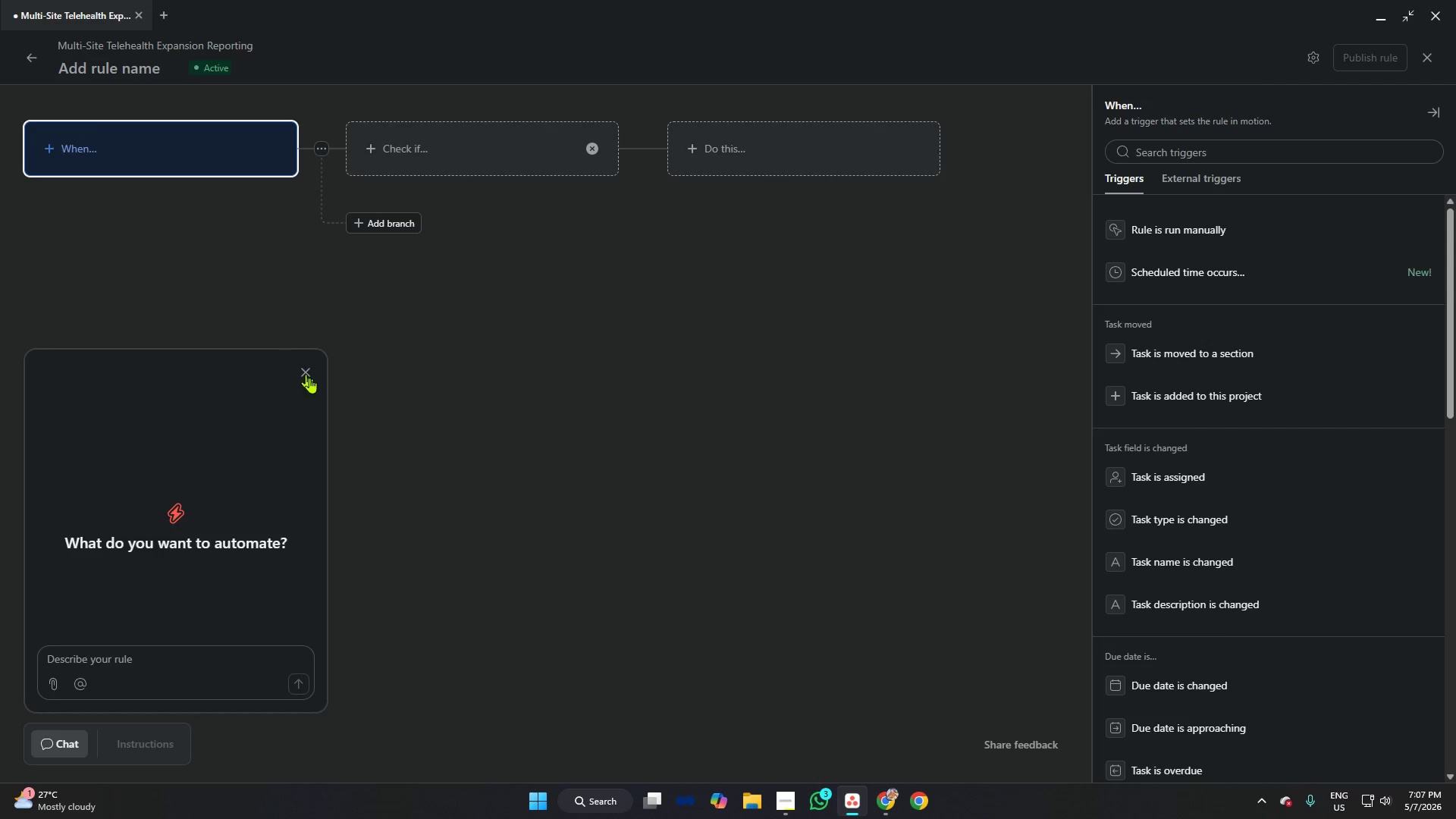 
left_click([311, 380])
 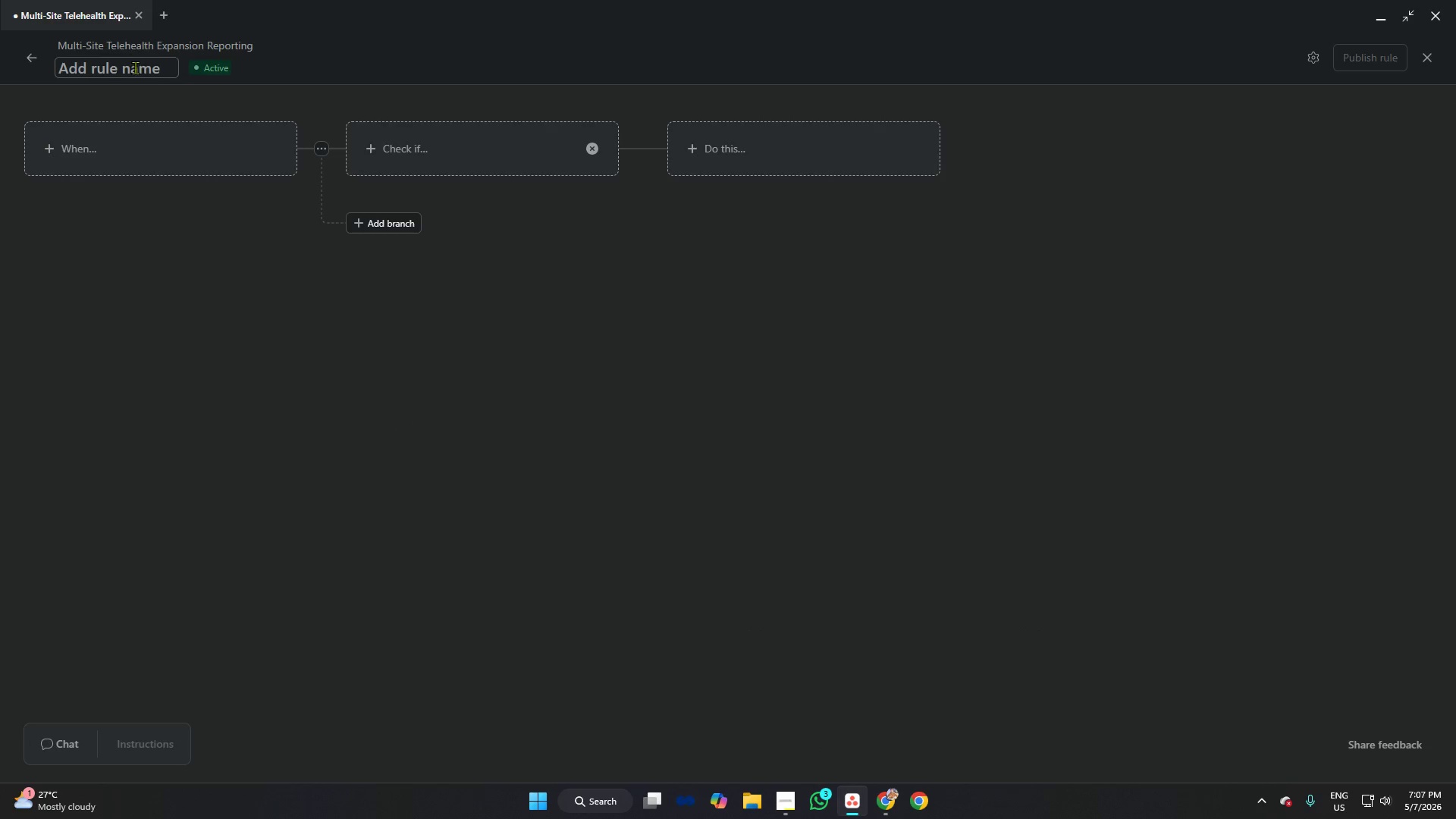 
double_click([135, 68])
 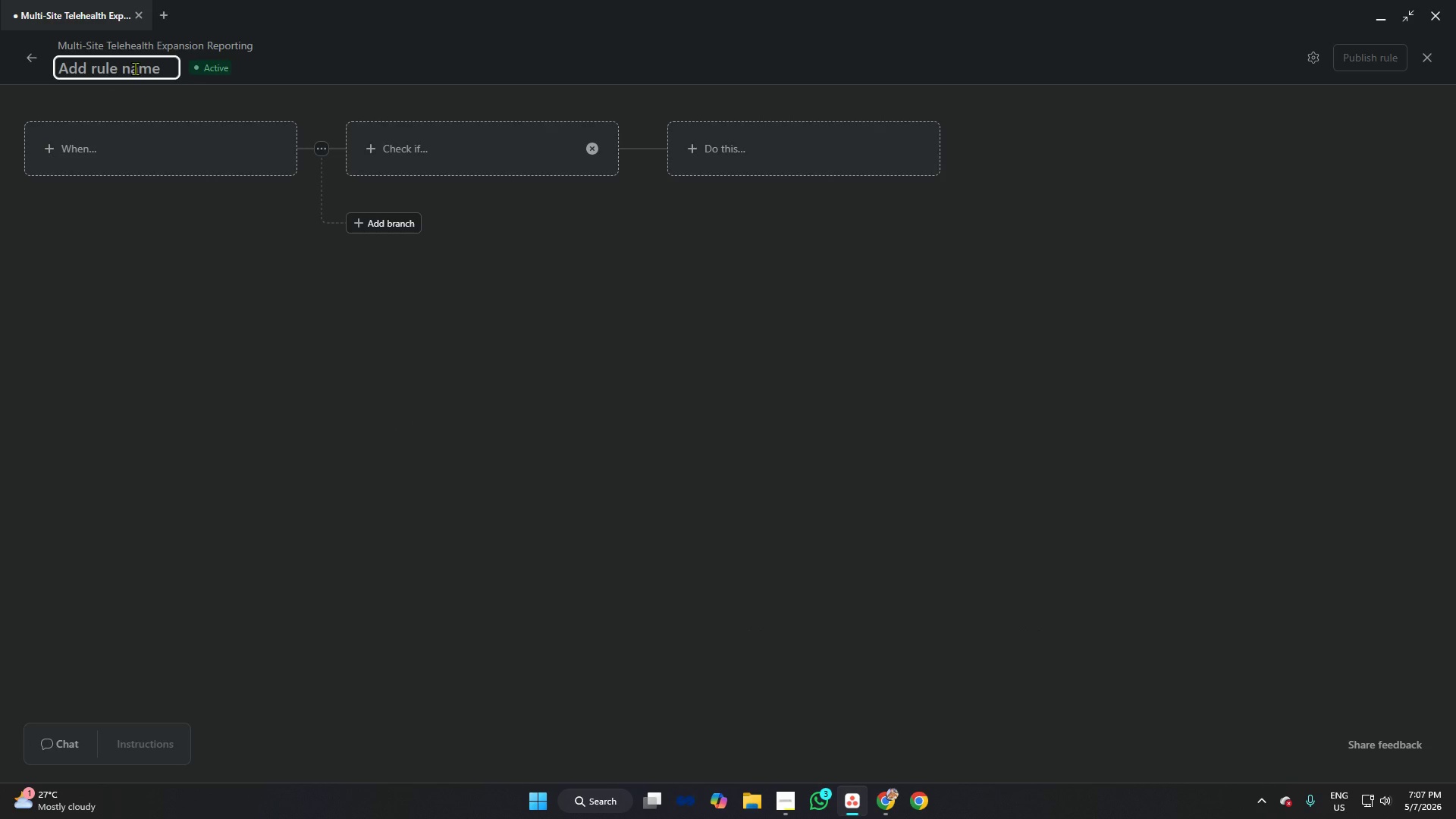 
type(T02)
 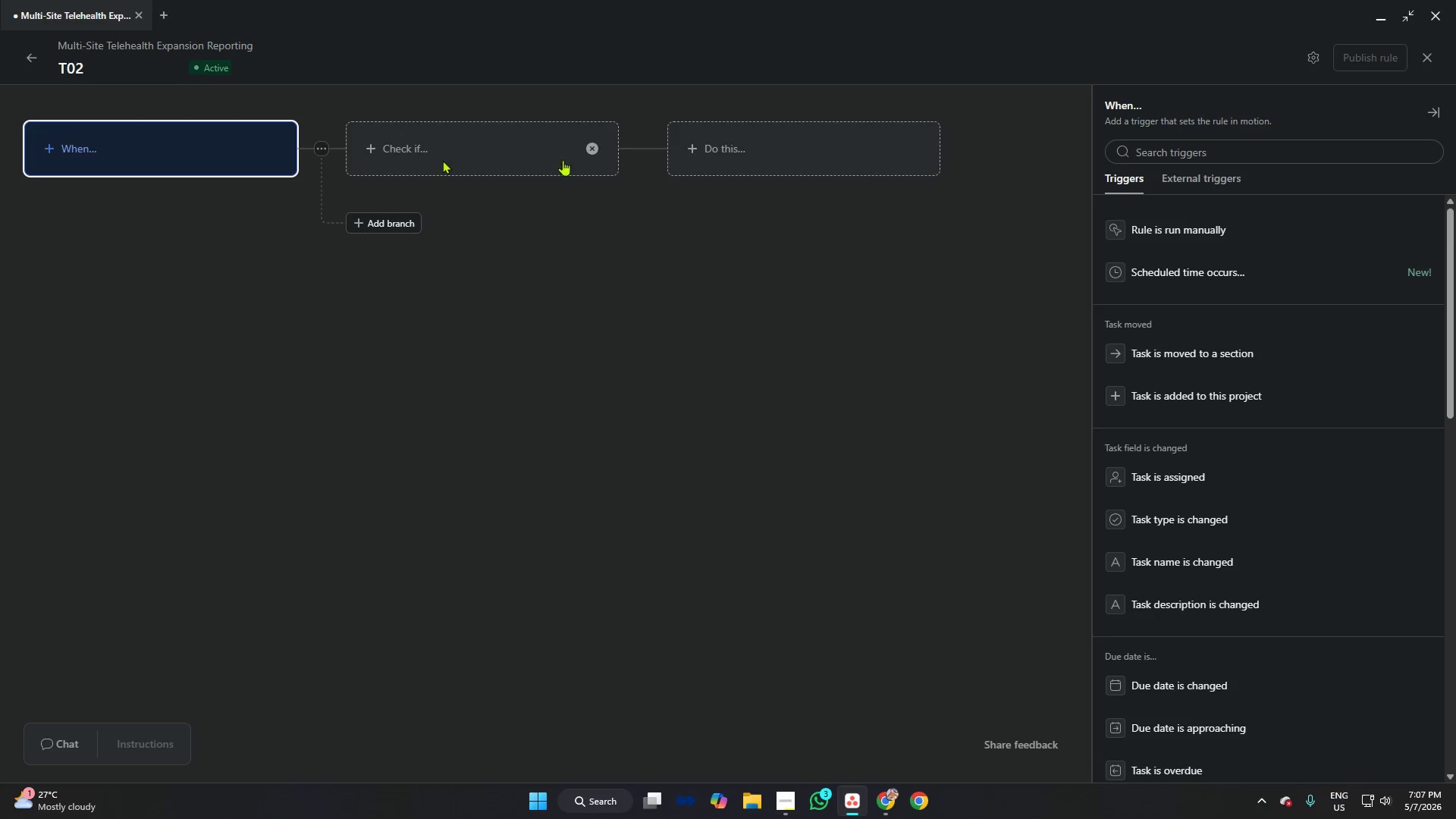 
scroll: coordinate [1218, 345], scroll_direction: down, amount: 11.0
 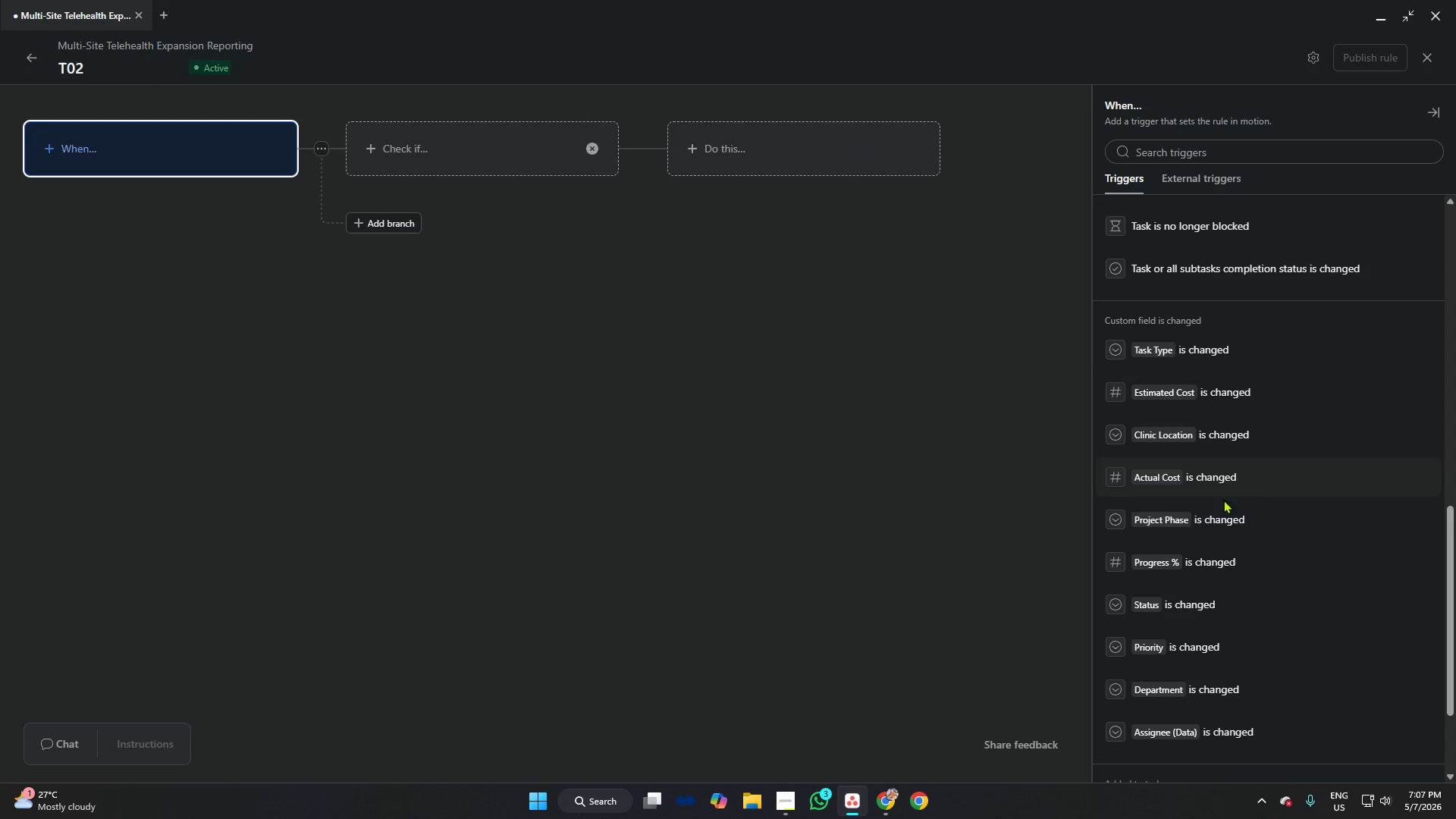 
left_click([1216, 515])
 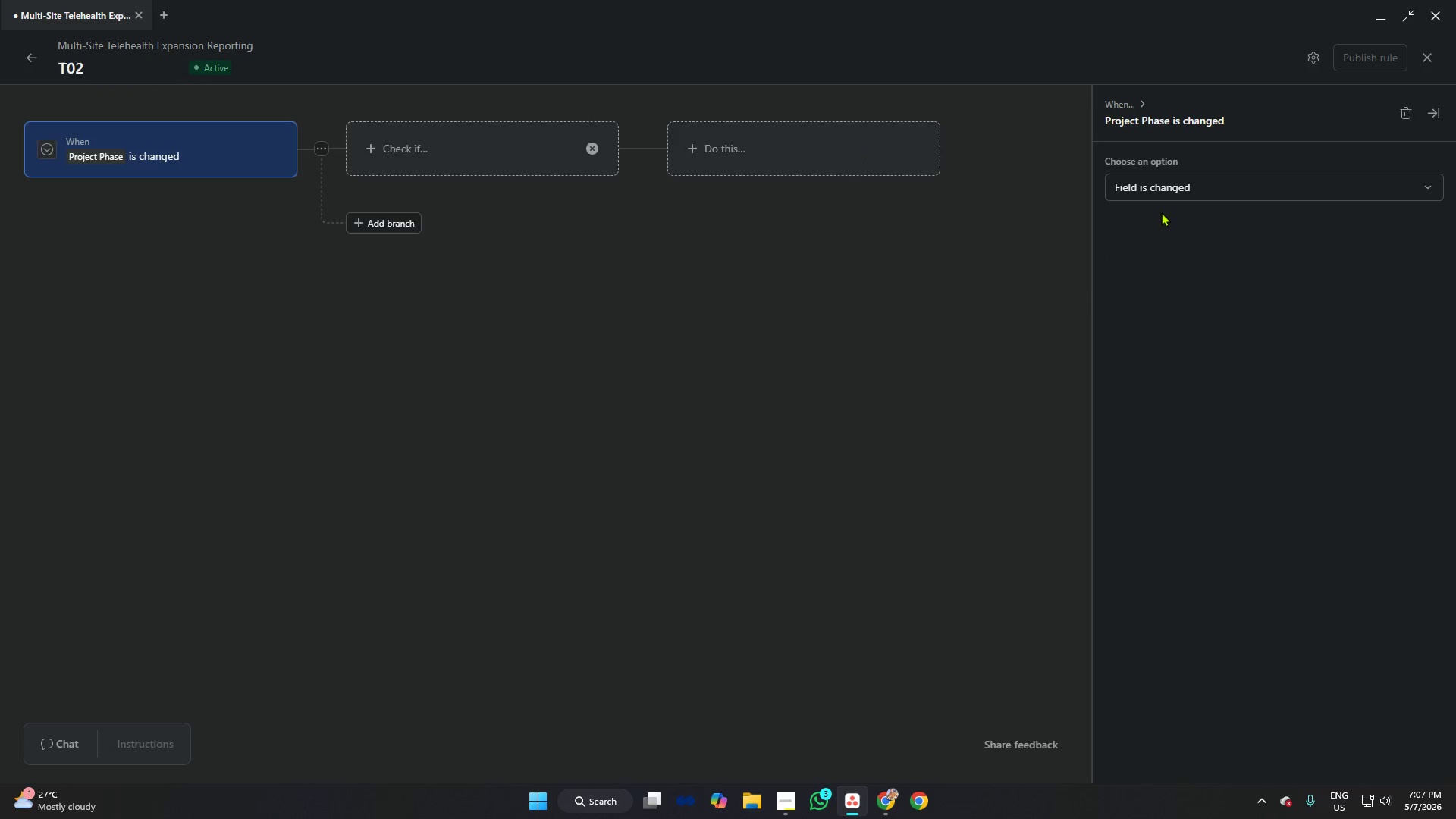 
left_click([1166, 187])
 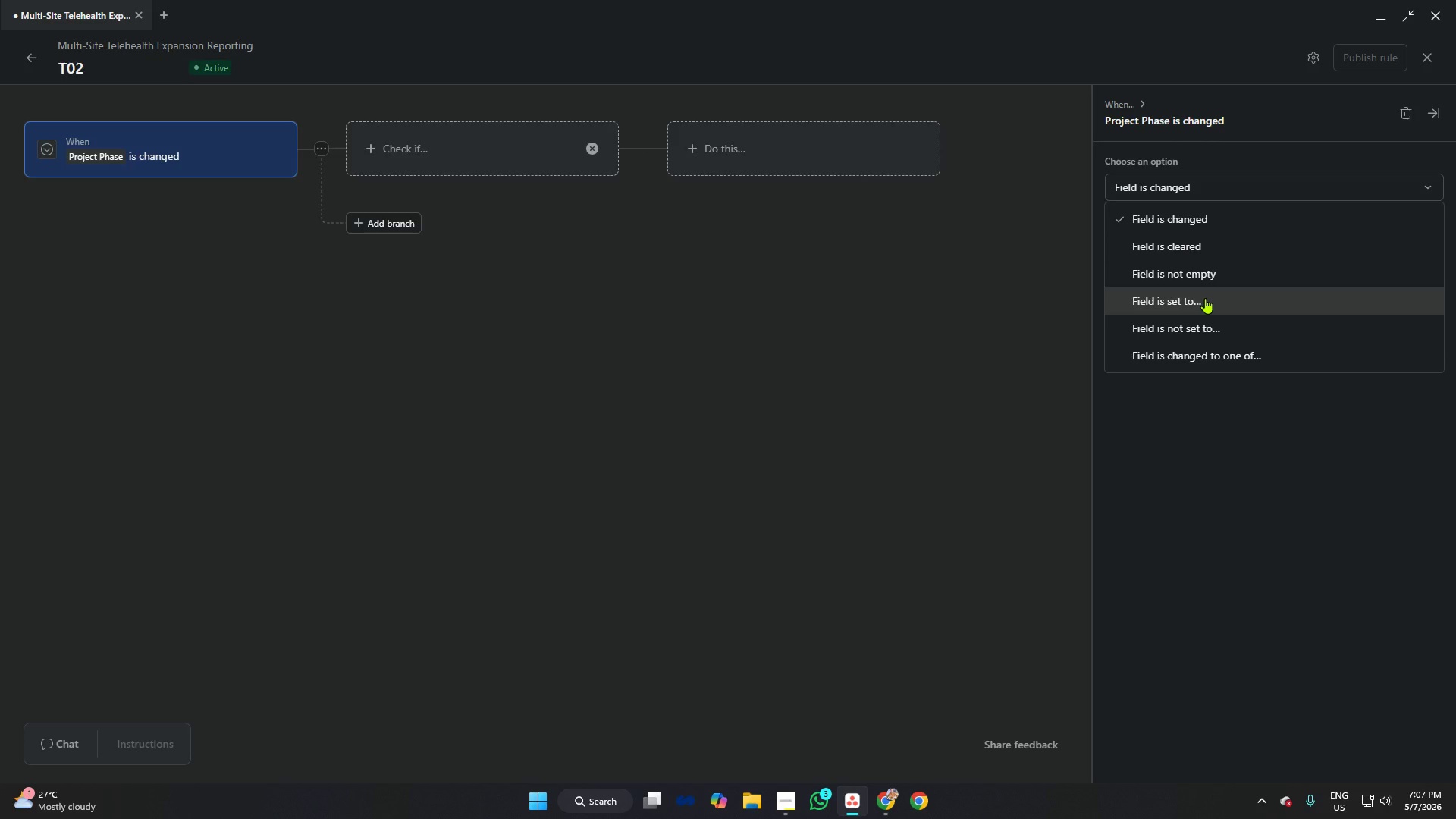 
wait(6.67)
 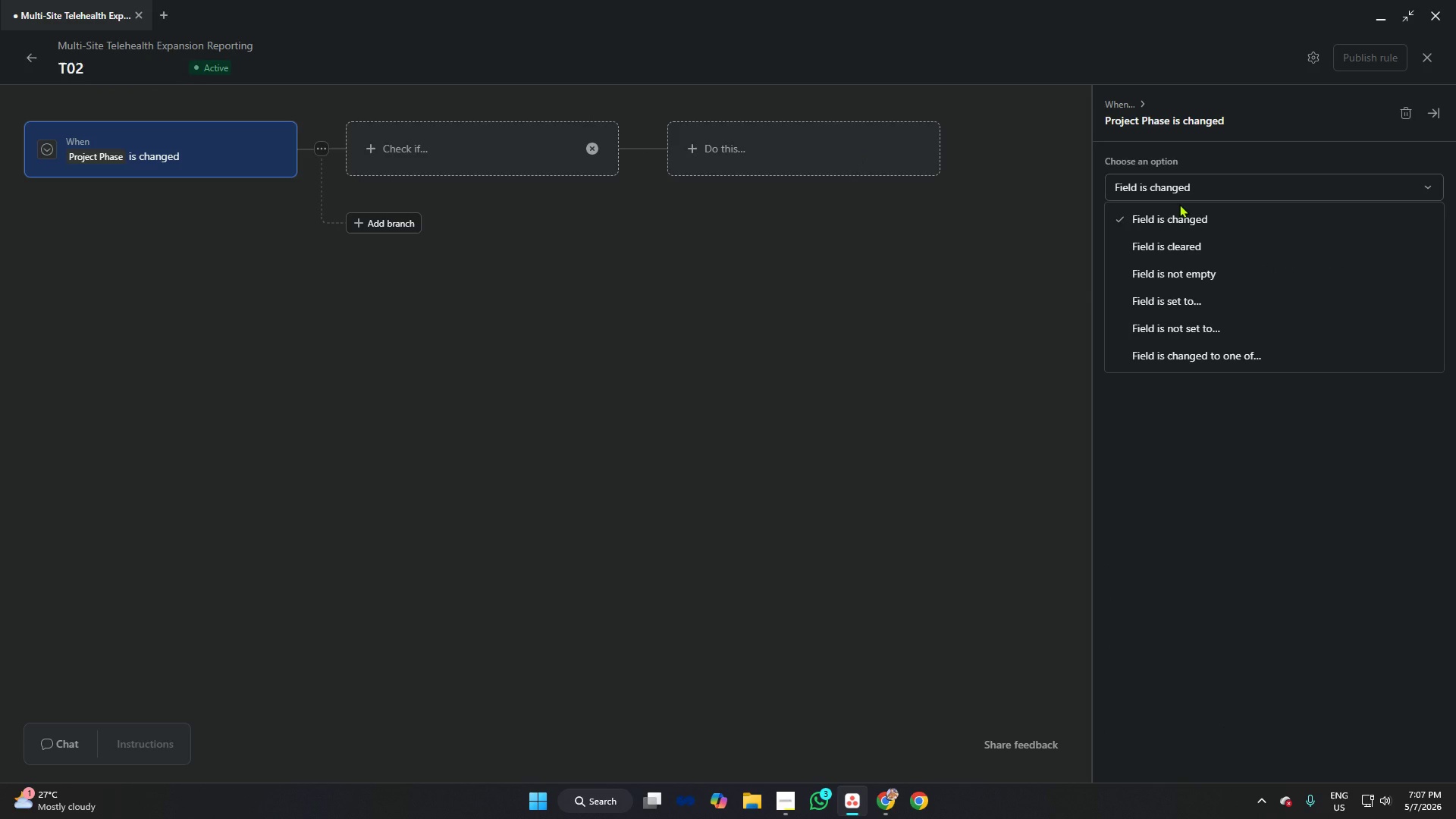 
left_click([1205, 298])
 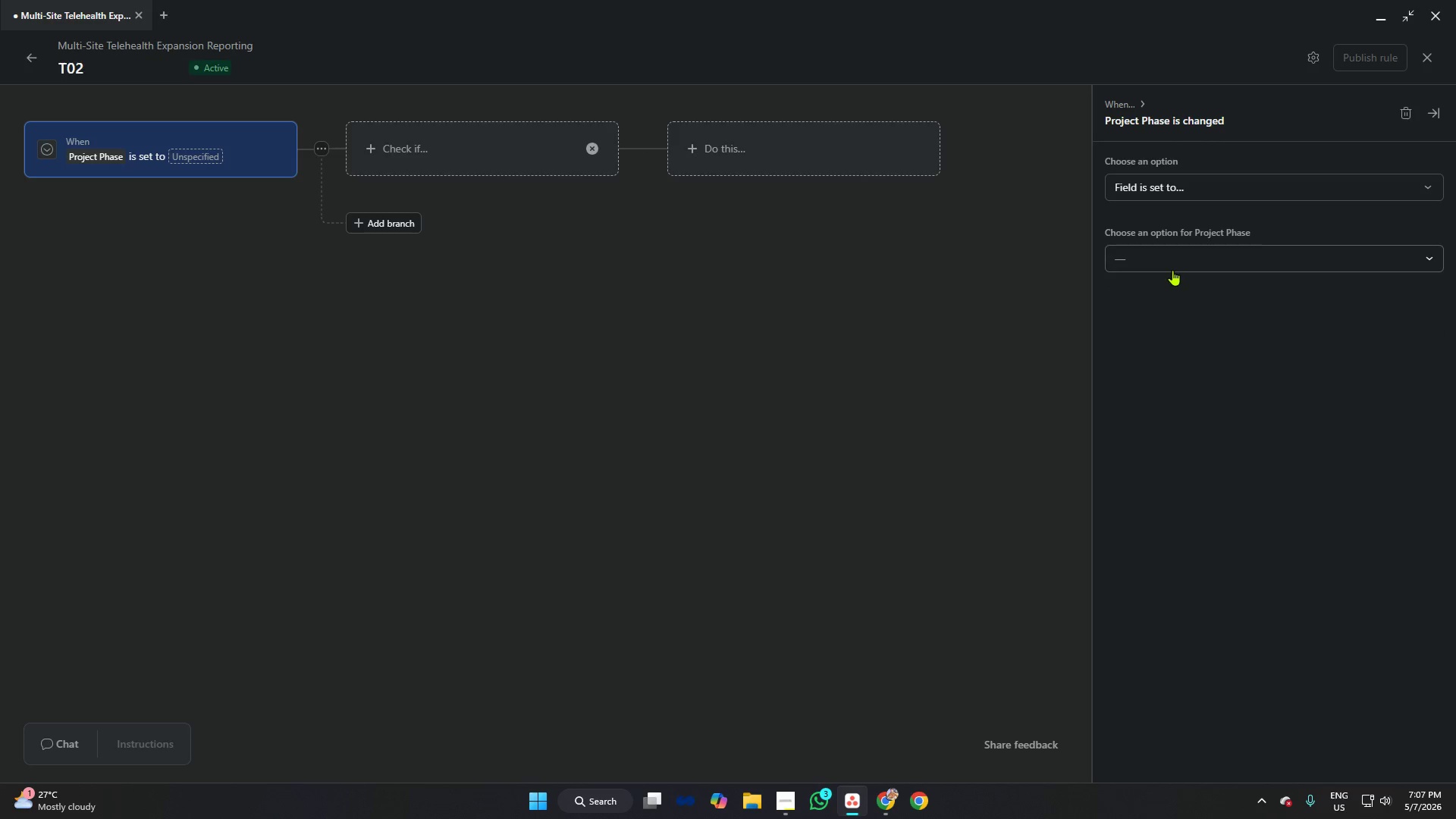 
left_click([1172, 267])
 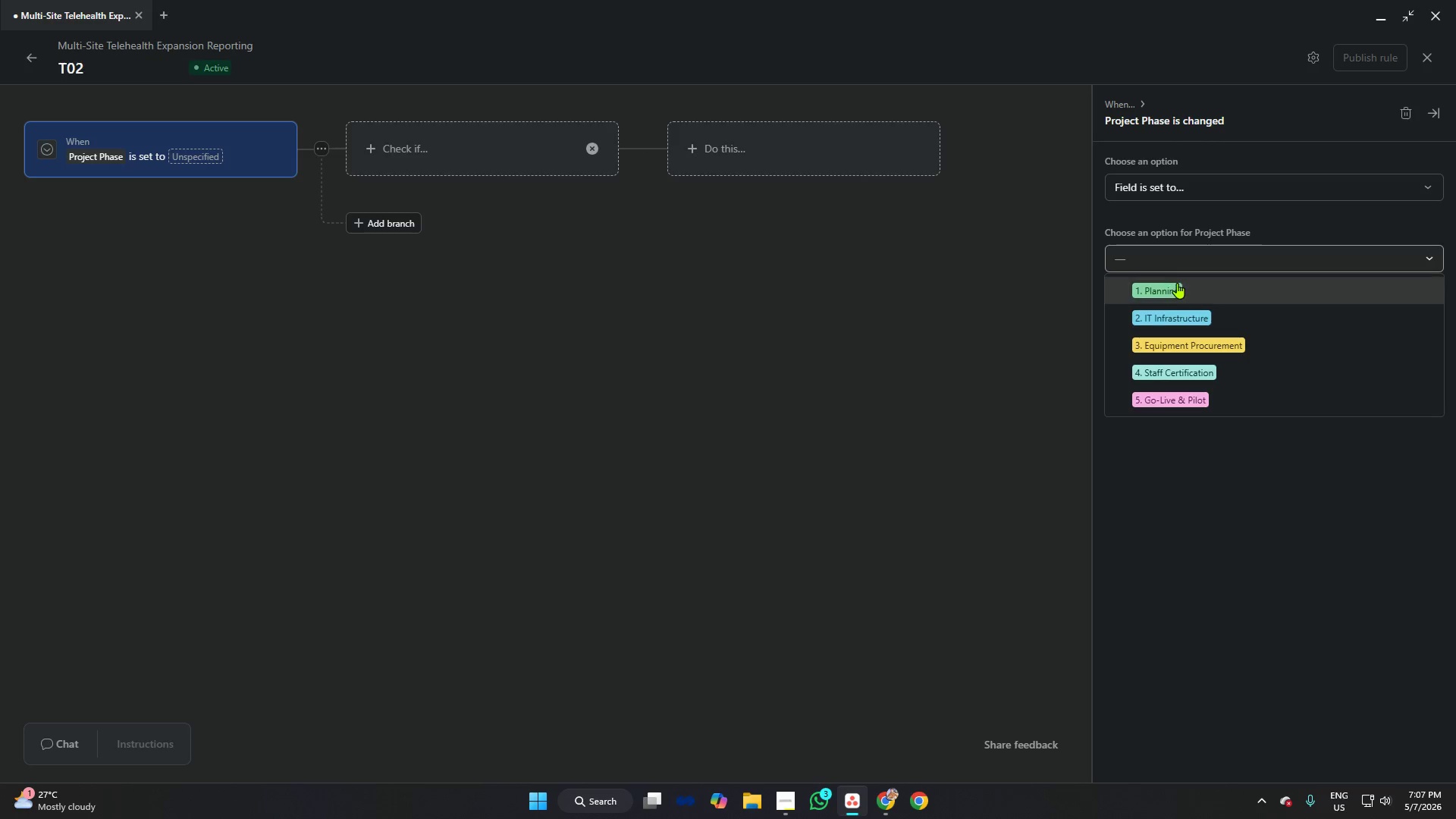 
left_click([1177, 284])
 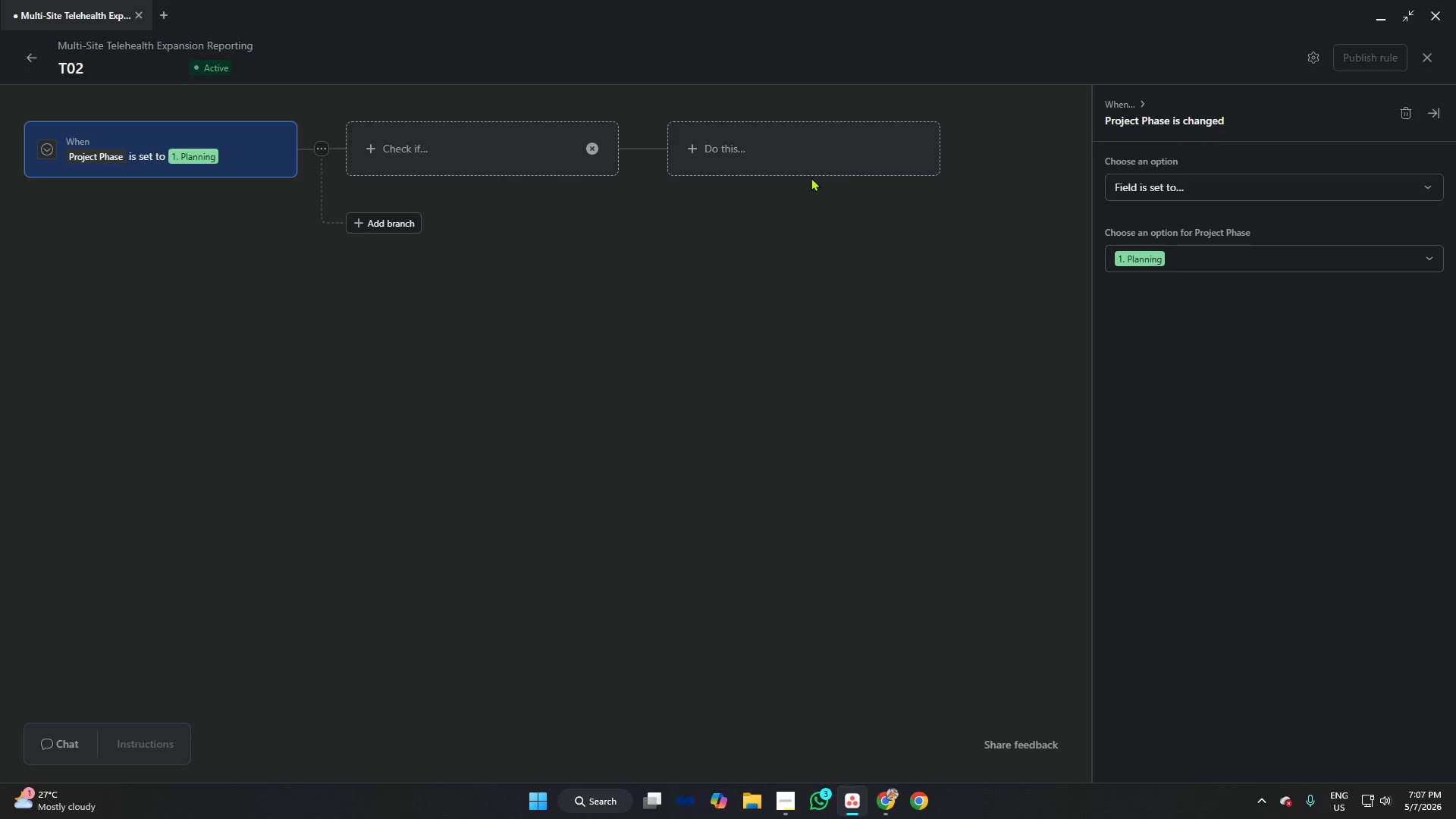 
left_click([808, 173])
 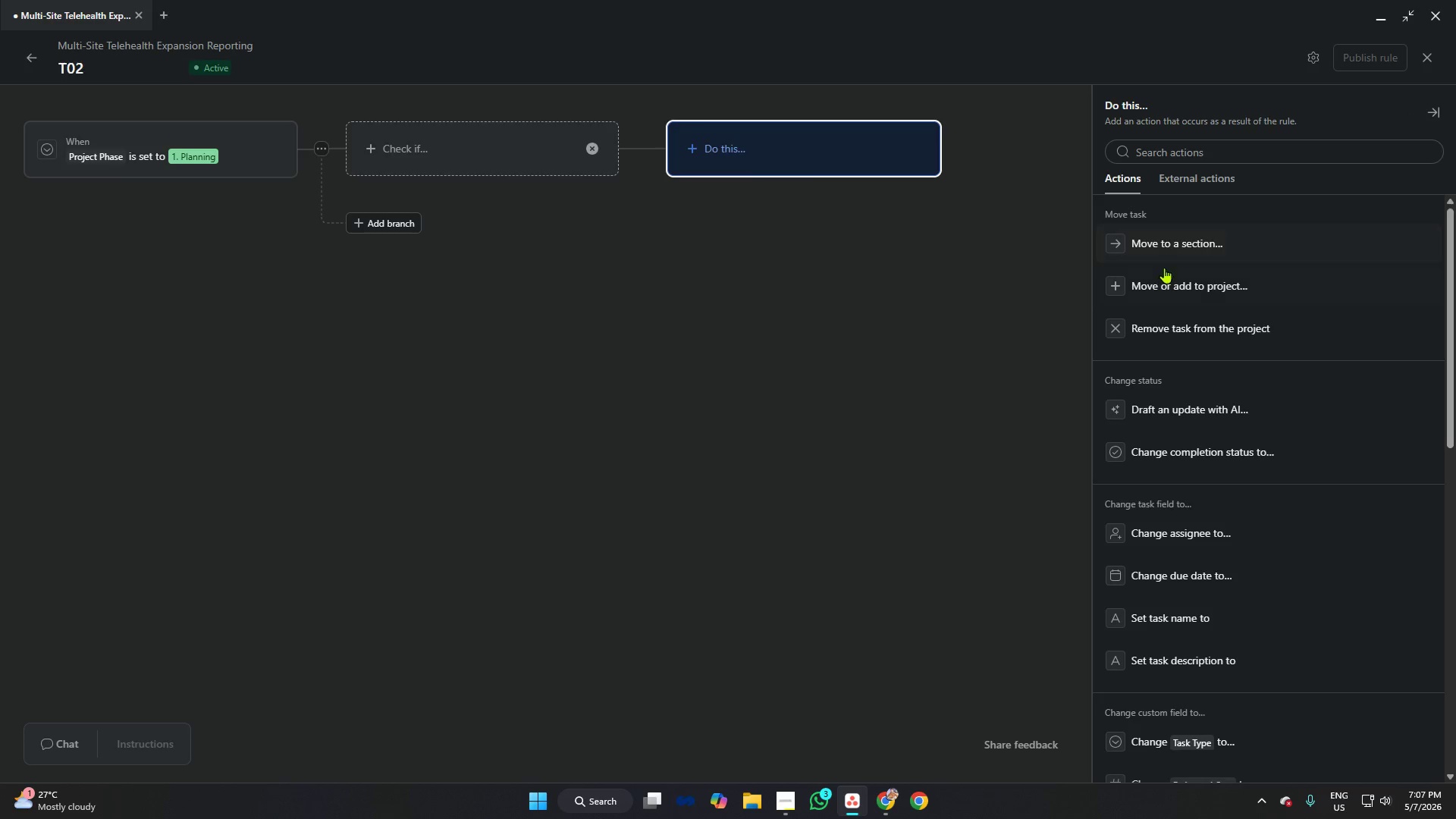 
left_click([1167, 250])
 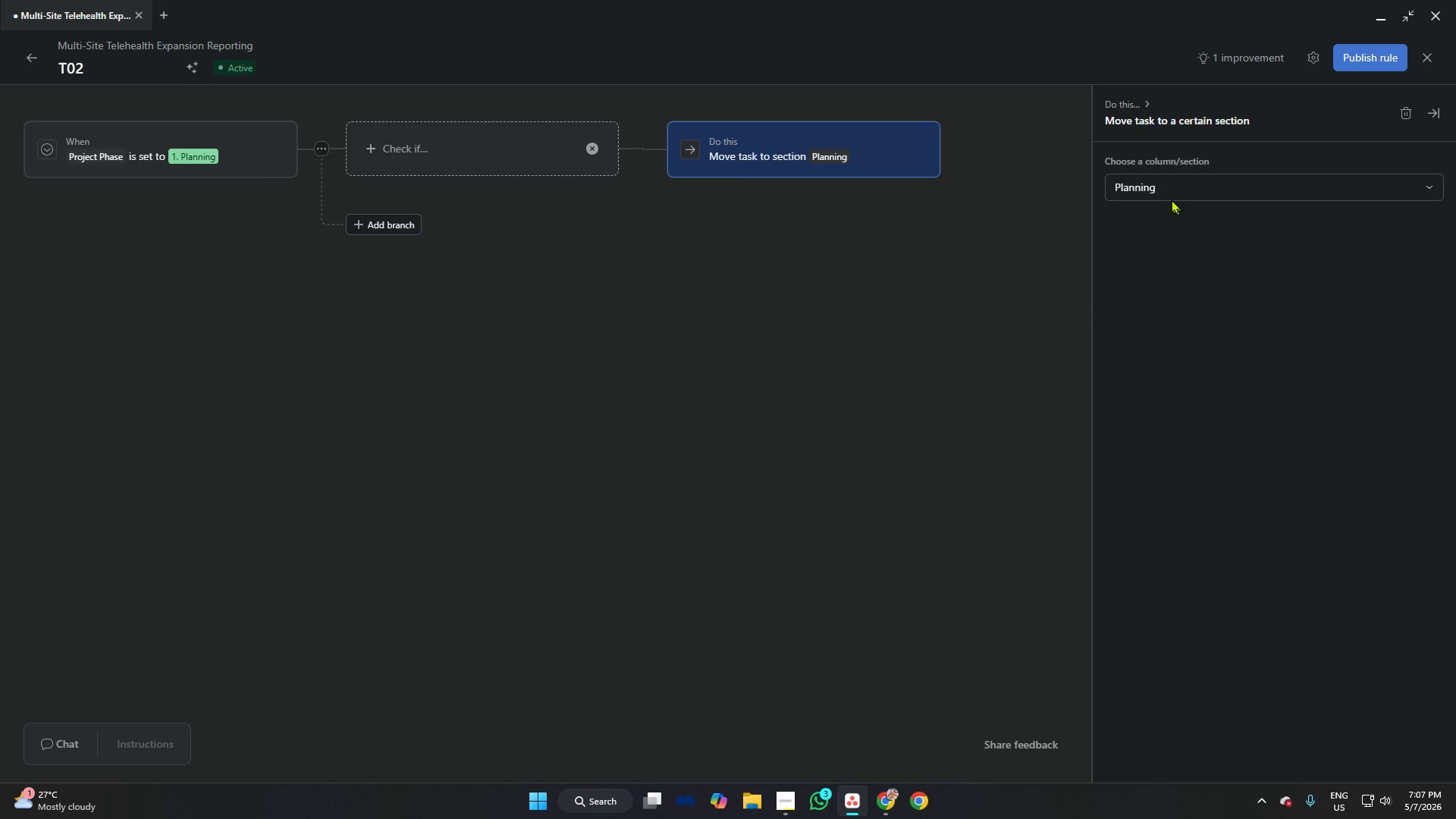 
left_click([1170, 188])
 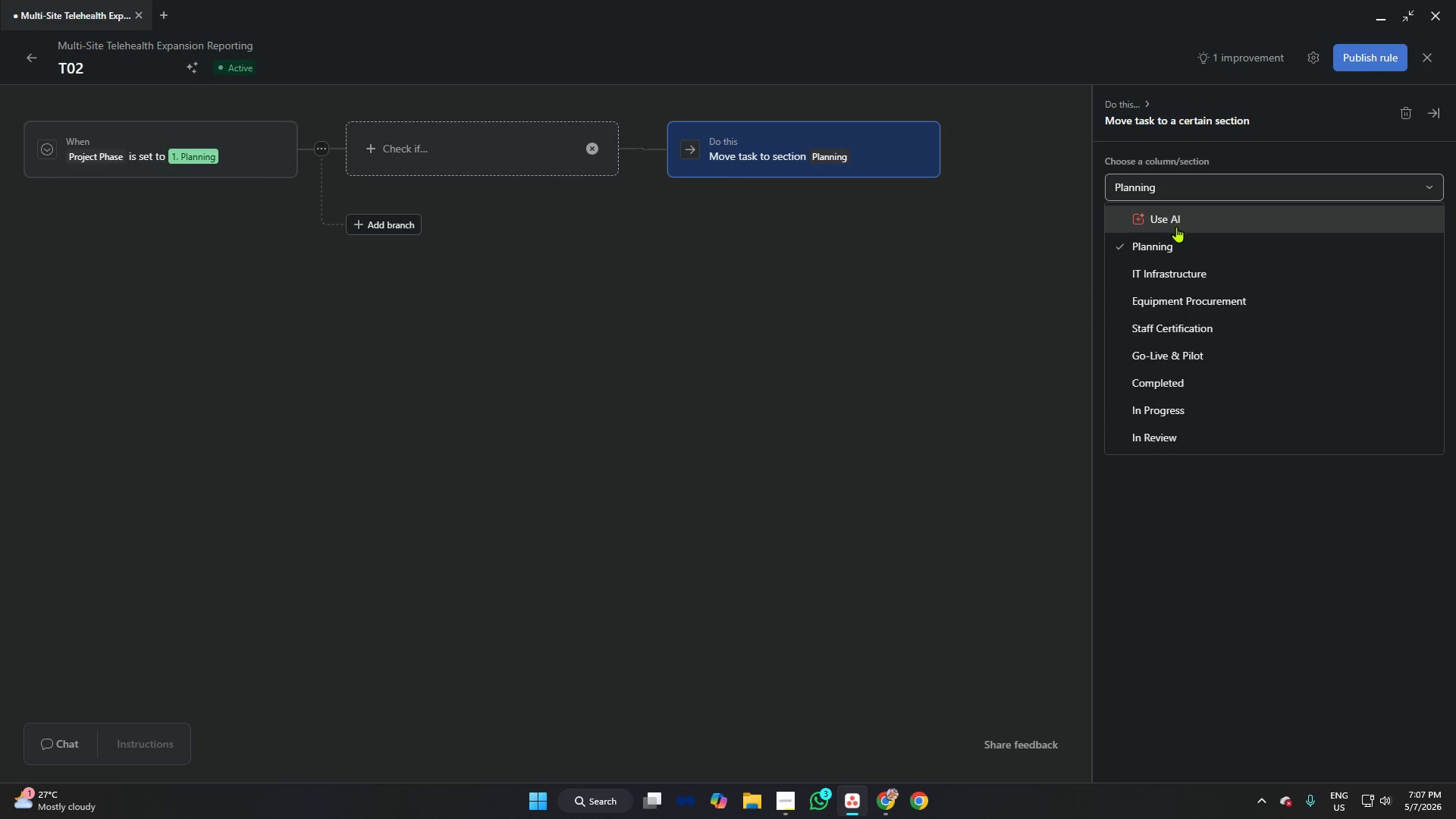 
left_click([1164, 245])
 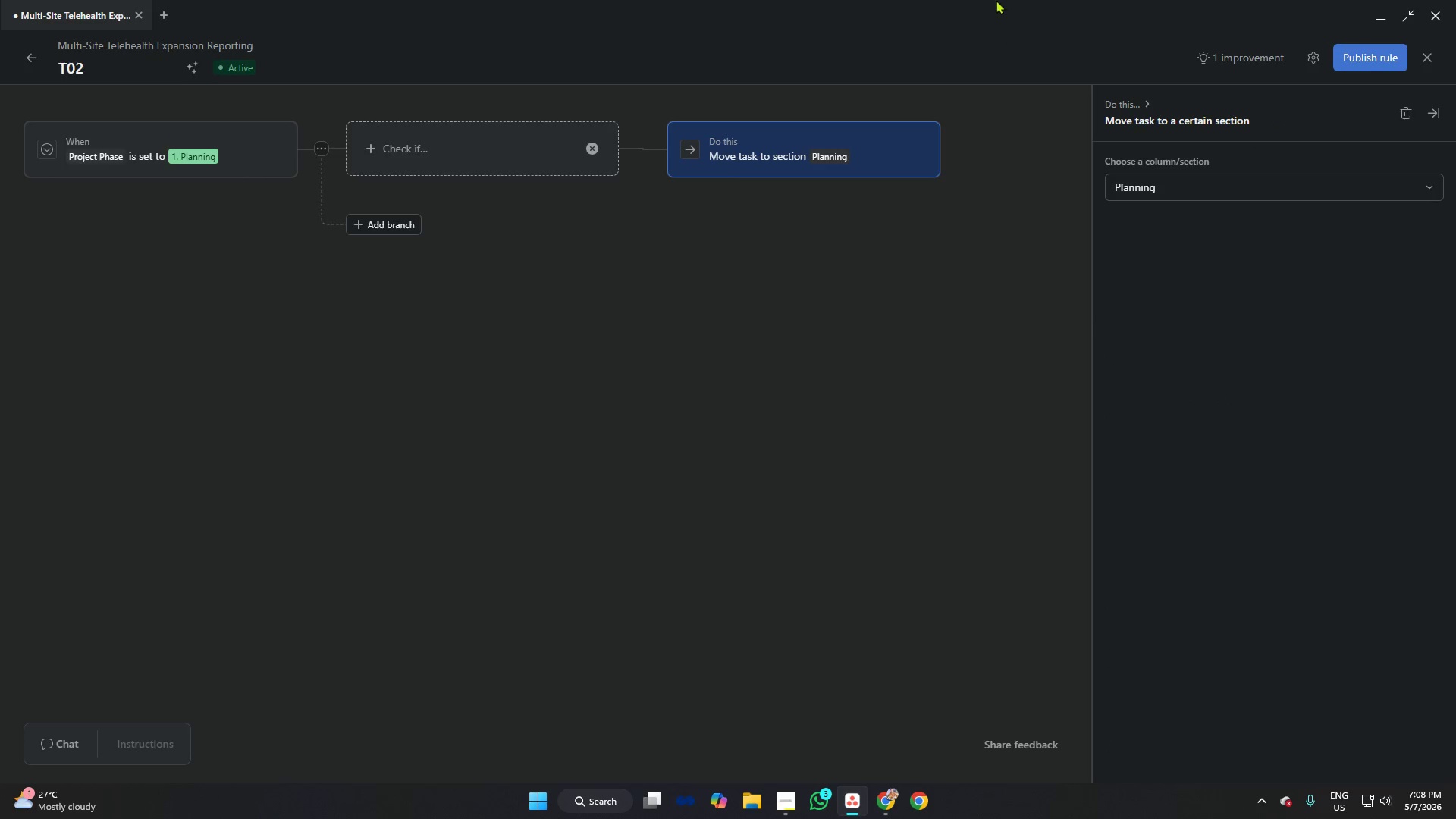 
wait(6.61)
 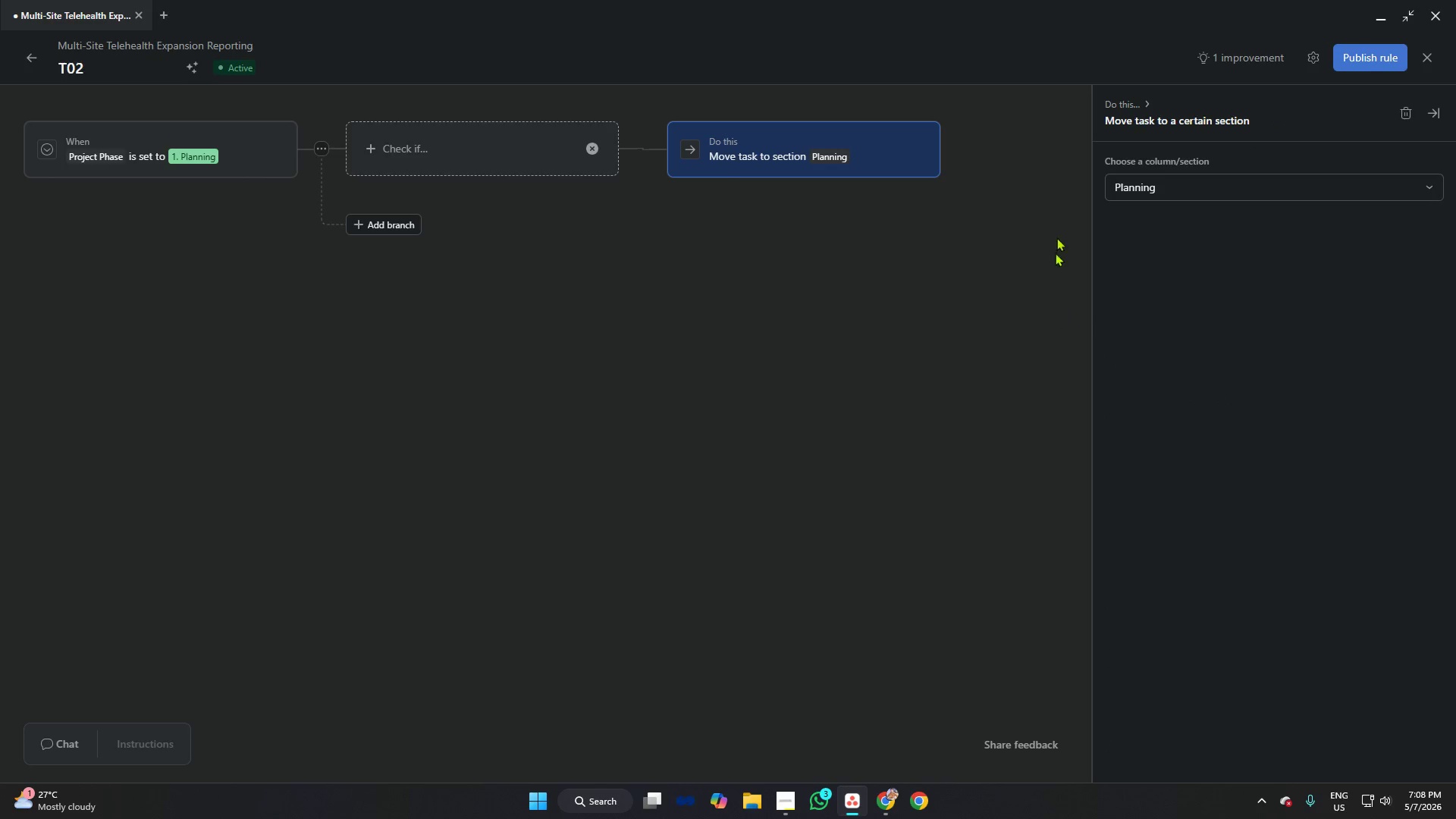 
left_click([475, 149])
 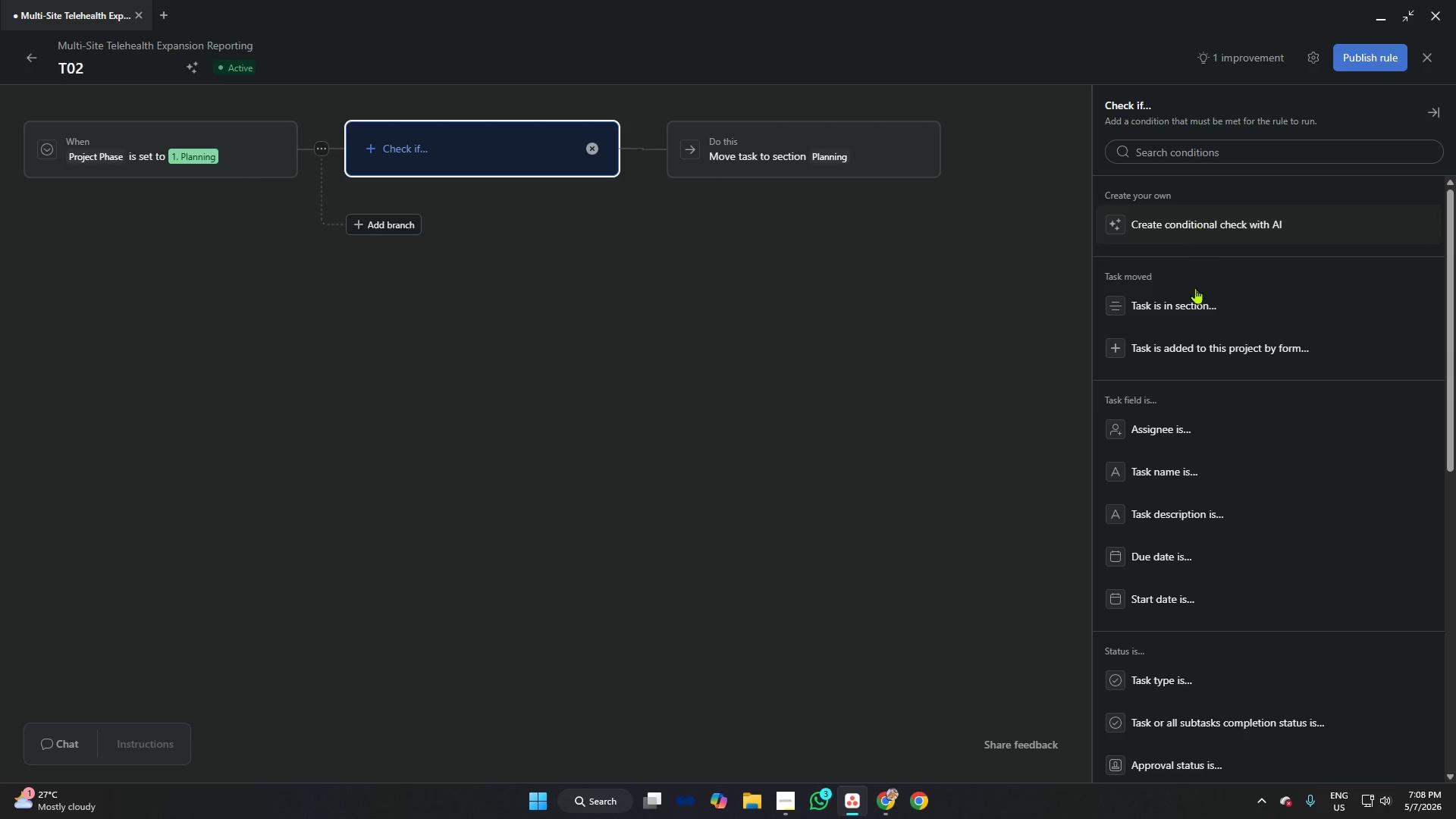 
left_click([1169, 306])
 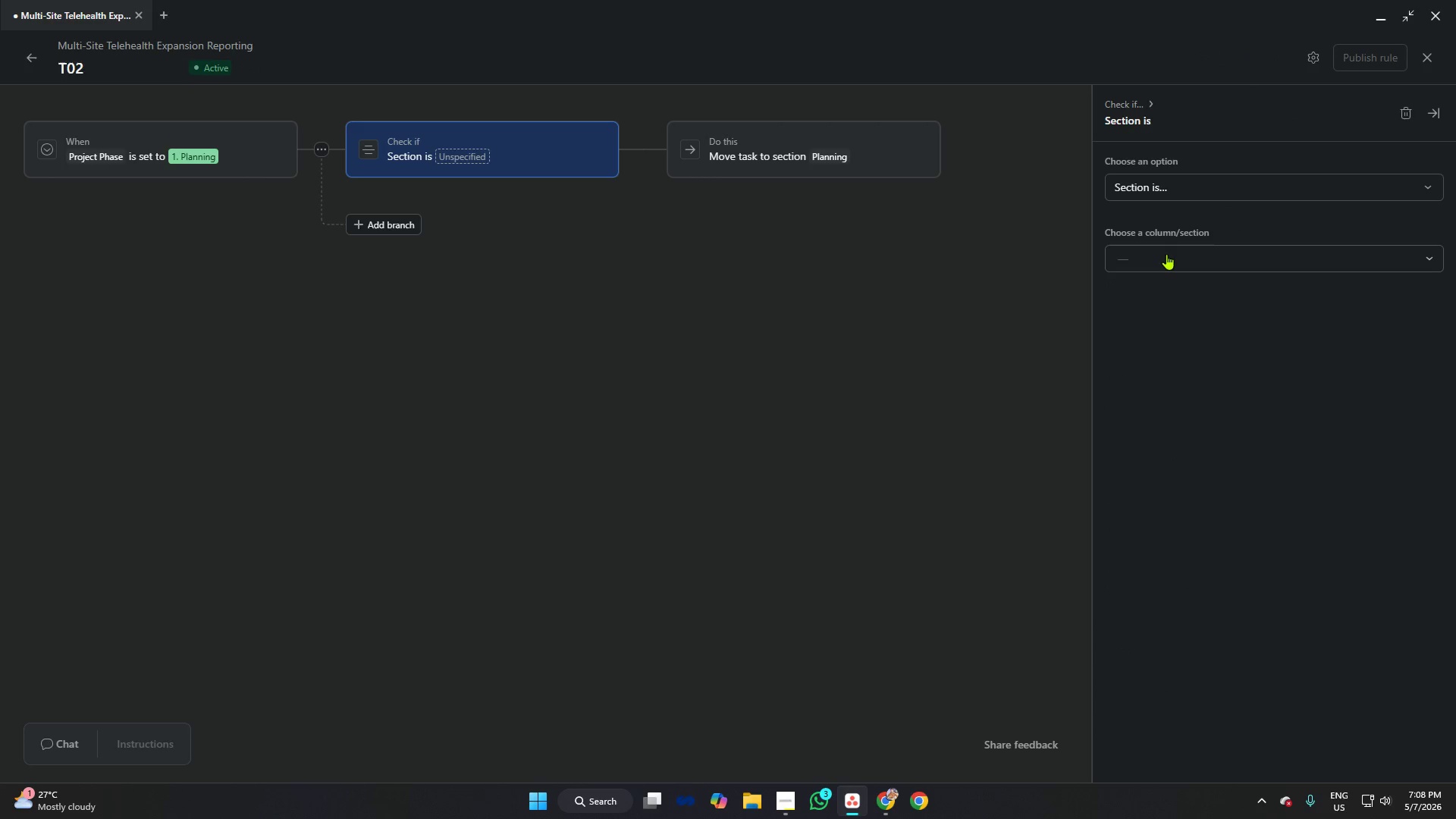 
left_click([1166, 254])
 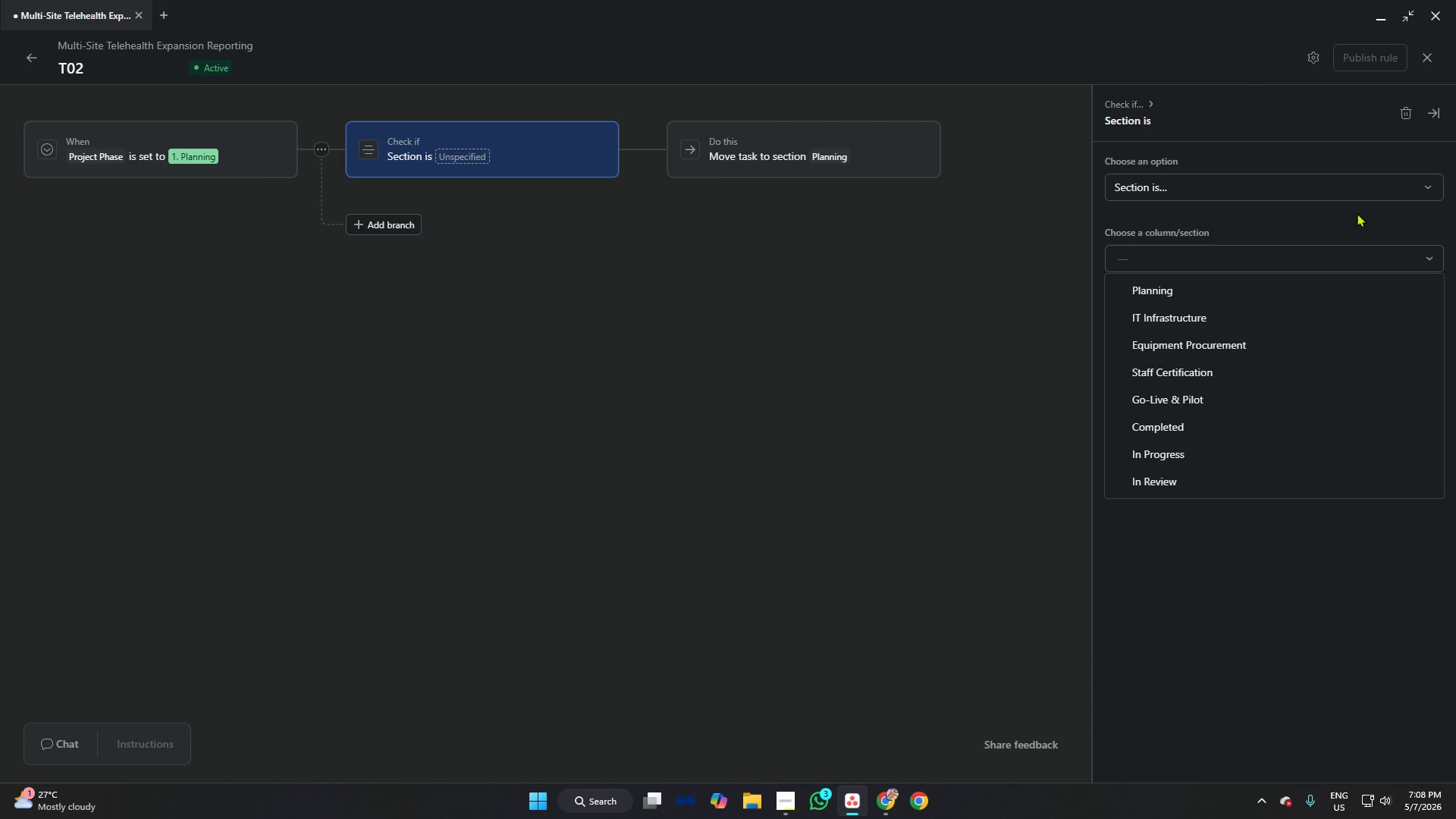 
wait(5.23)
 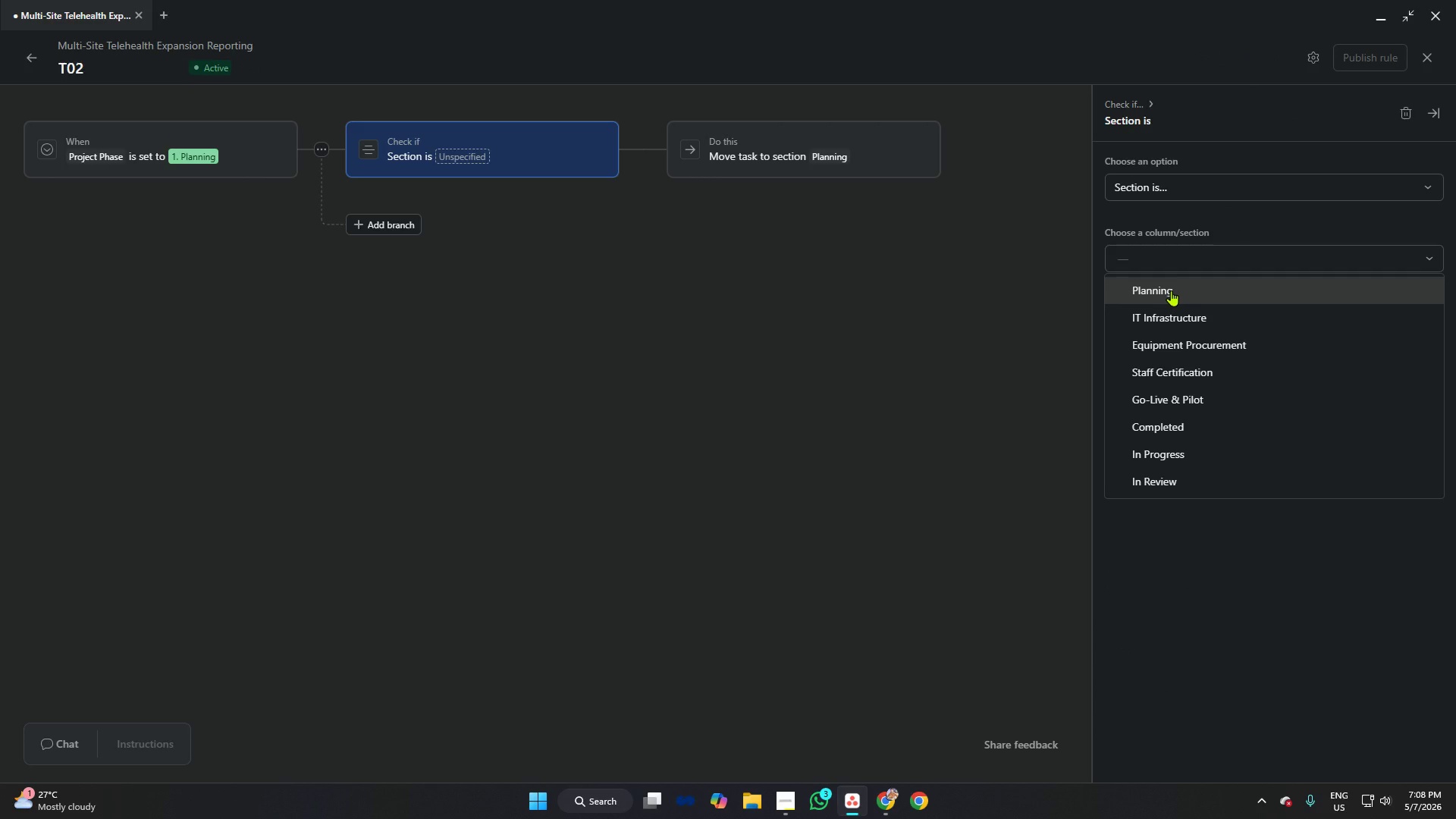 
left_click([1215, 310])
 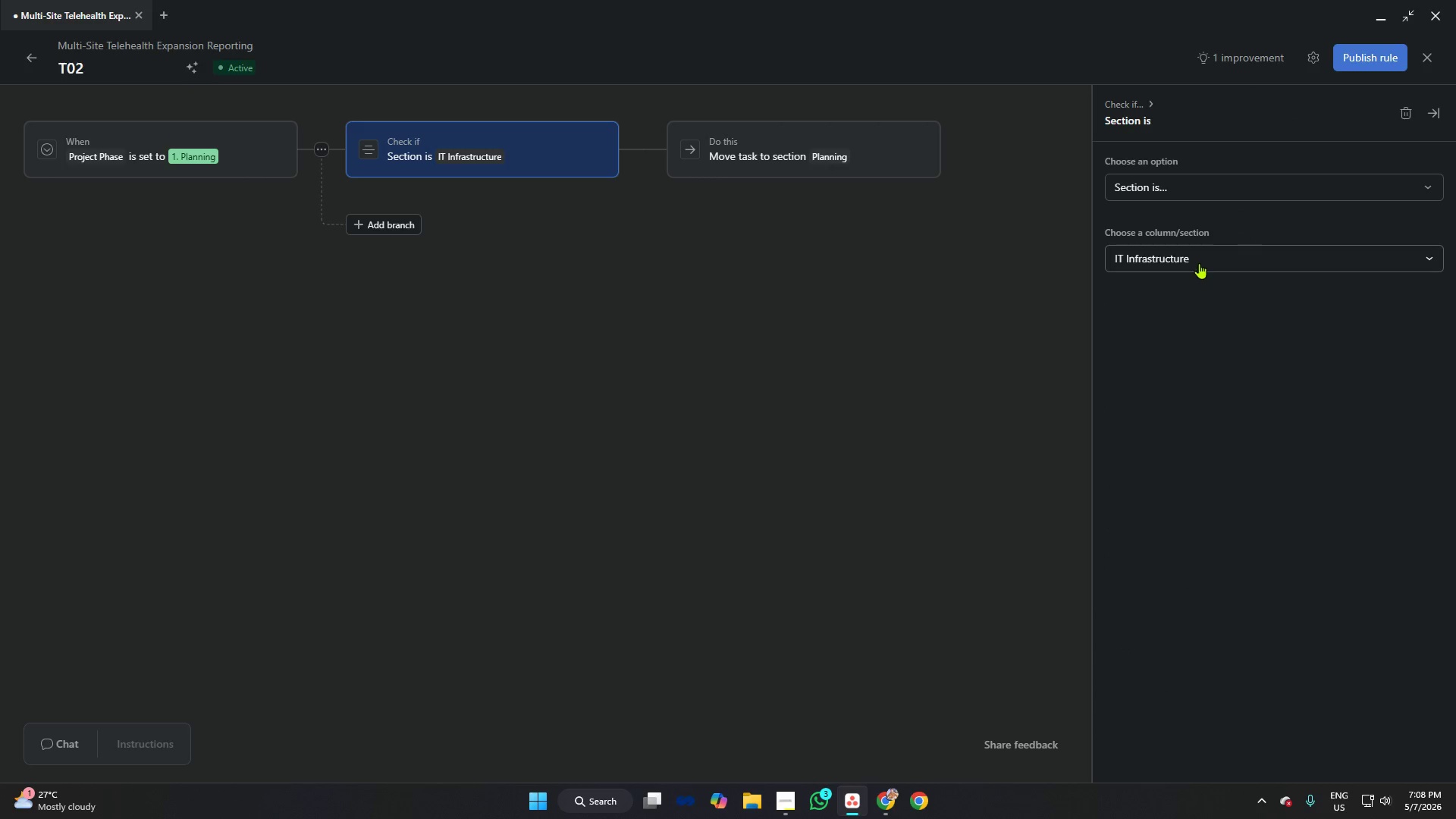 
left_click([1199, 259])
 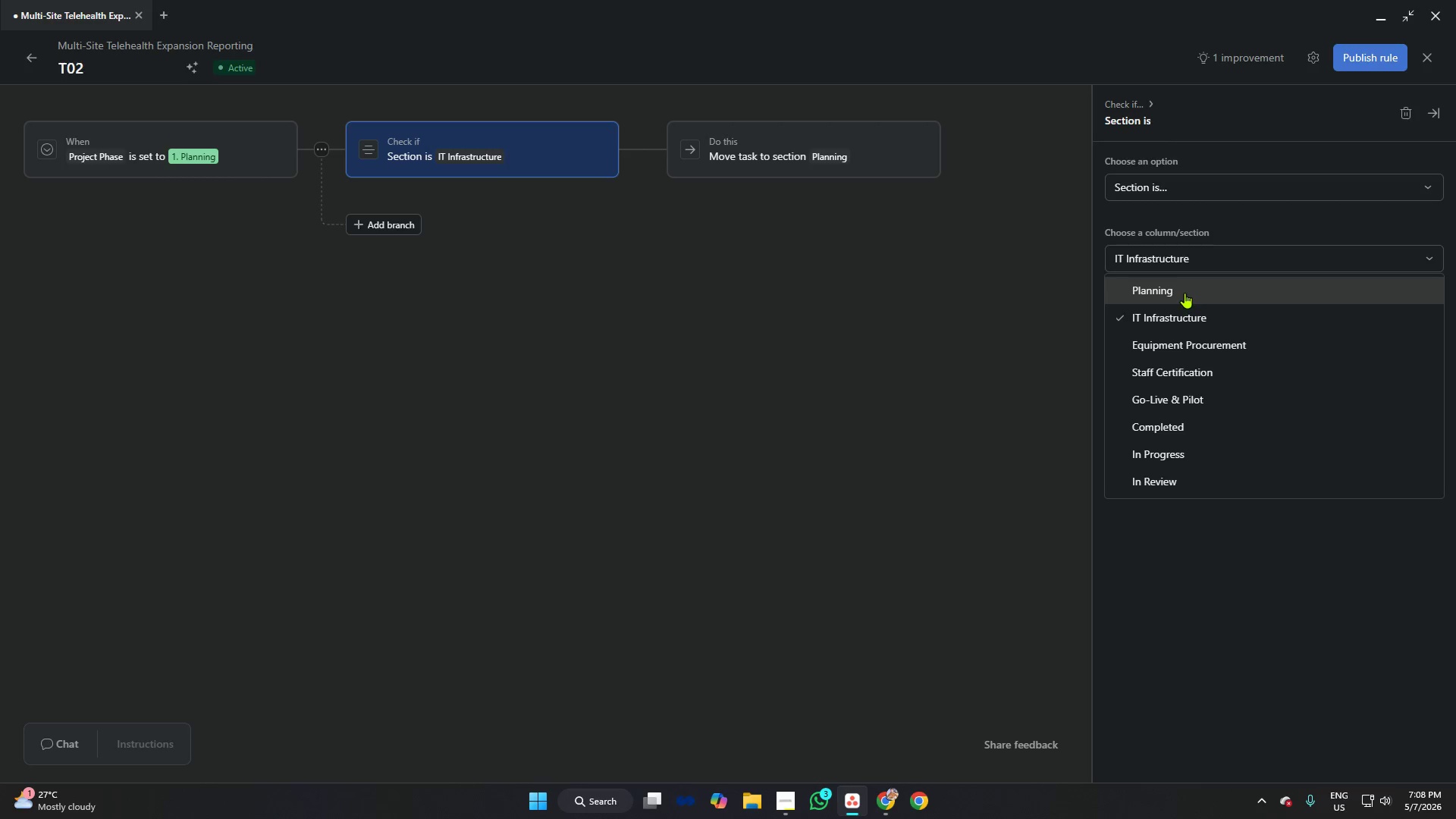 
left_click([1187, 259])
 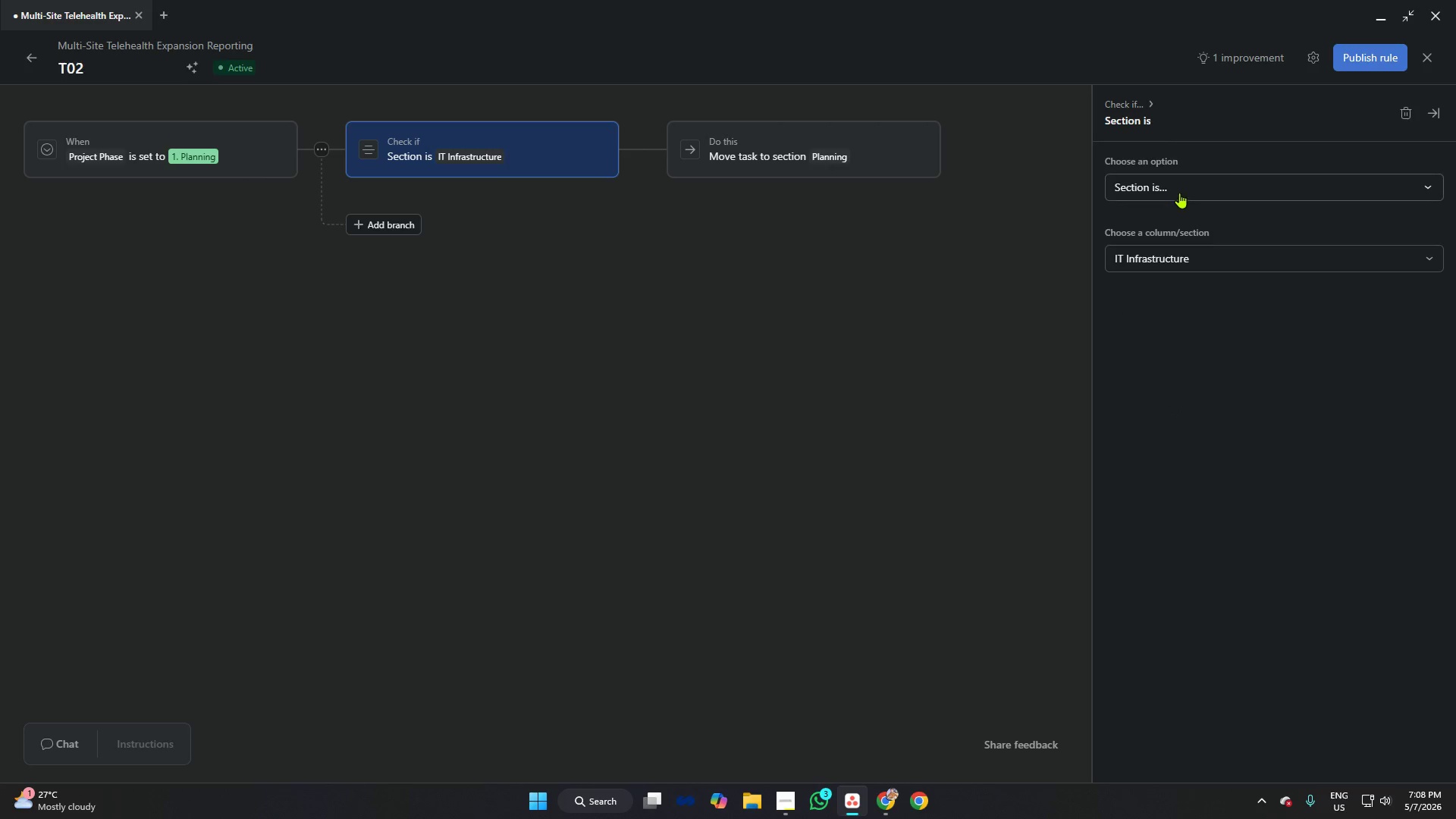 
left_click([1179, 193])
 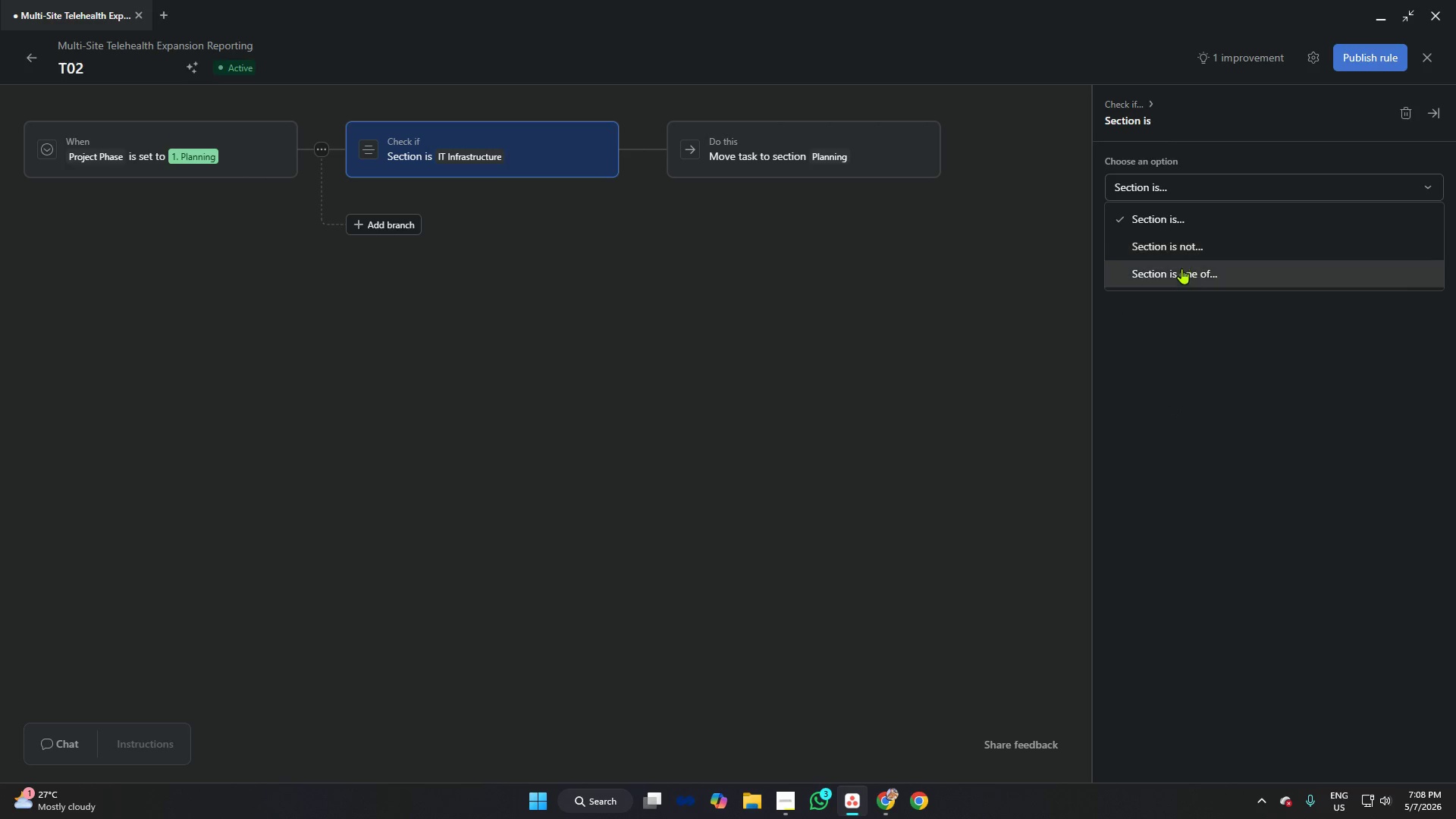 
left_click([1181, 268])
 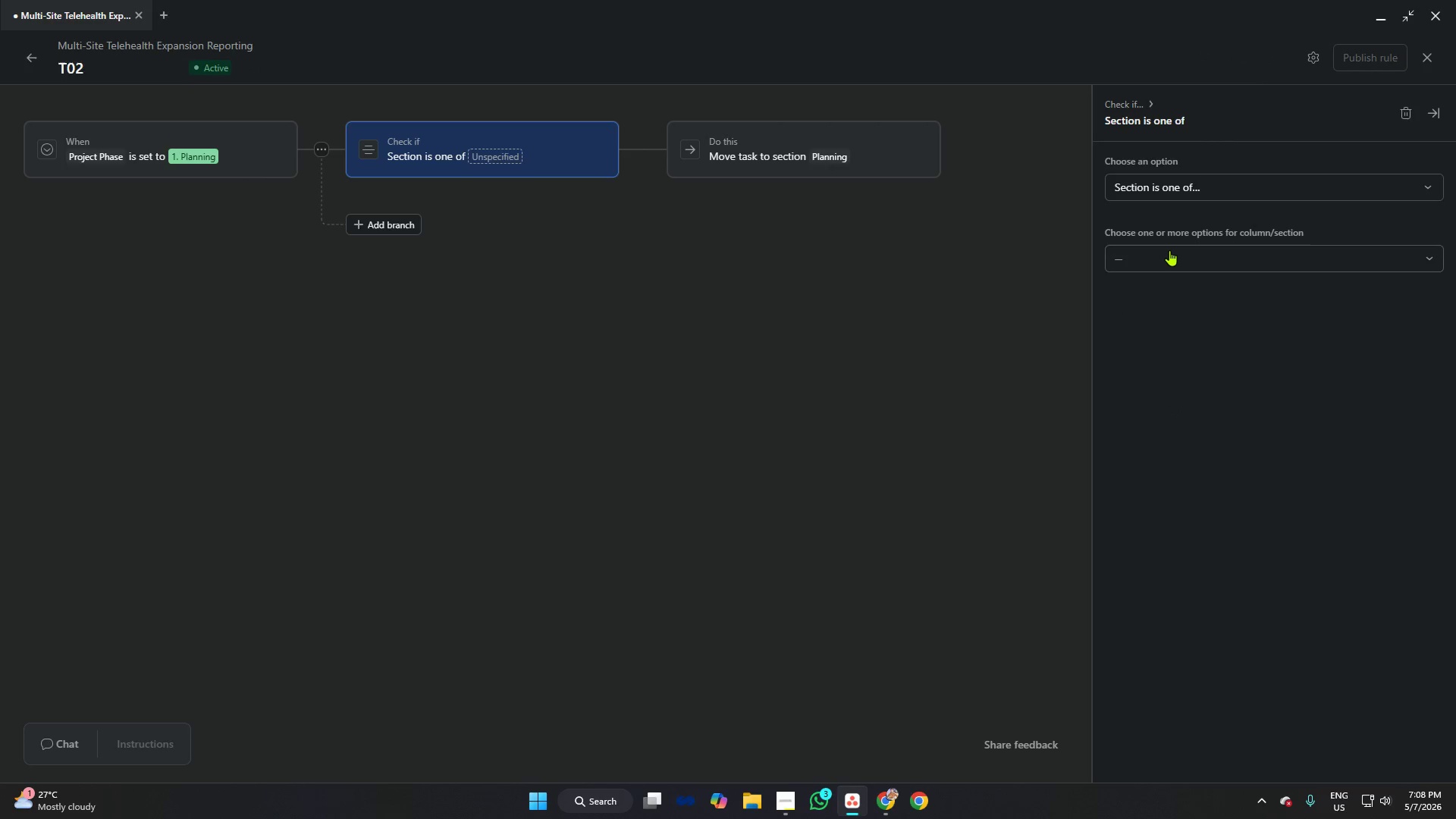 
left_click([1169, 250])
 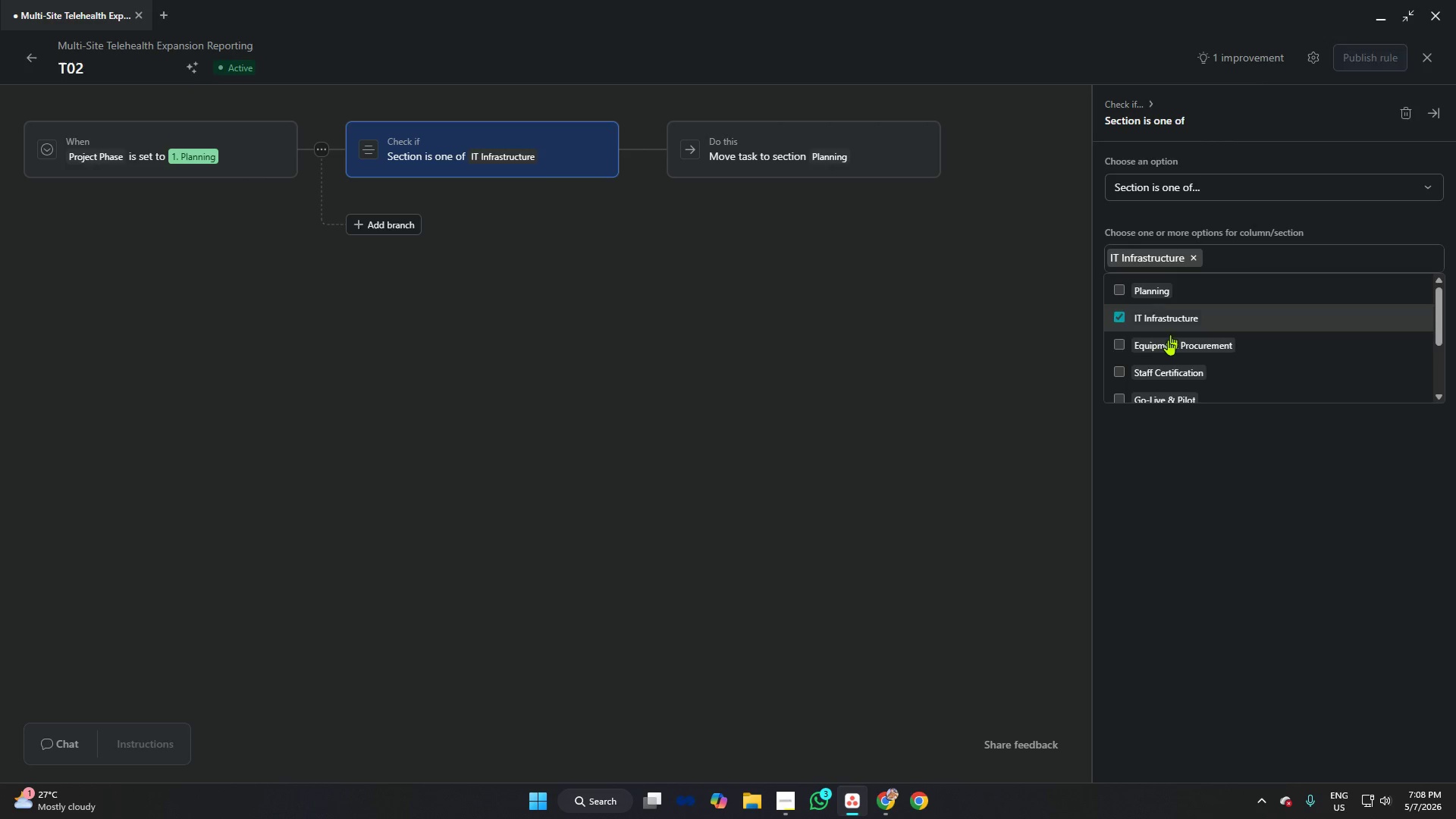 
double_click([1163, 345])
 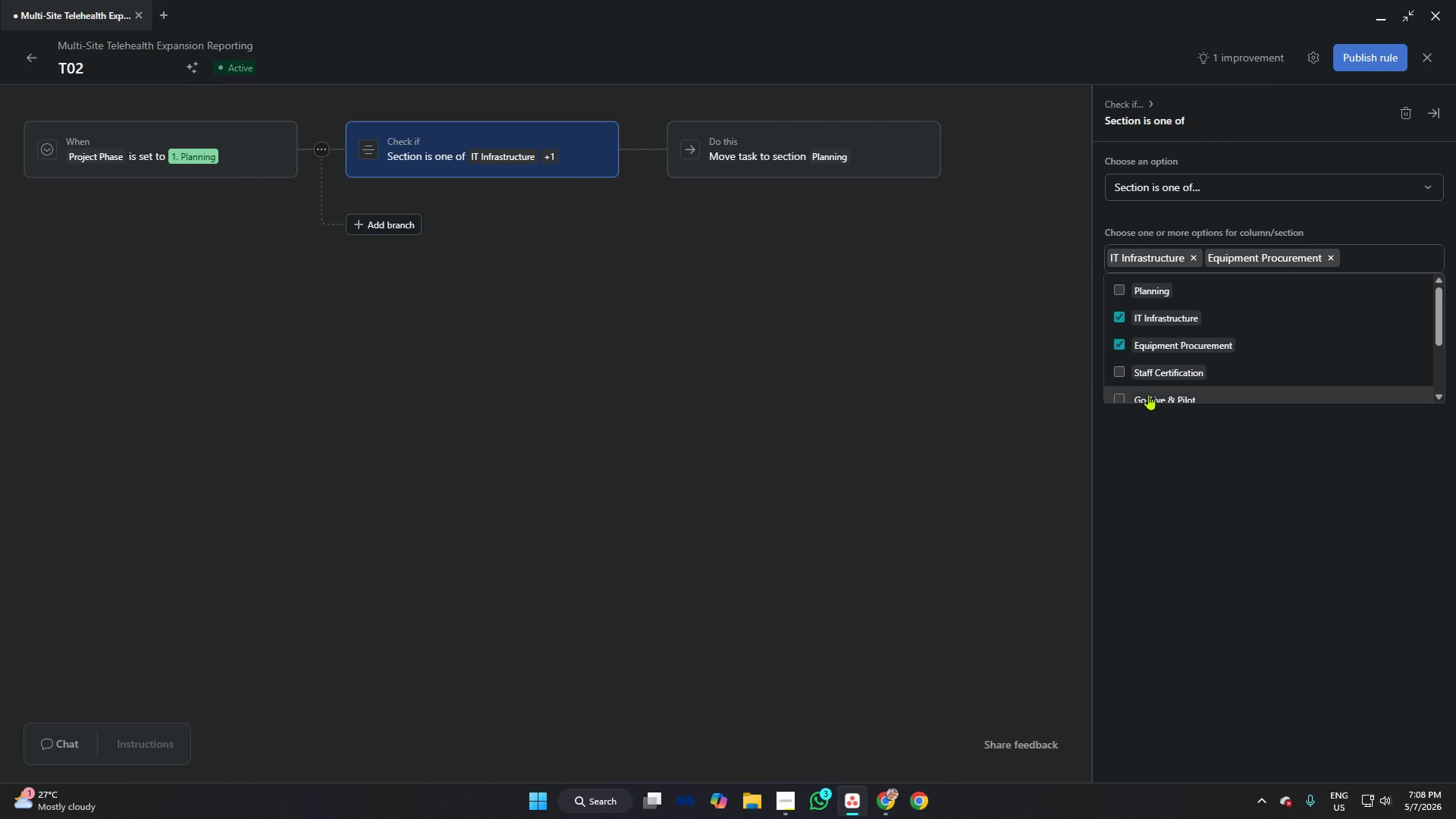 
left_click([1153, 370])
 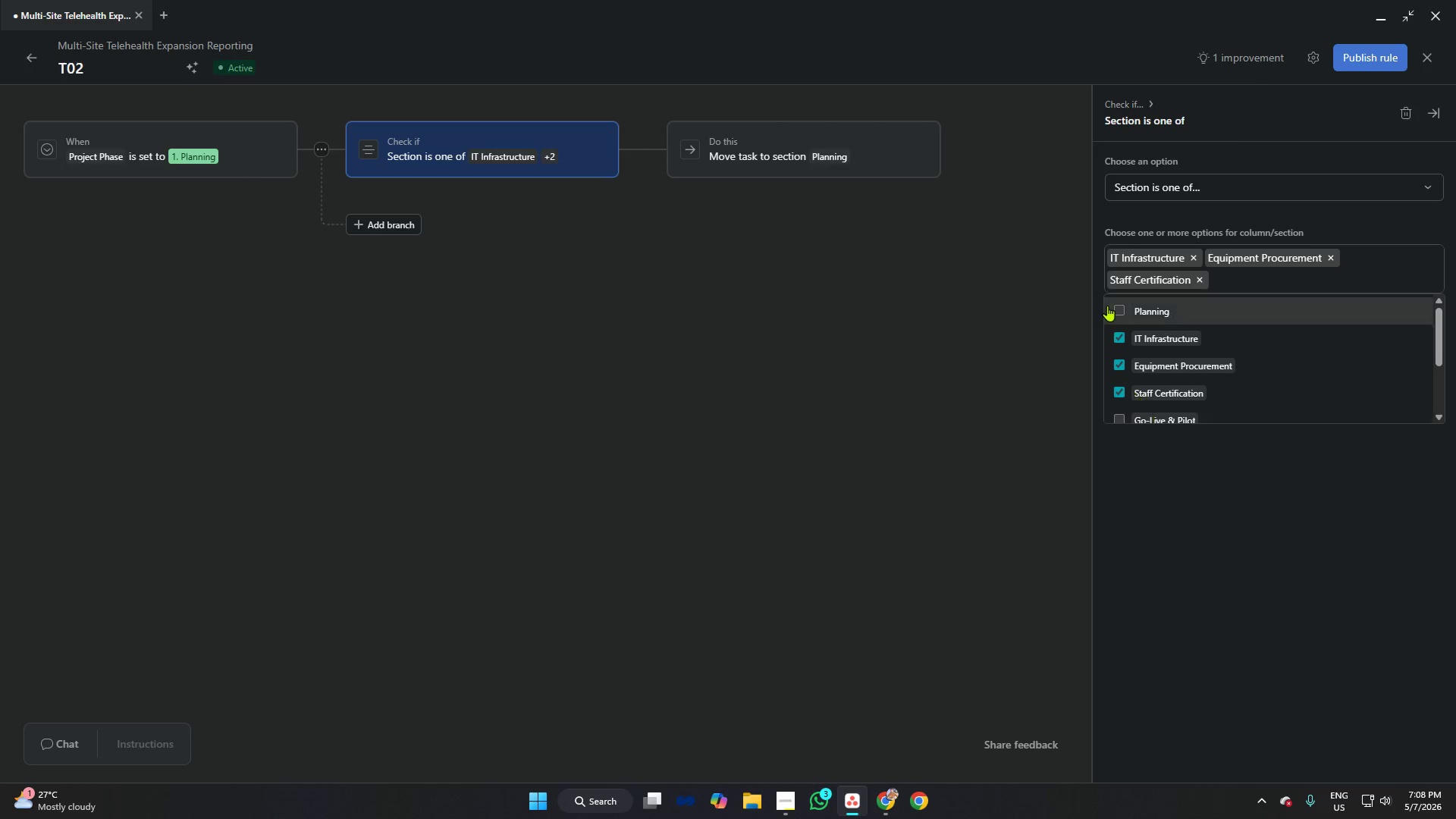 
scroll: coordinate [1107, 306], scroll_direction: down, amount: 2.0
 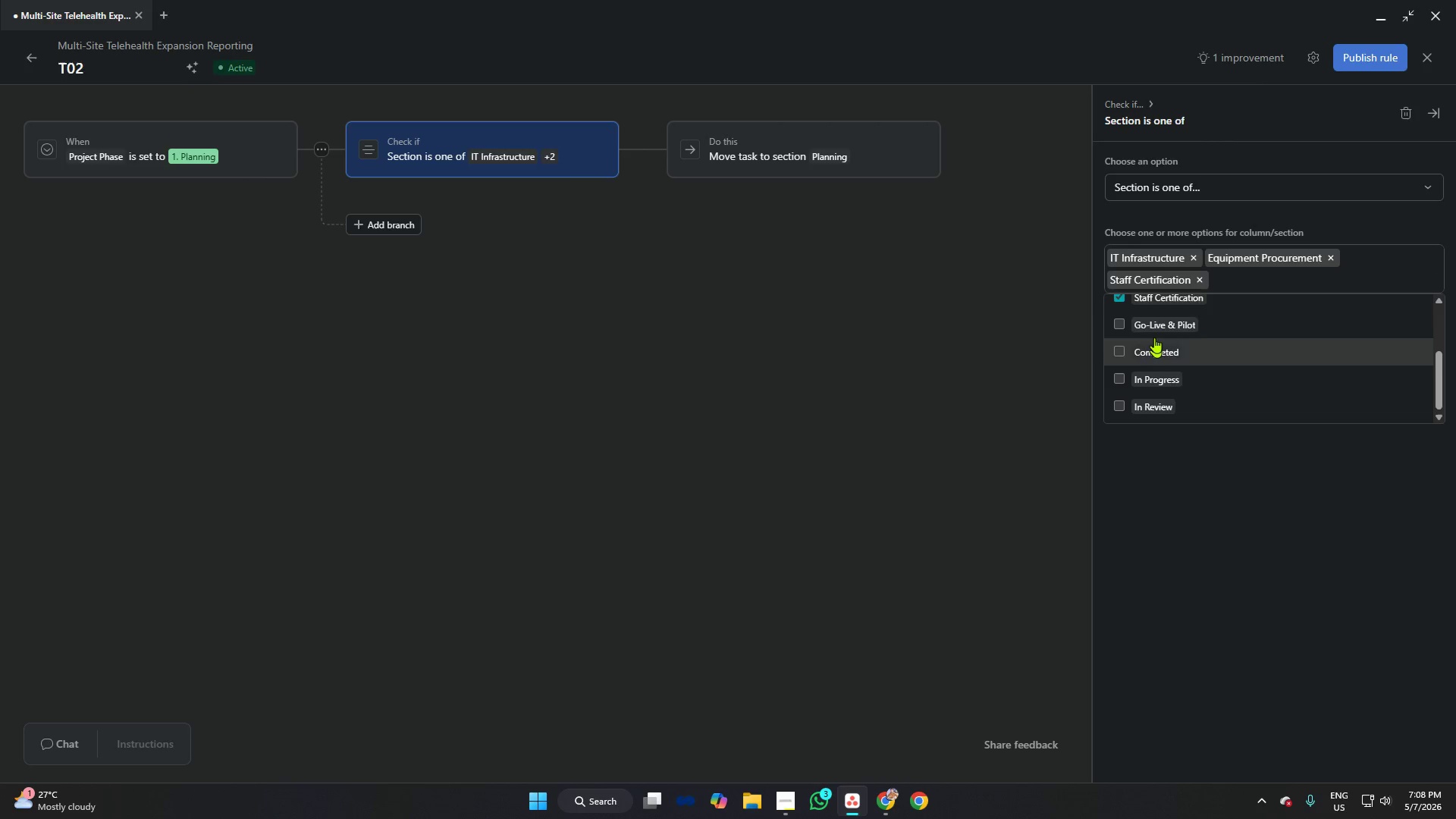 
left_click([1154, 334])
 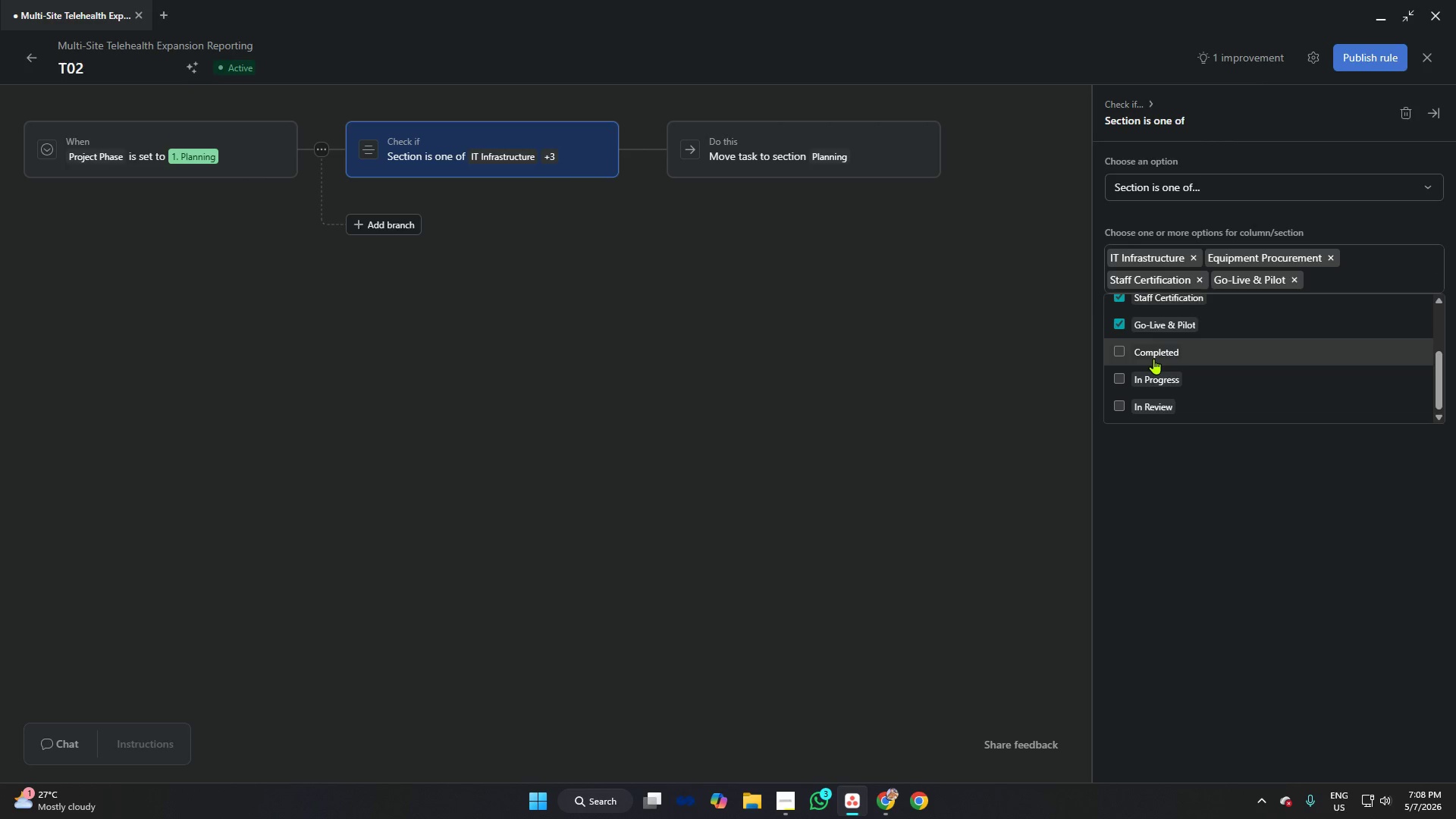 
left_click([1153, 359])
 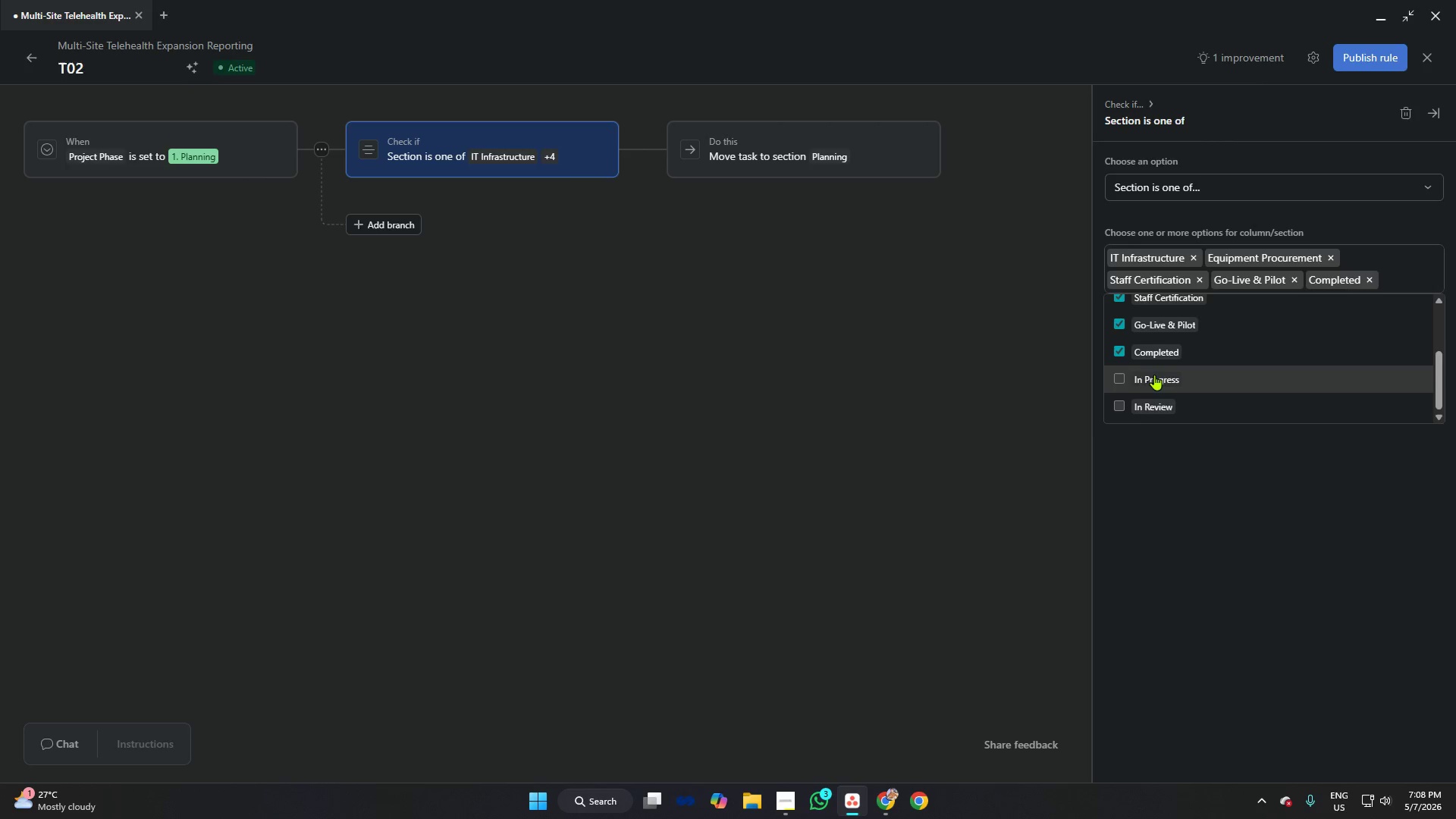 
left_click([1154, 375])
 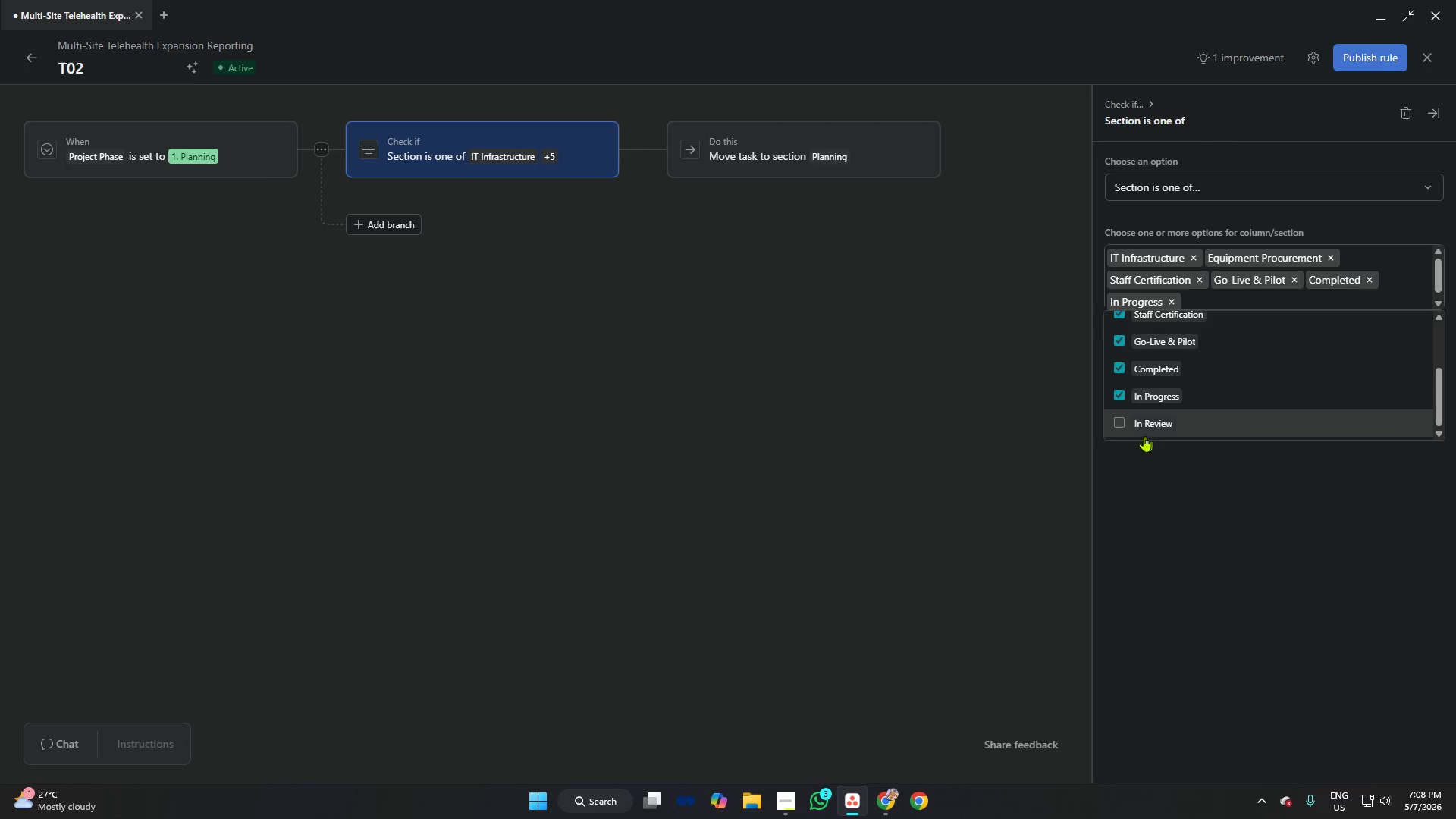 
left_click([1146, 422])
 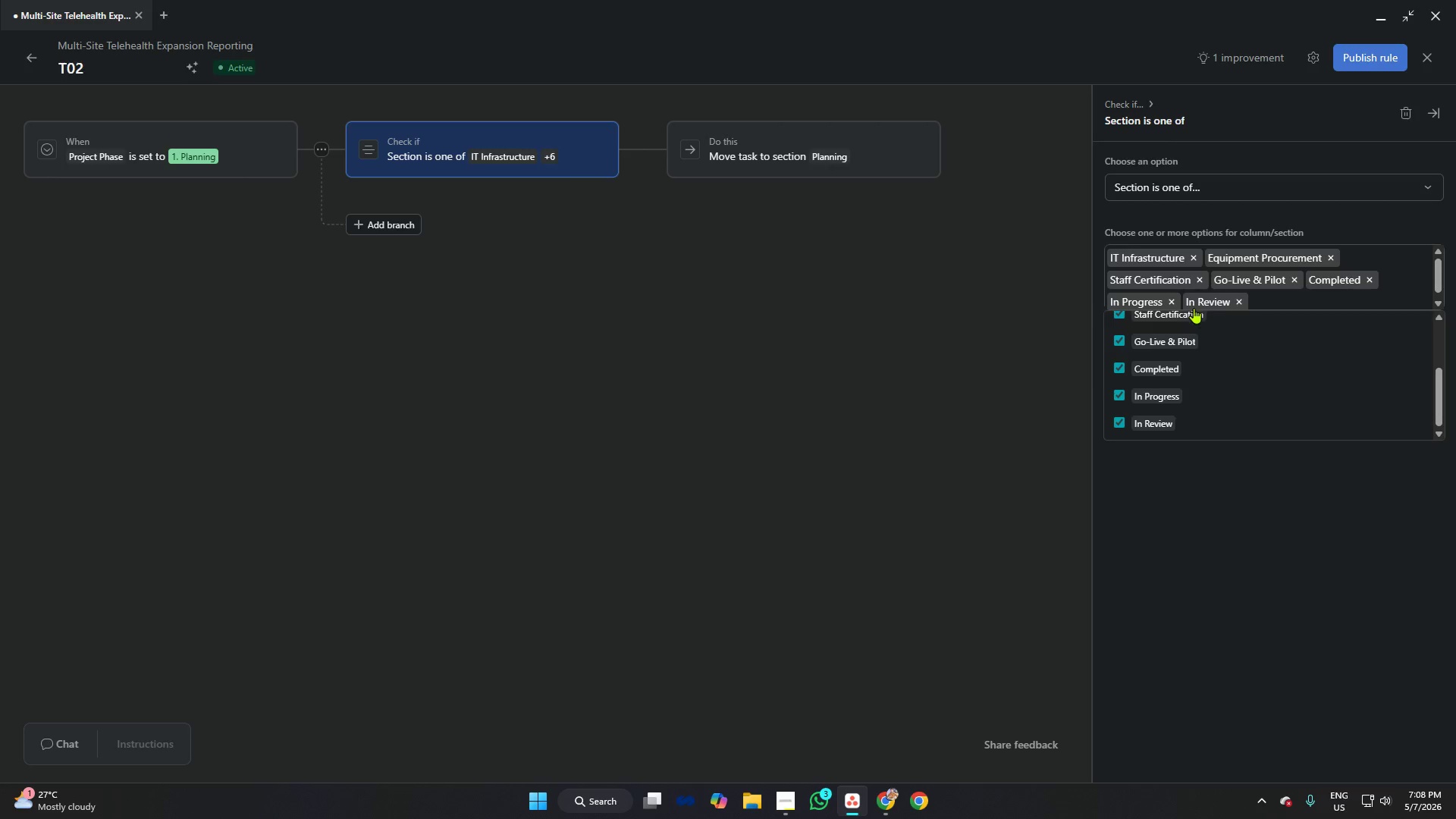 
scroll: coordinate [1154, 360], scroll_direction: up, amount: 6.0
 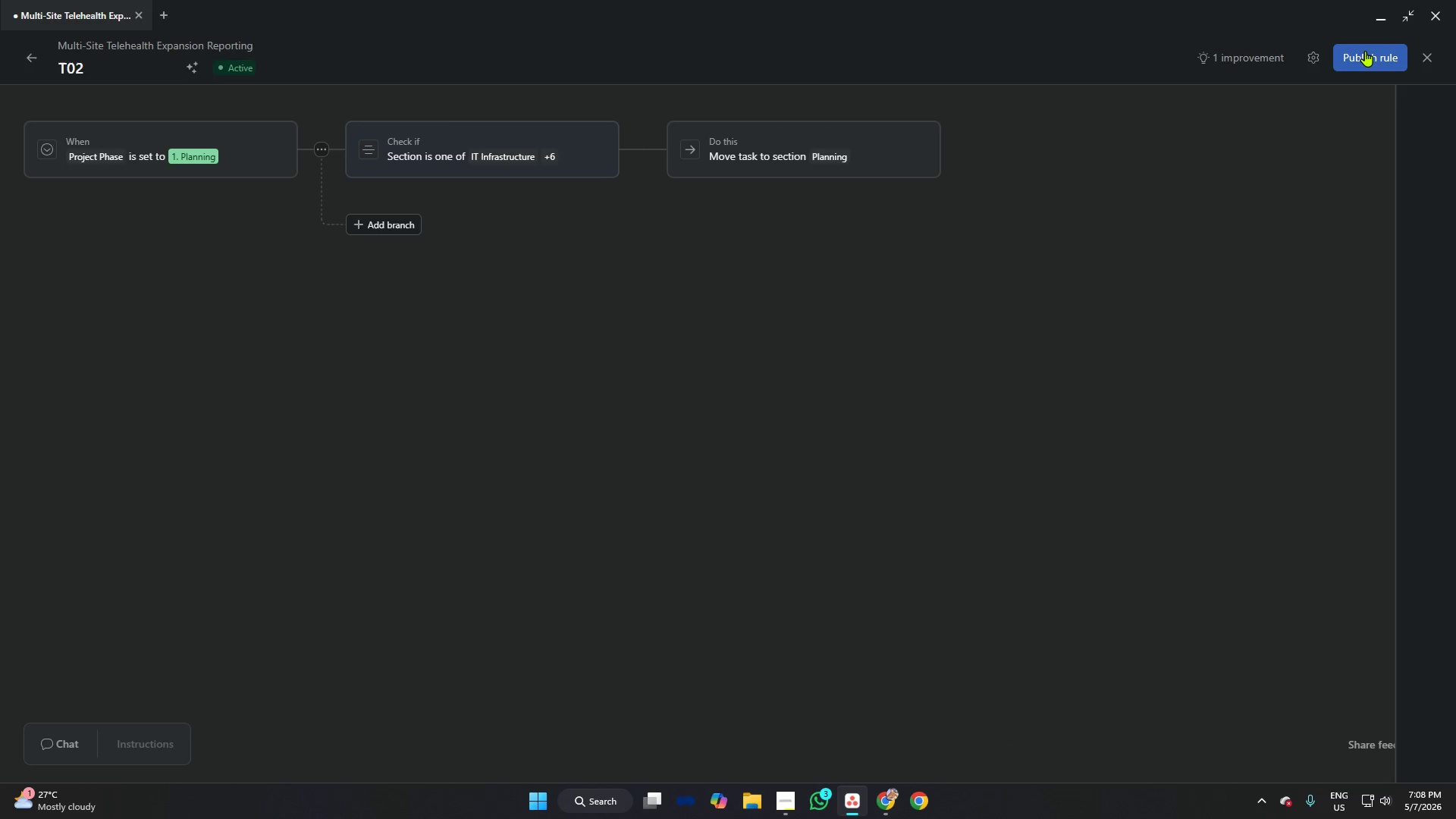 
wait(5.87)
 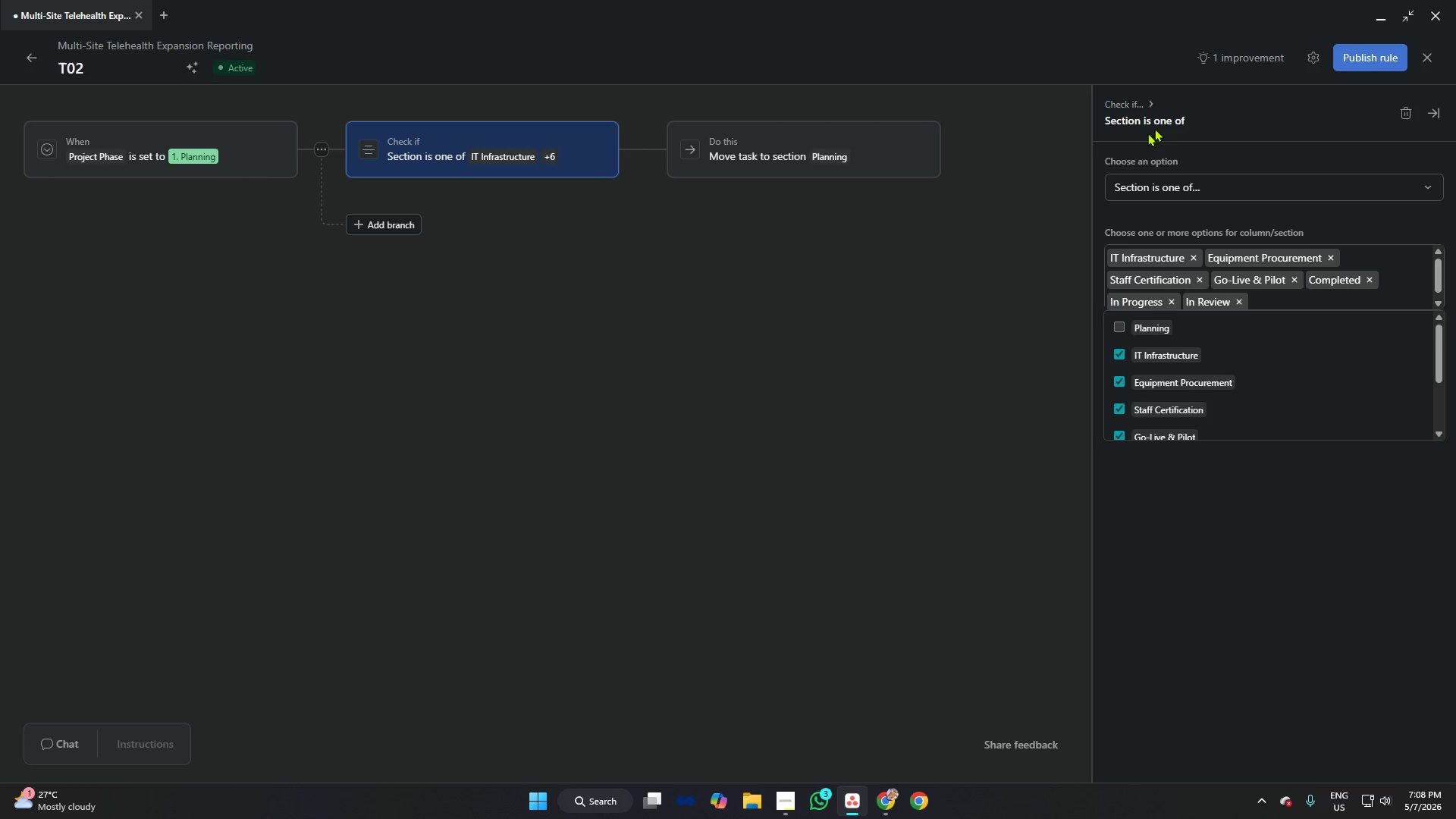 
left_click([1367, 59])
 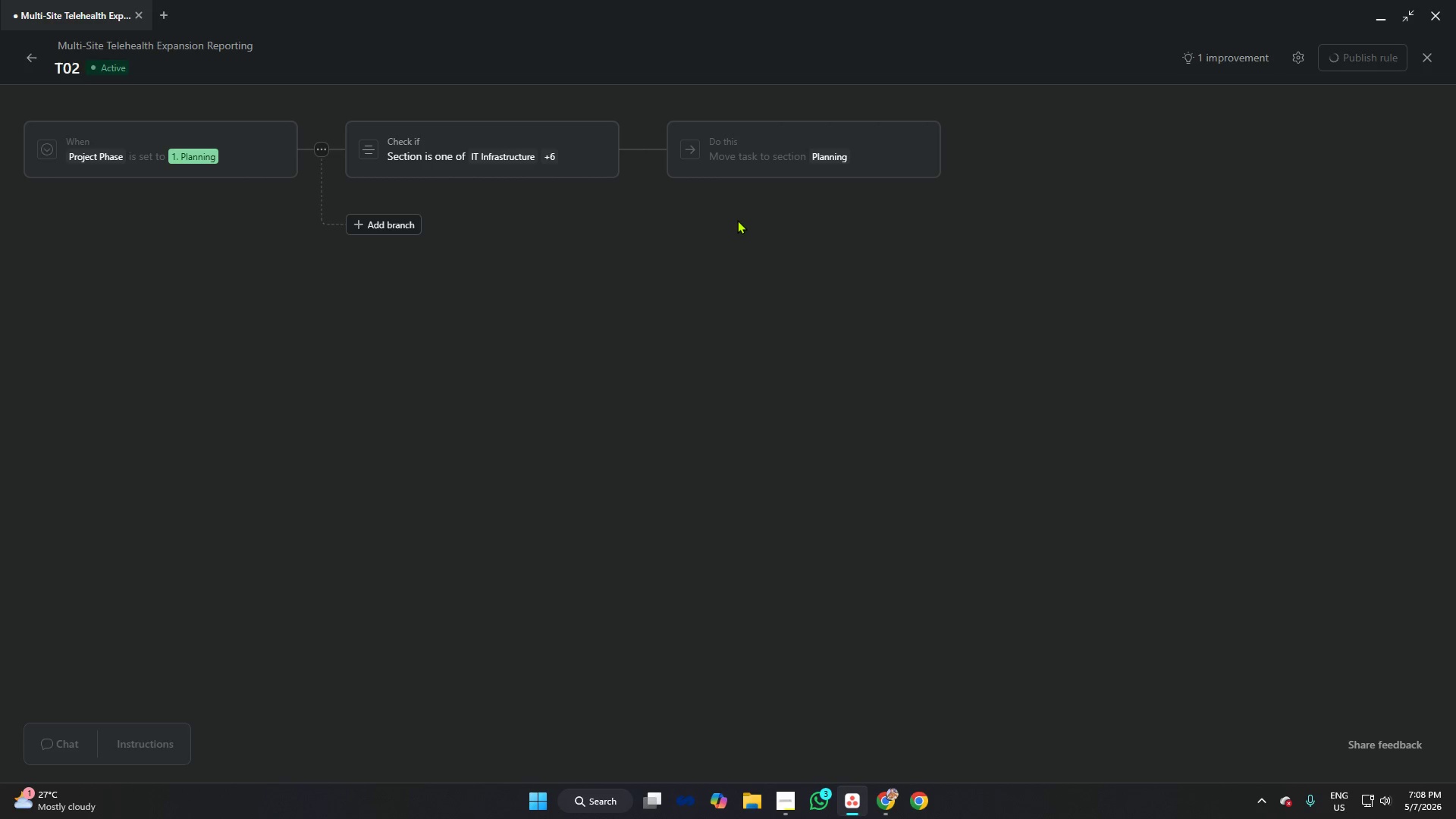 
wait(5.12)
 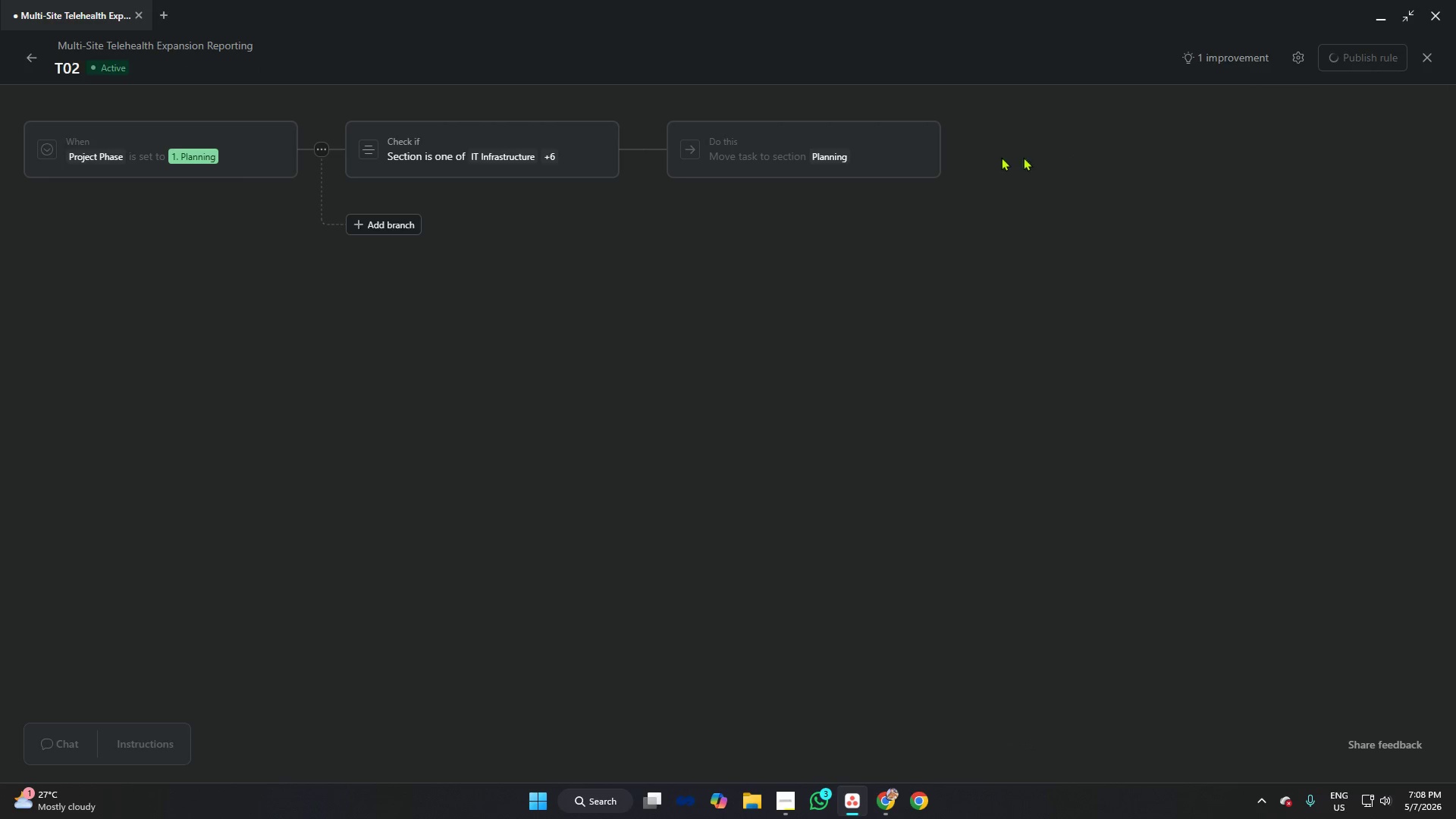 
left_click([661, 406])
 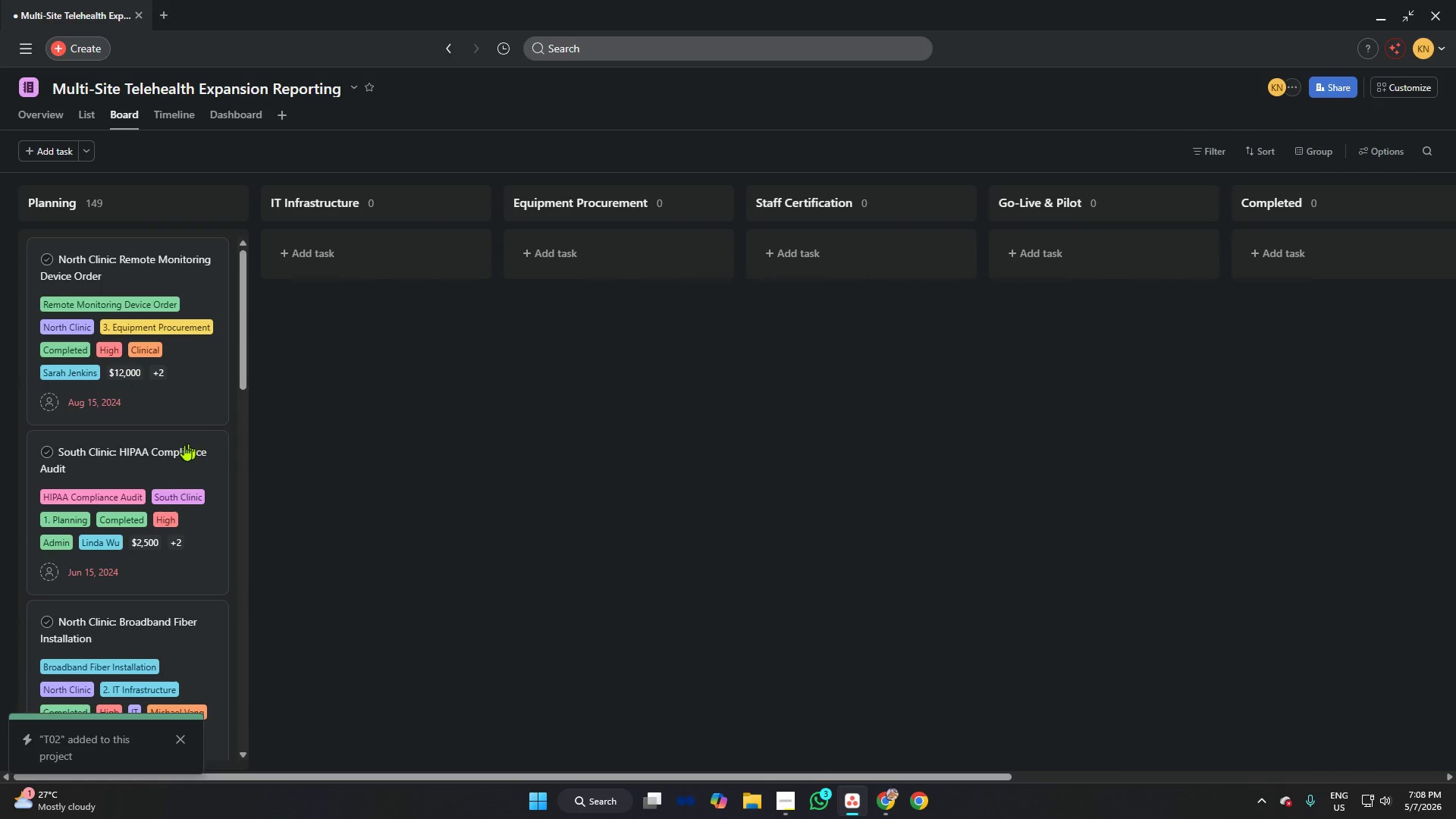 
left_click_drag(start_coordinate=[141, 450], to_coordinate=[808, 397])
 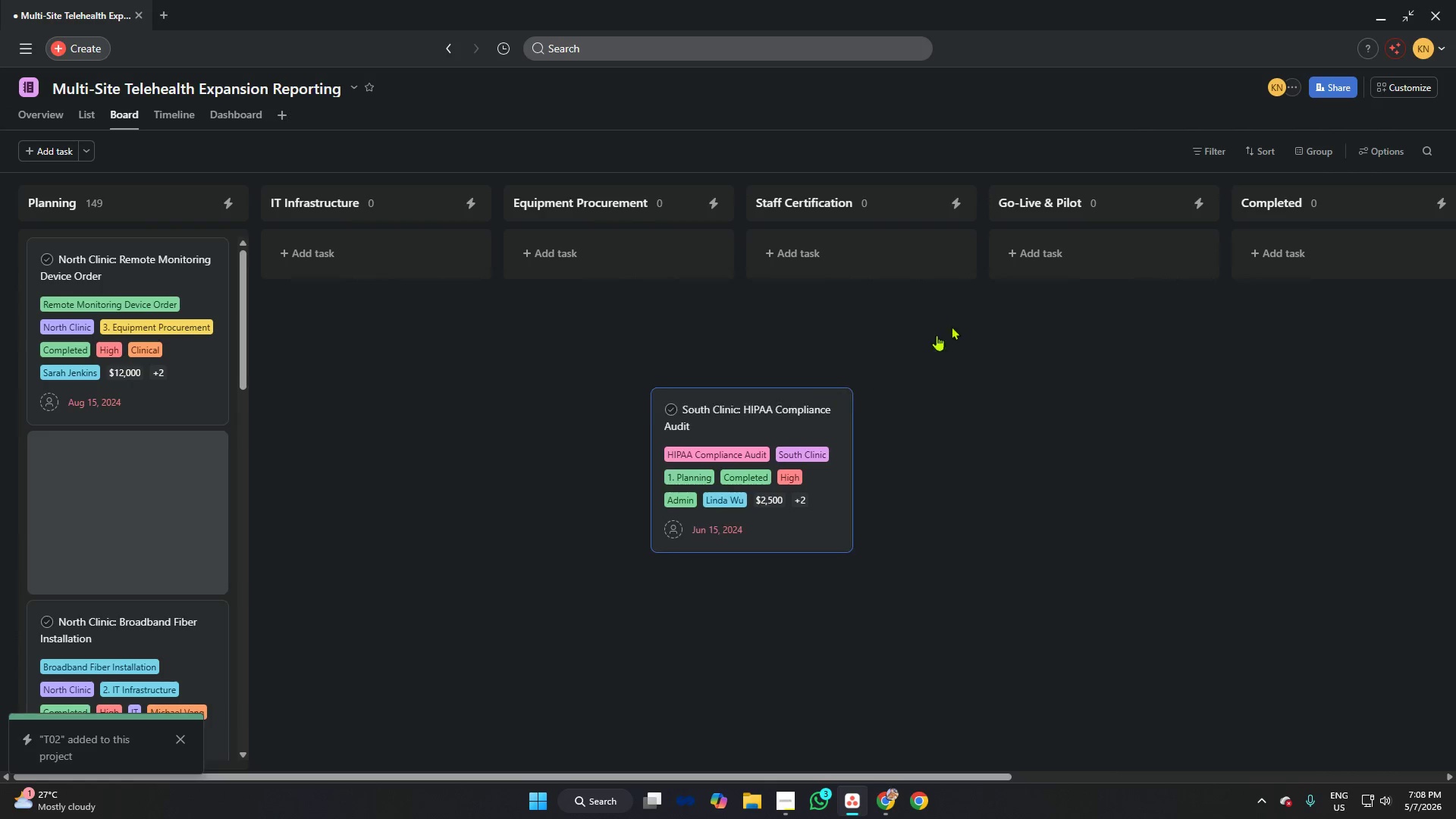 
left_click_drag(start_coordinate=[966, 318], to_coordinate=[691, 382])
 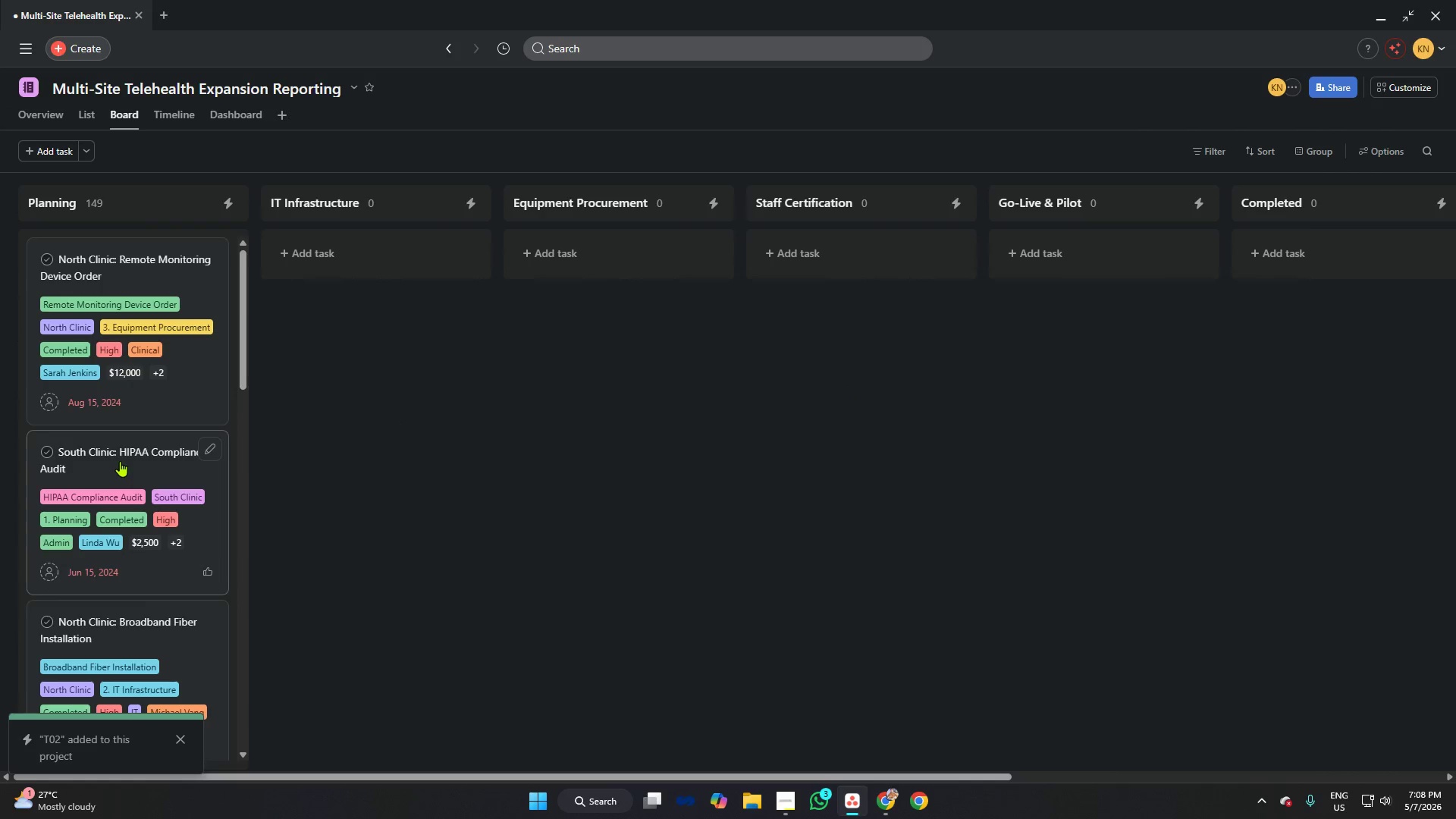 
left_click_drag(start_coordinate=[120, 460], to_coordinate=[1017, 238])
 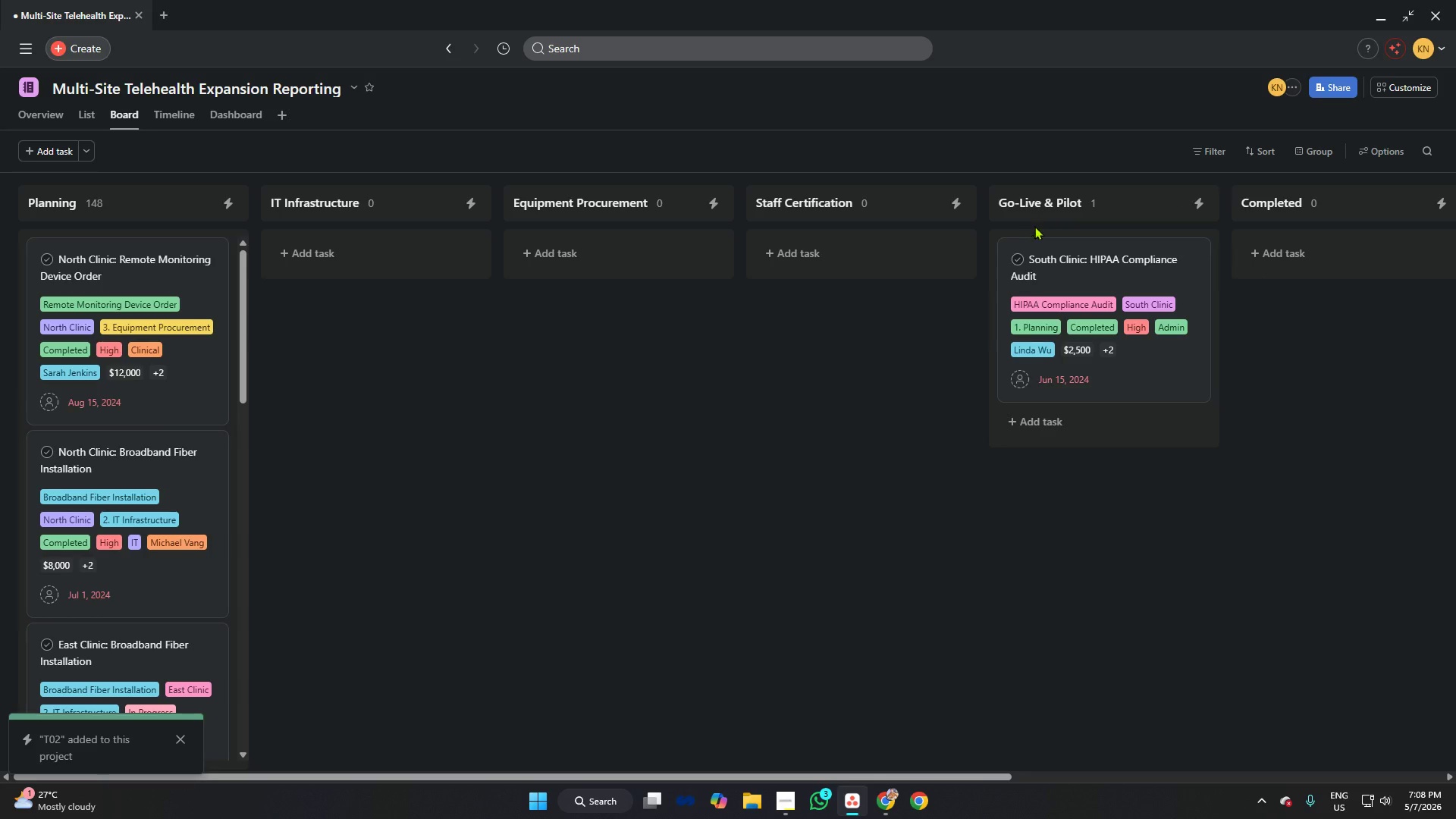 
wait(9.2)
 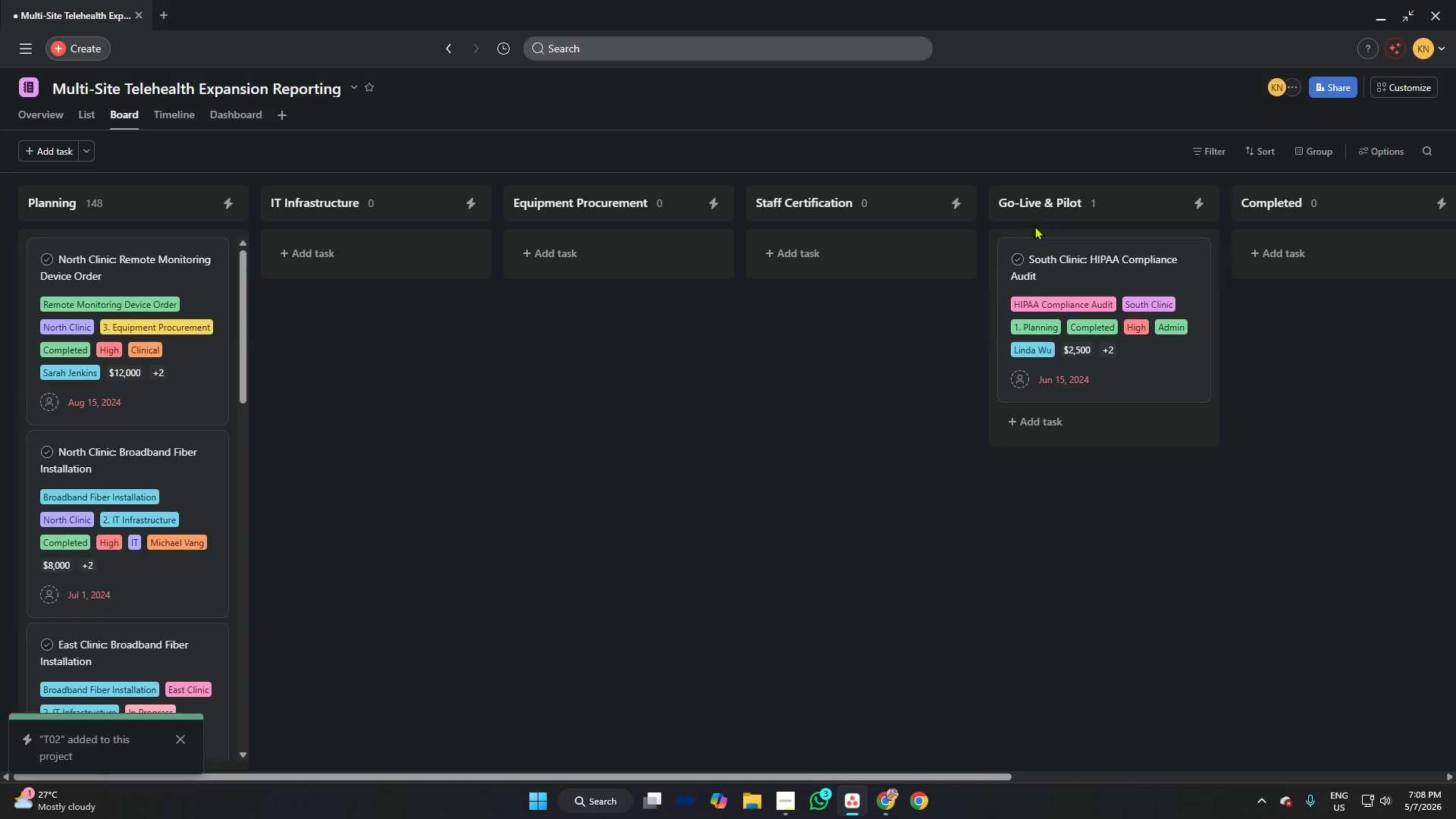 
left_click([1192, 253])
 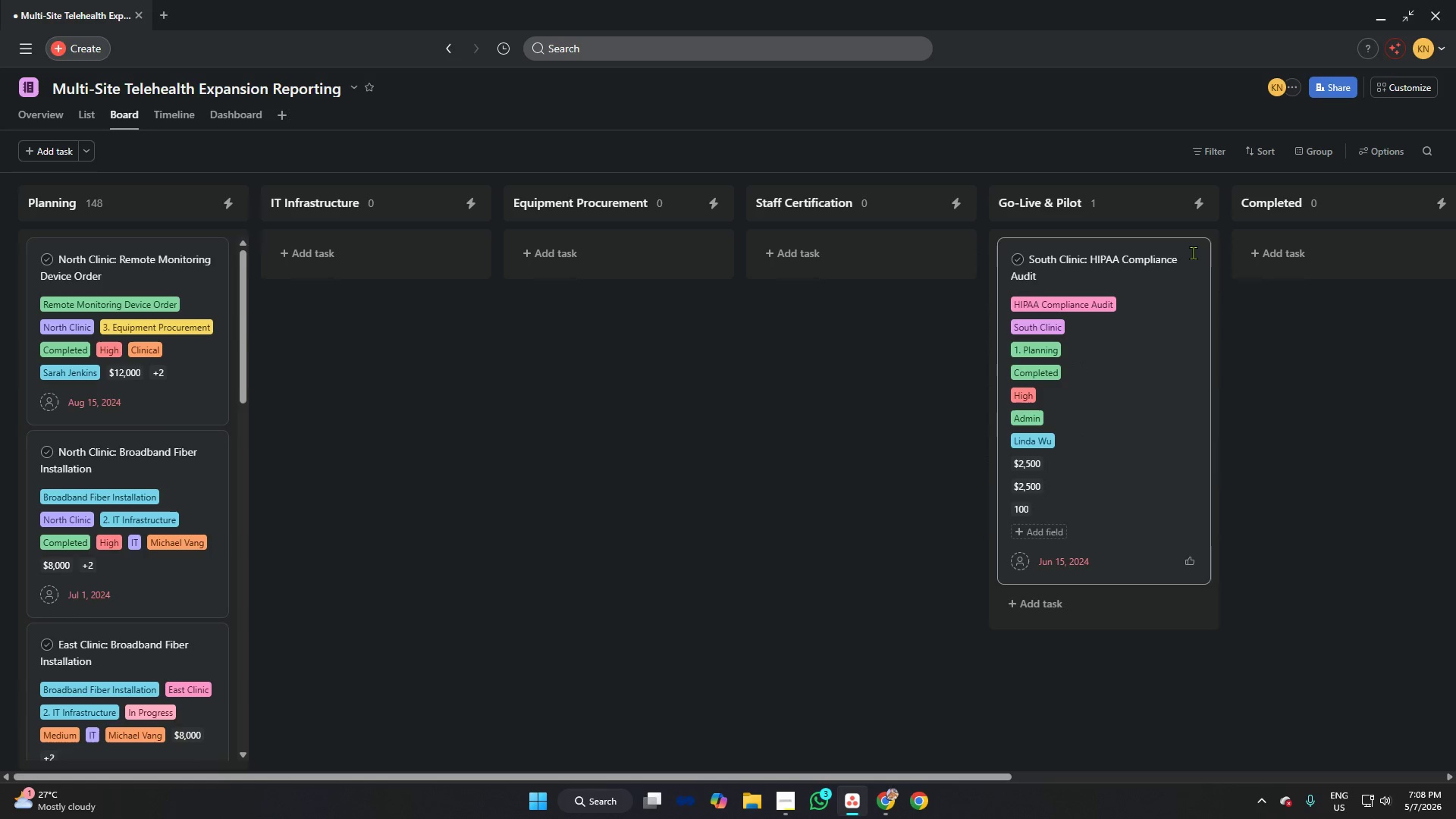 
left_click([889, 344])
 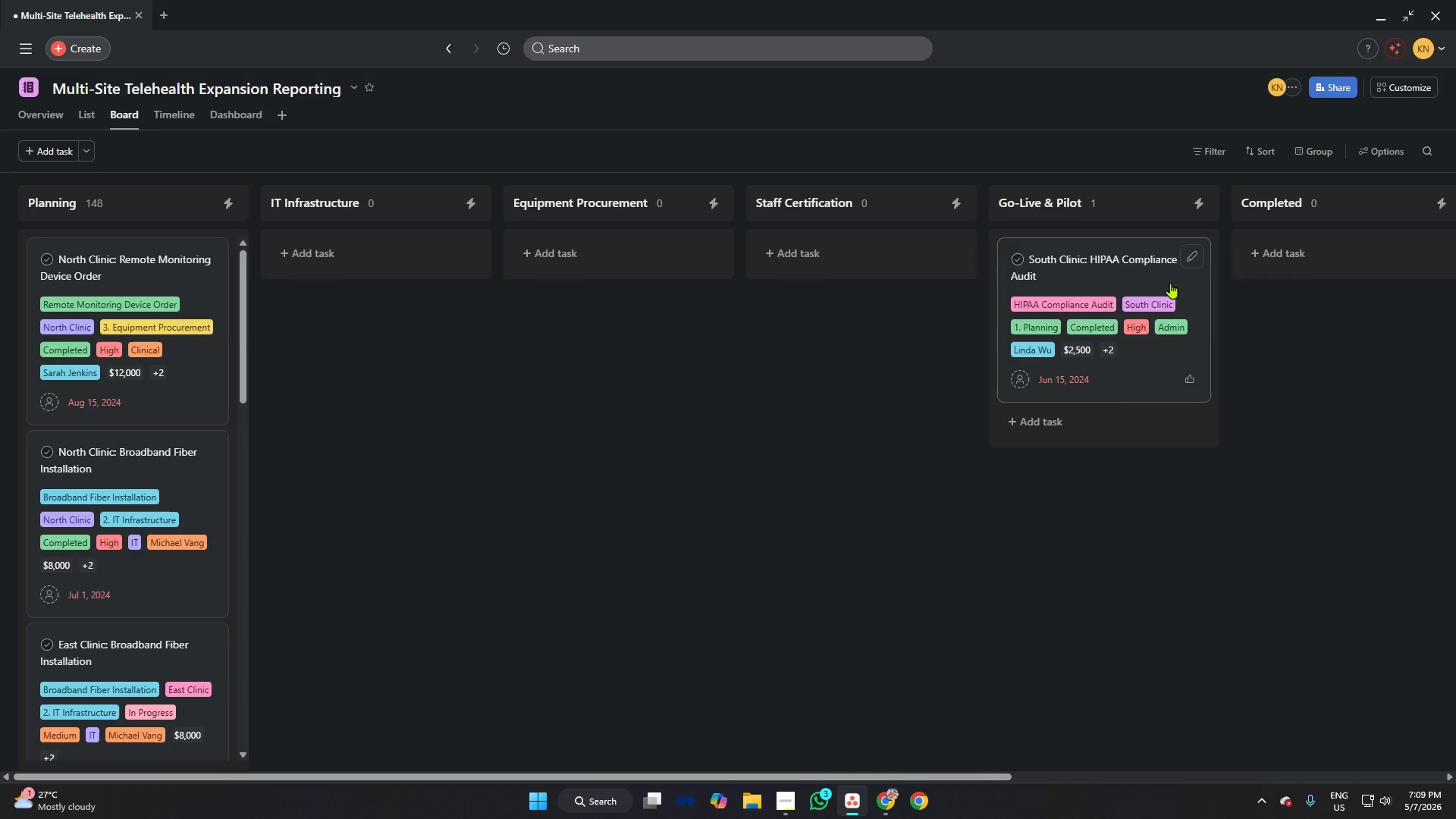 
left_click_drag(start_coordinate=[1083, 253], to_coordinate=[643, 259])
 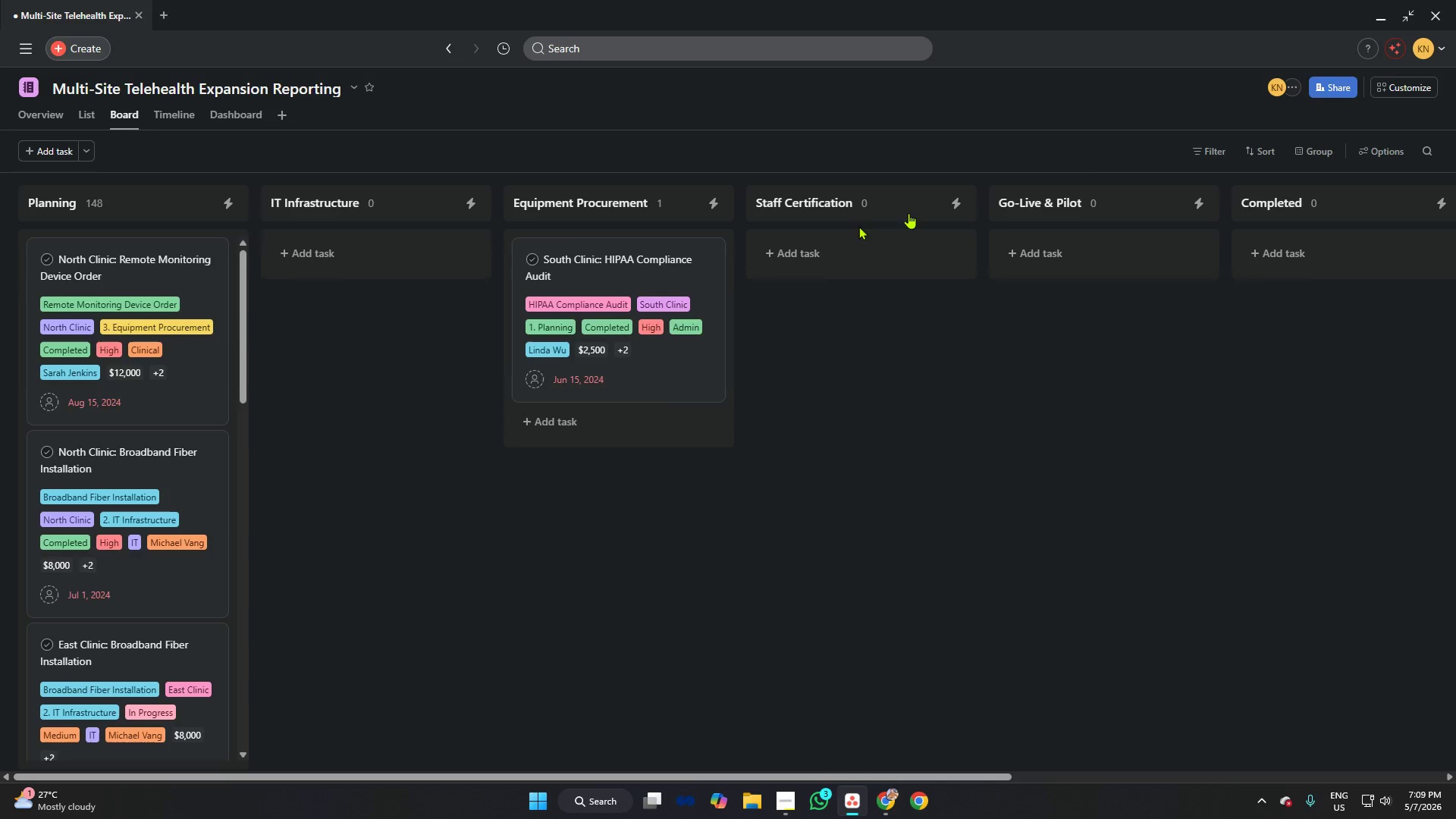 
left_click([1403, 86])
 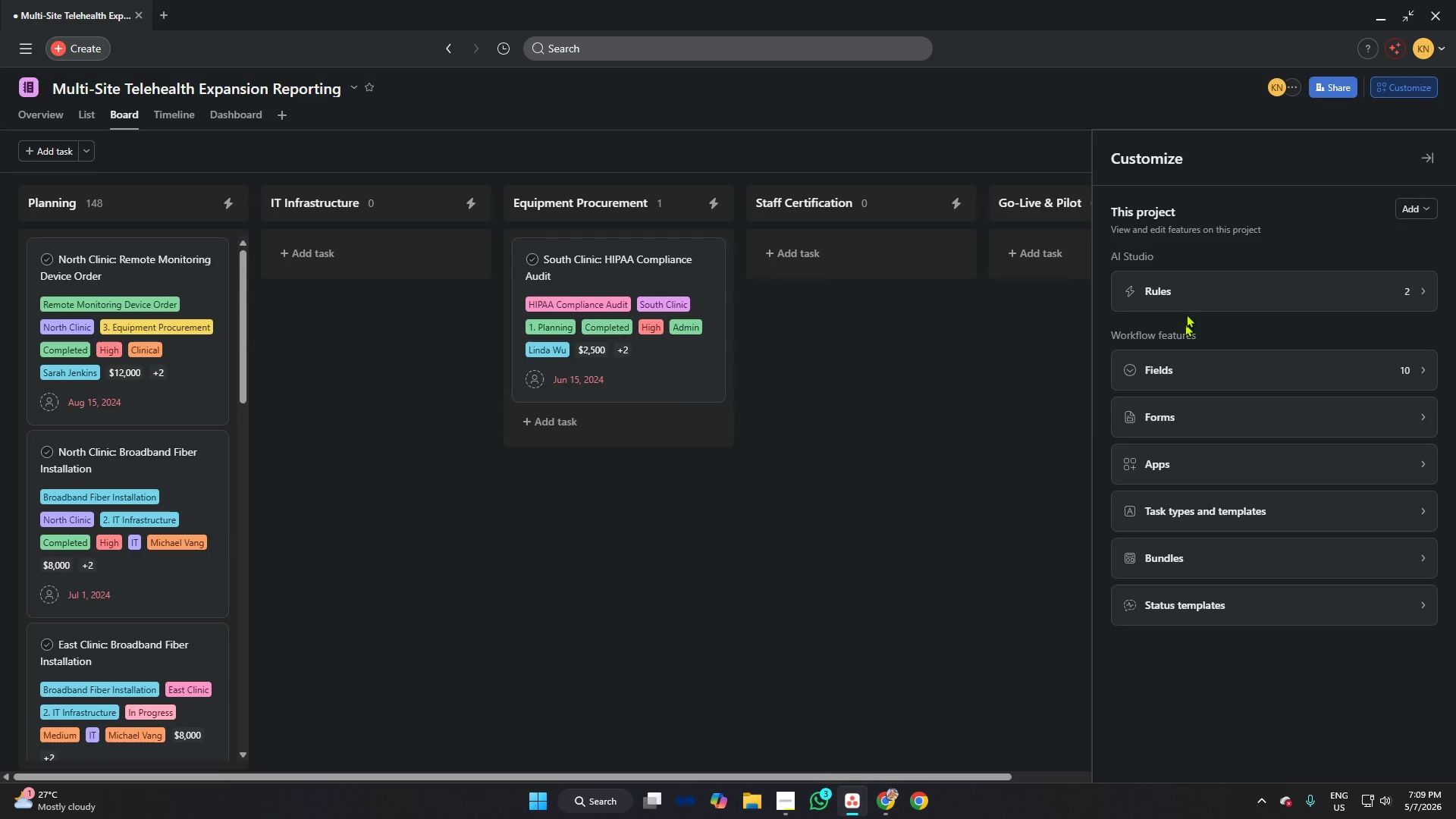 
left_click([1191, 287])
 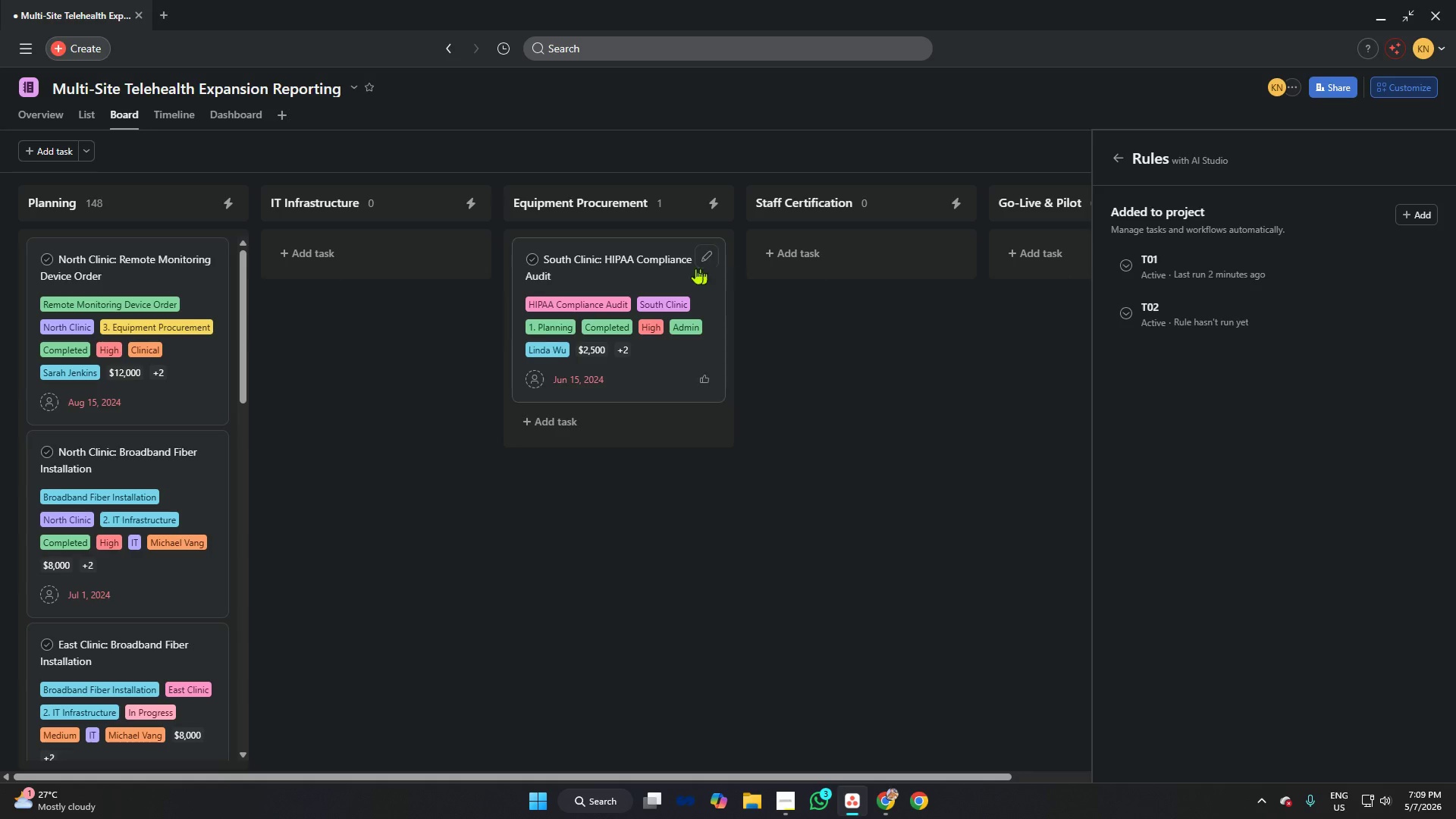 
left_click_drag(start_coordinate=[598, 262], to_coordinate=[111, 469])
 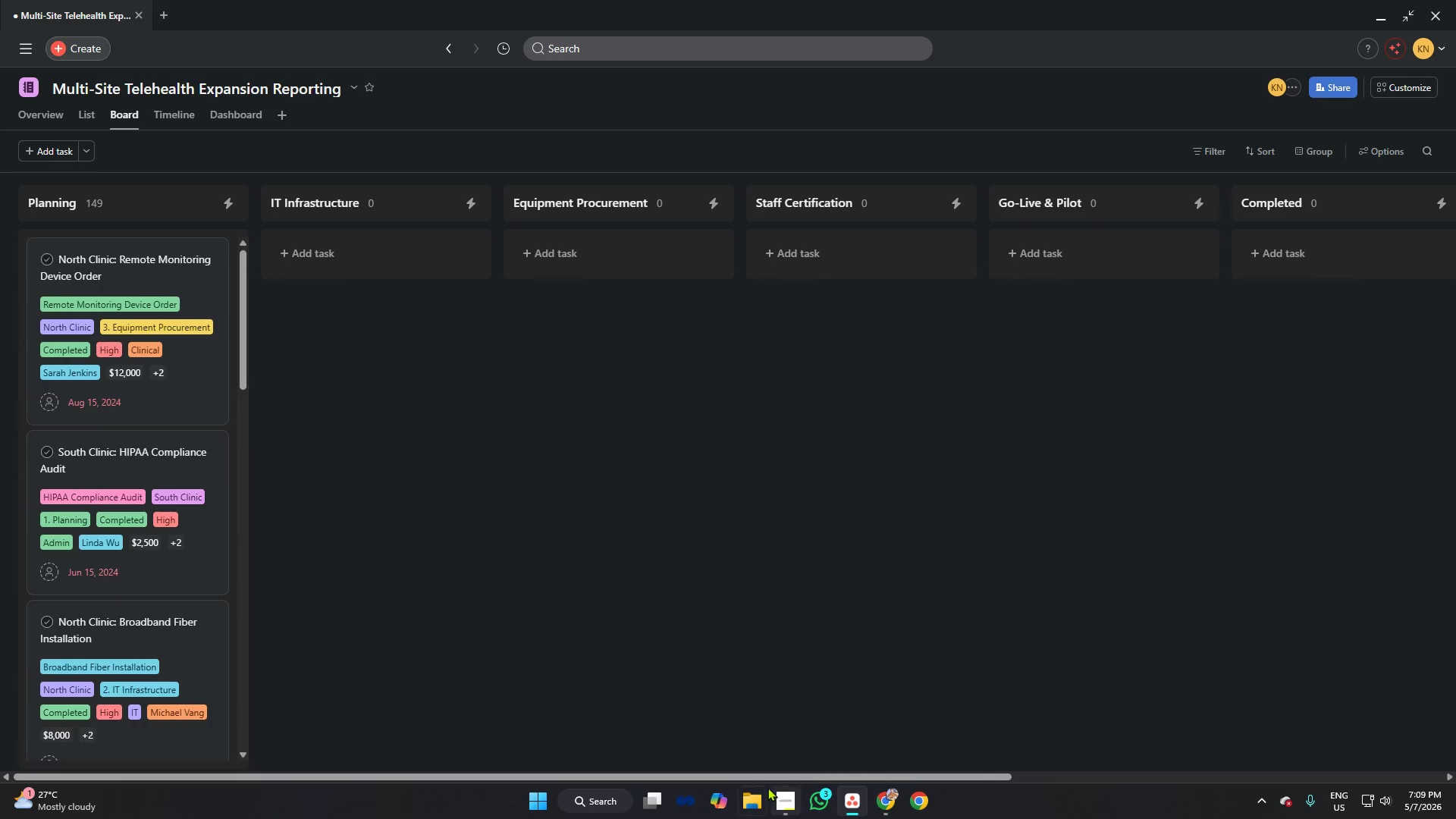 
left_click_drag(start_coordinate=[767, 776], to_coordinate=[448, 680])
 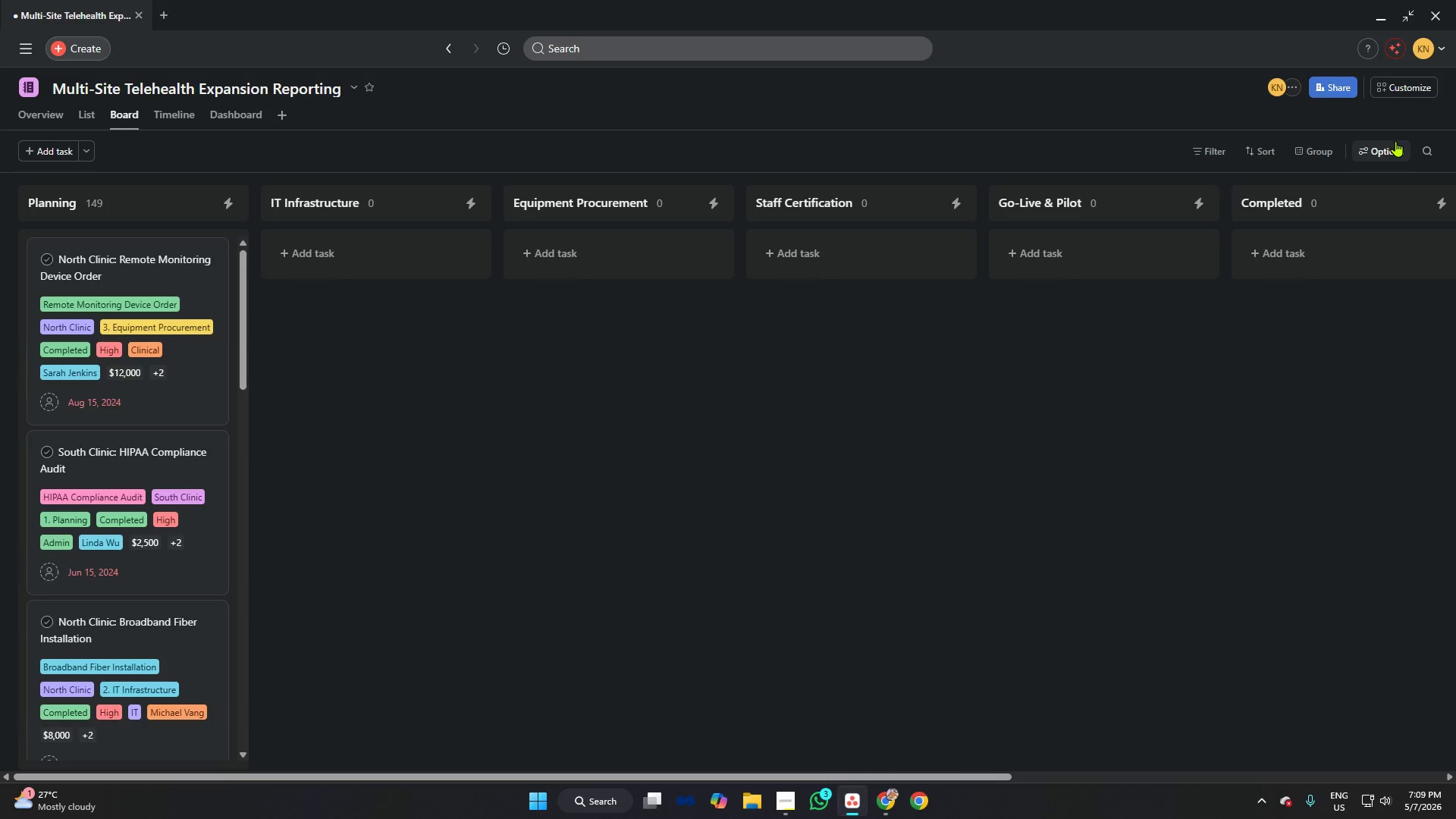 
left_click([1398, 75])
 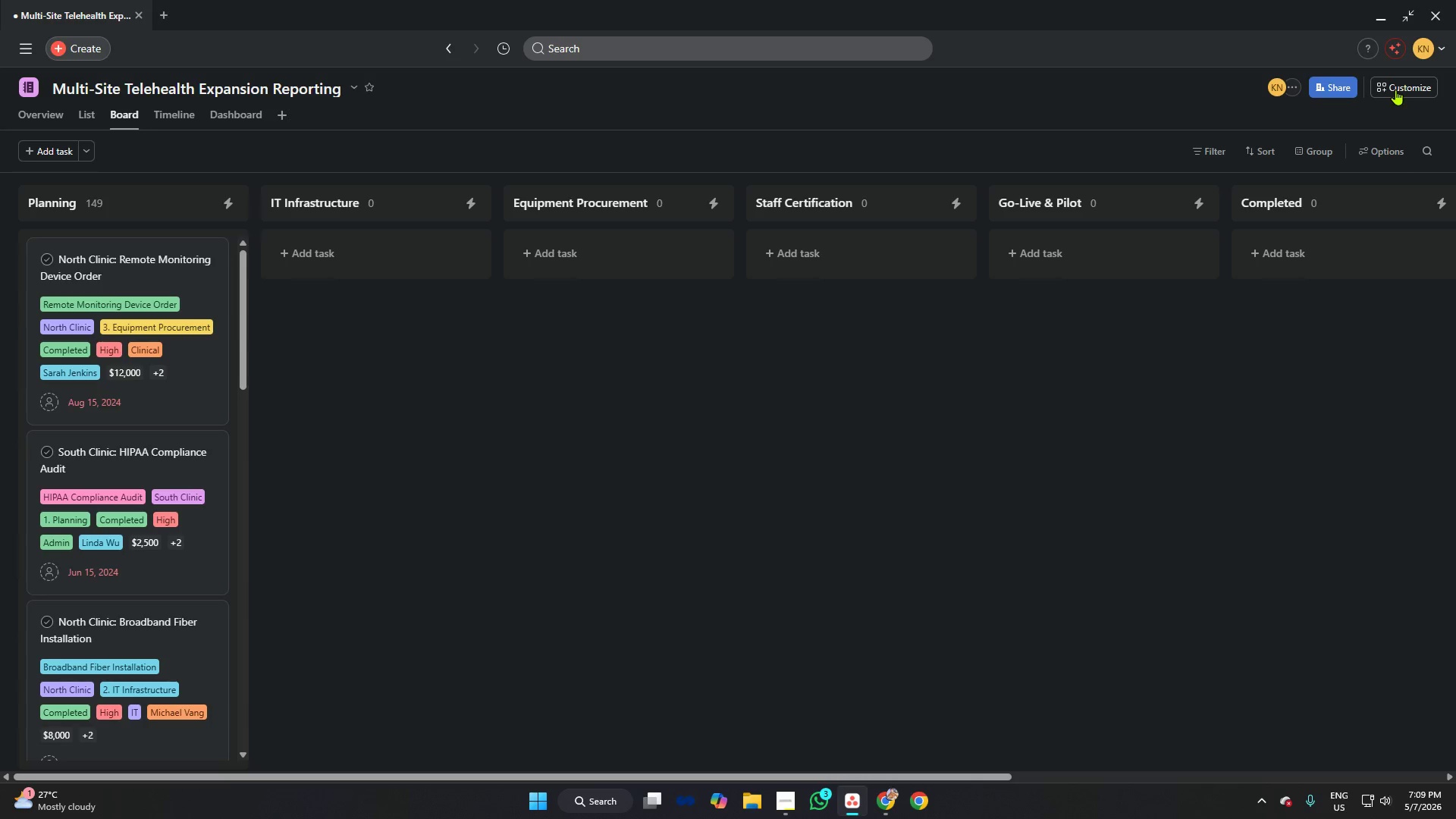 
left_click([1395, 89])
 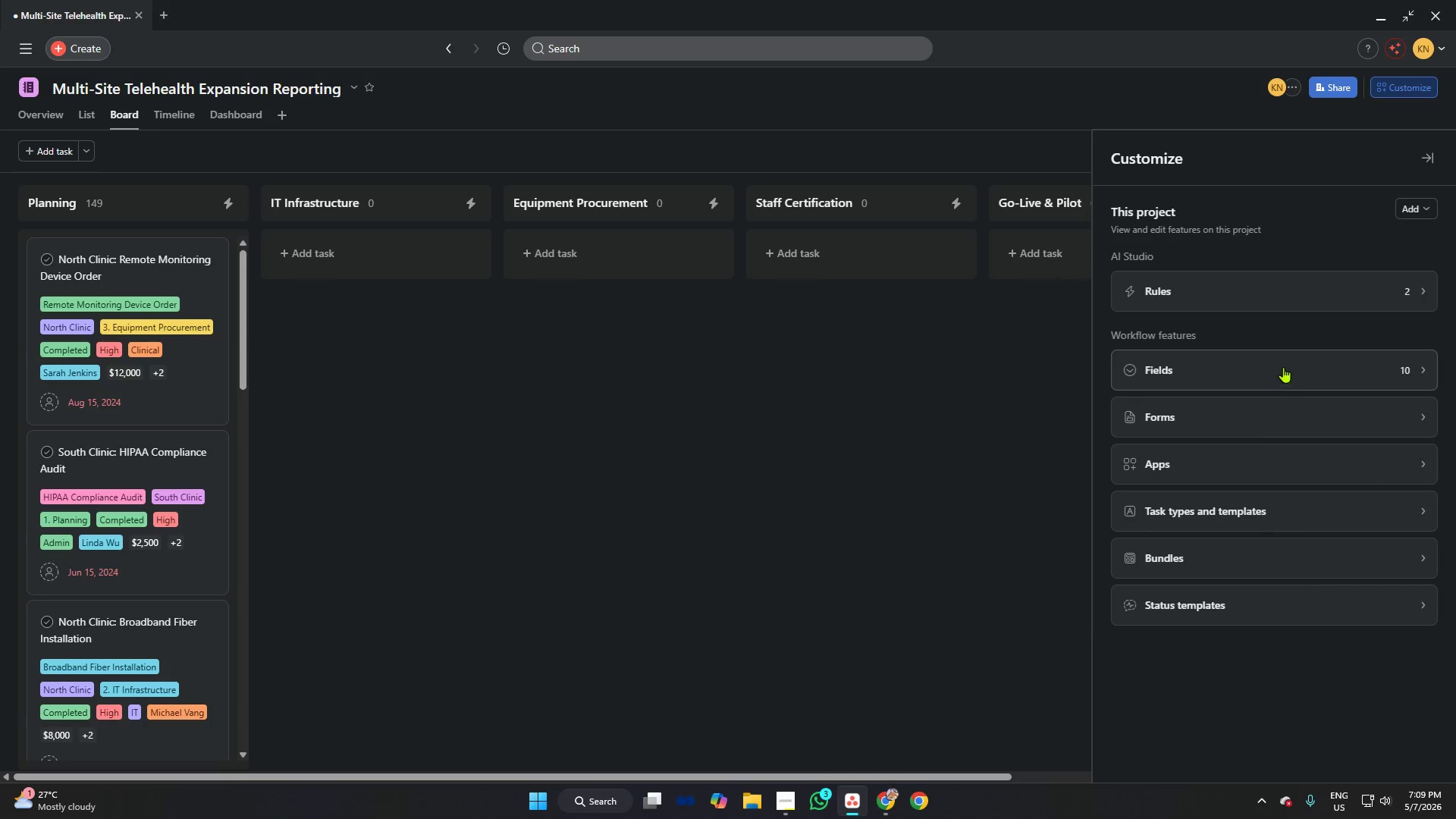 
left_click([1269, 289])
 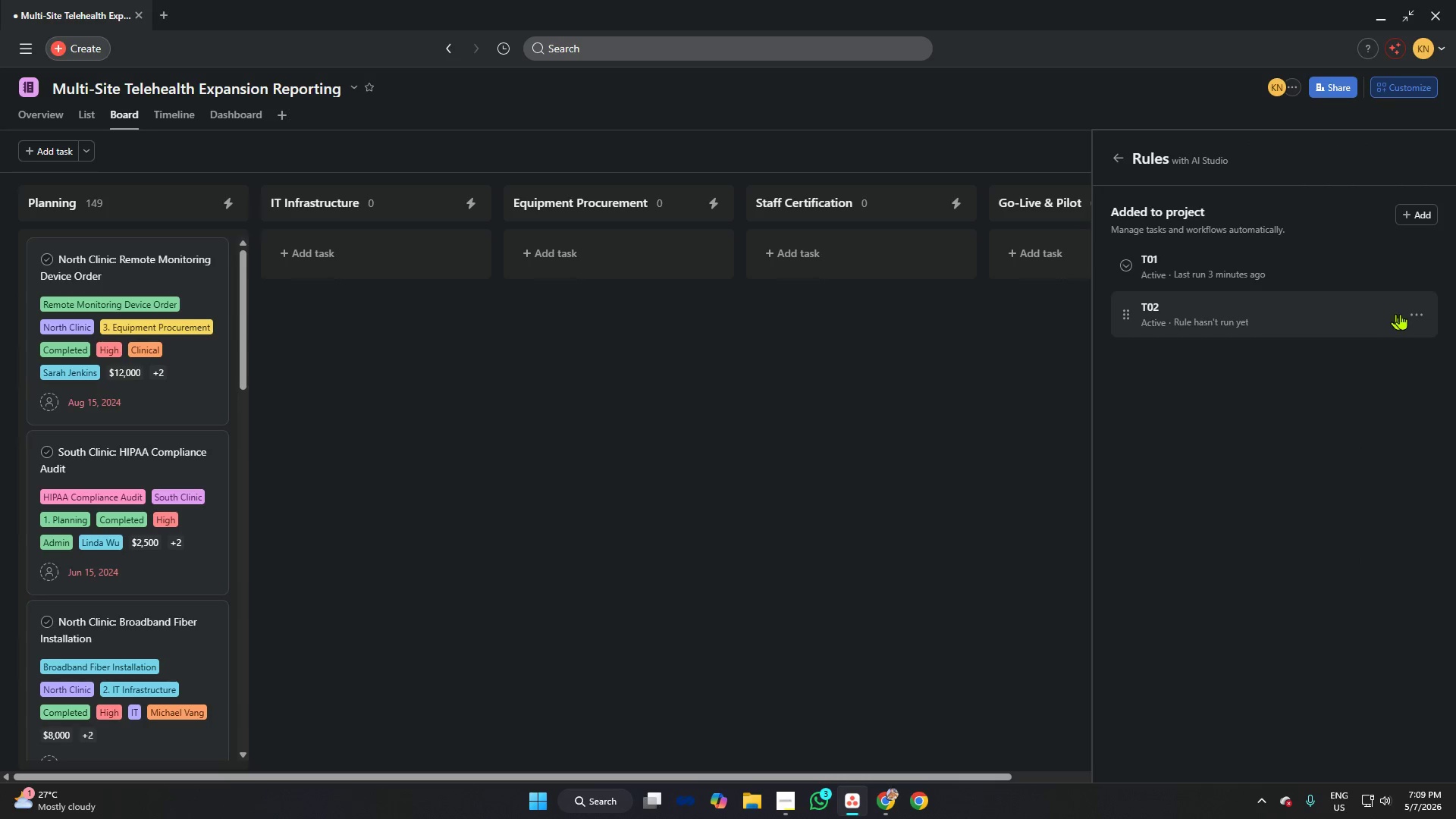 
left_click([1417, 311])
 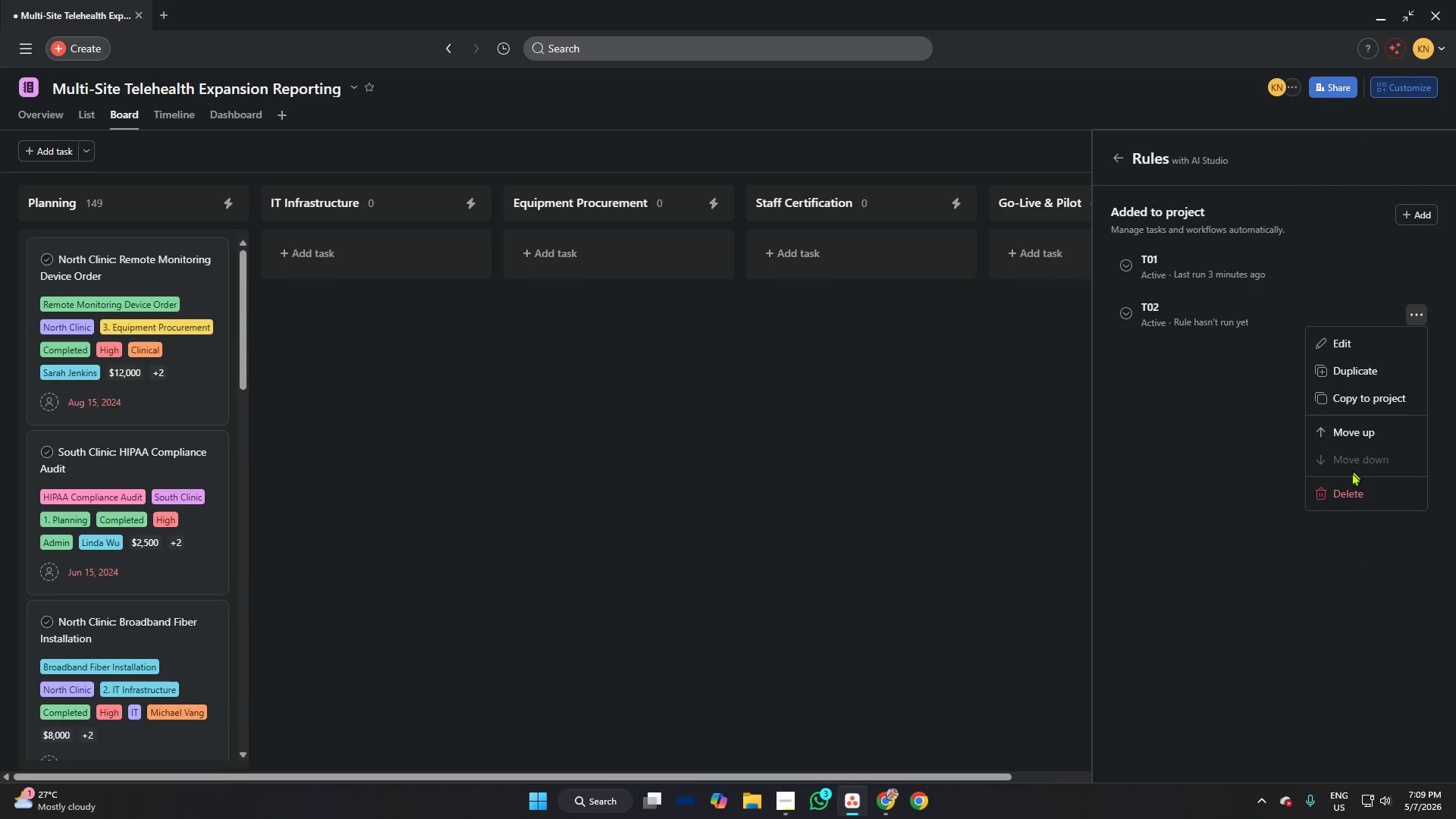 
left_click([1348, 505])
 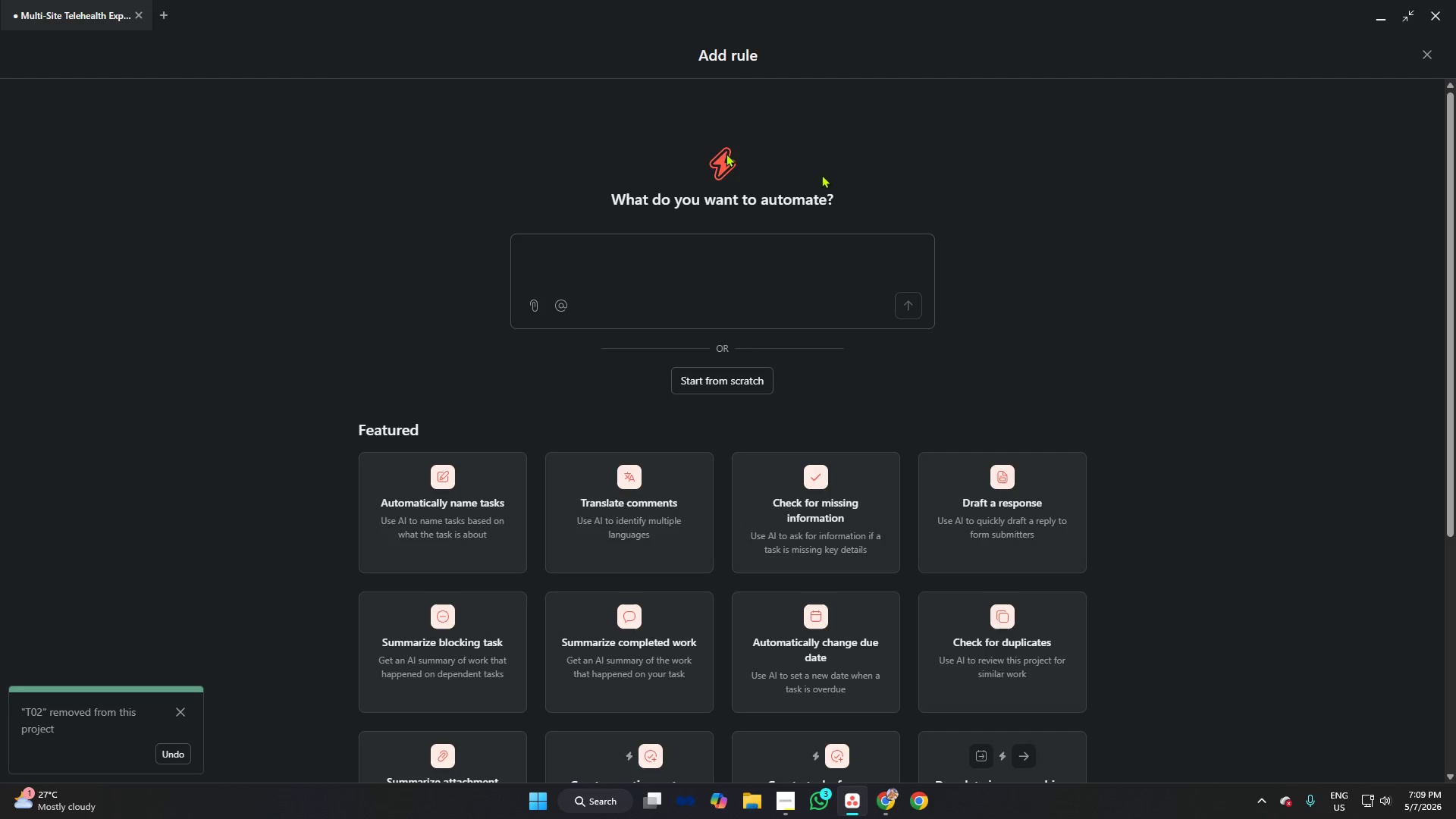 
left_click([724, 385])
 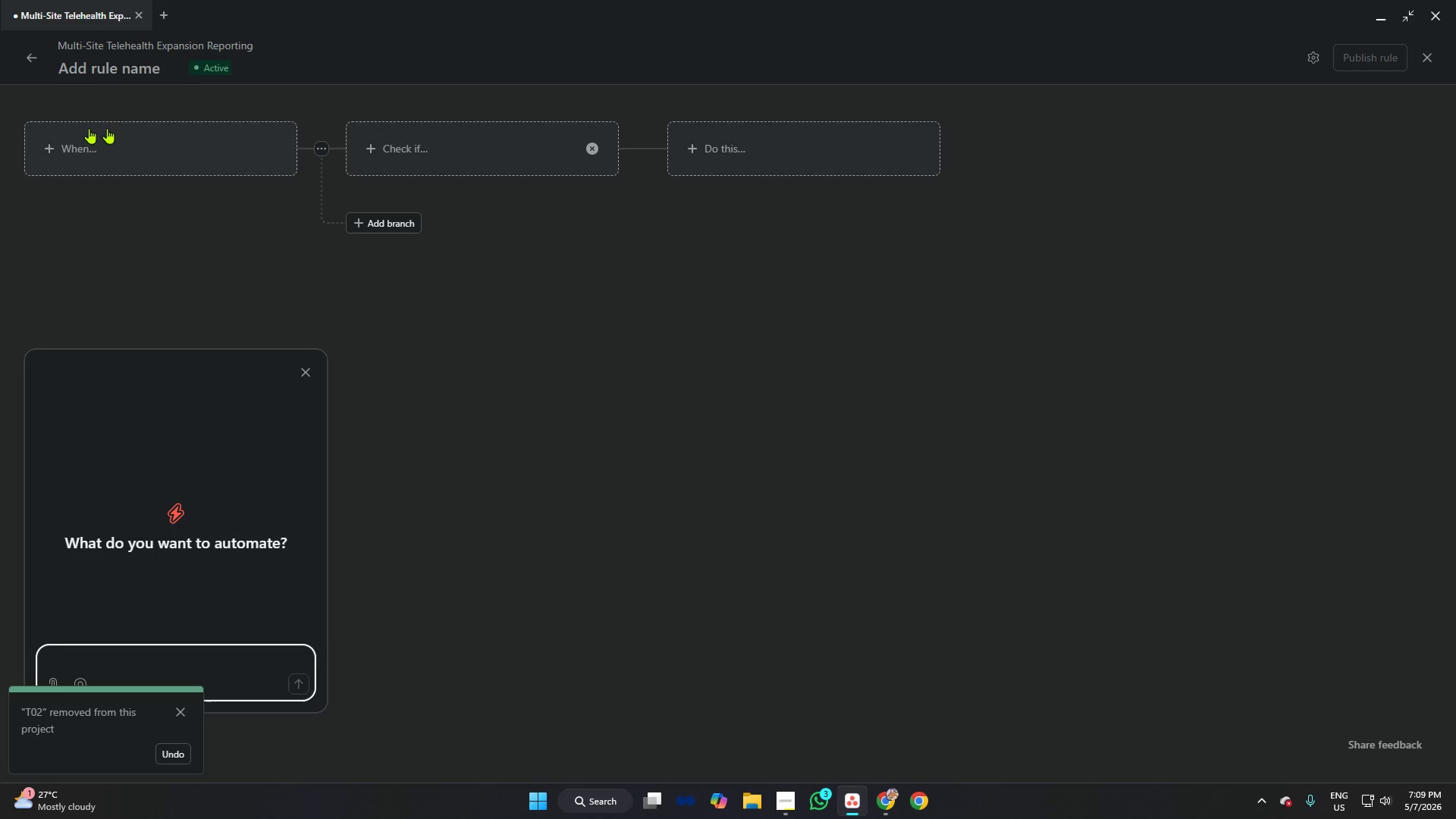 
left_click([83, 128])
 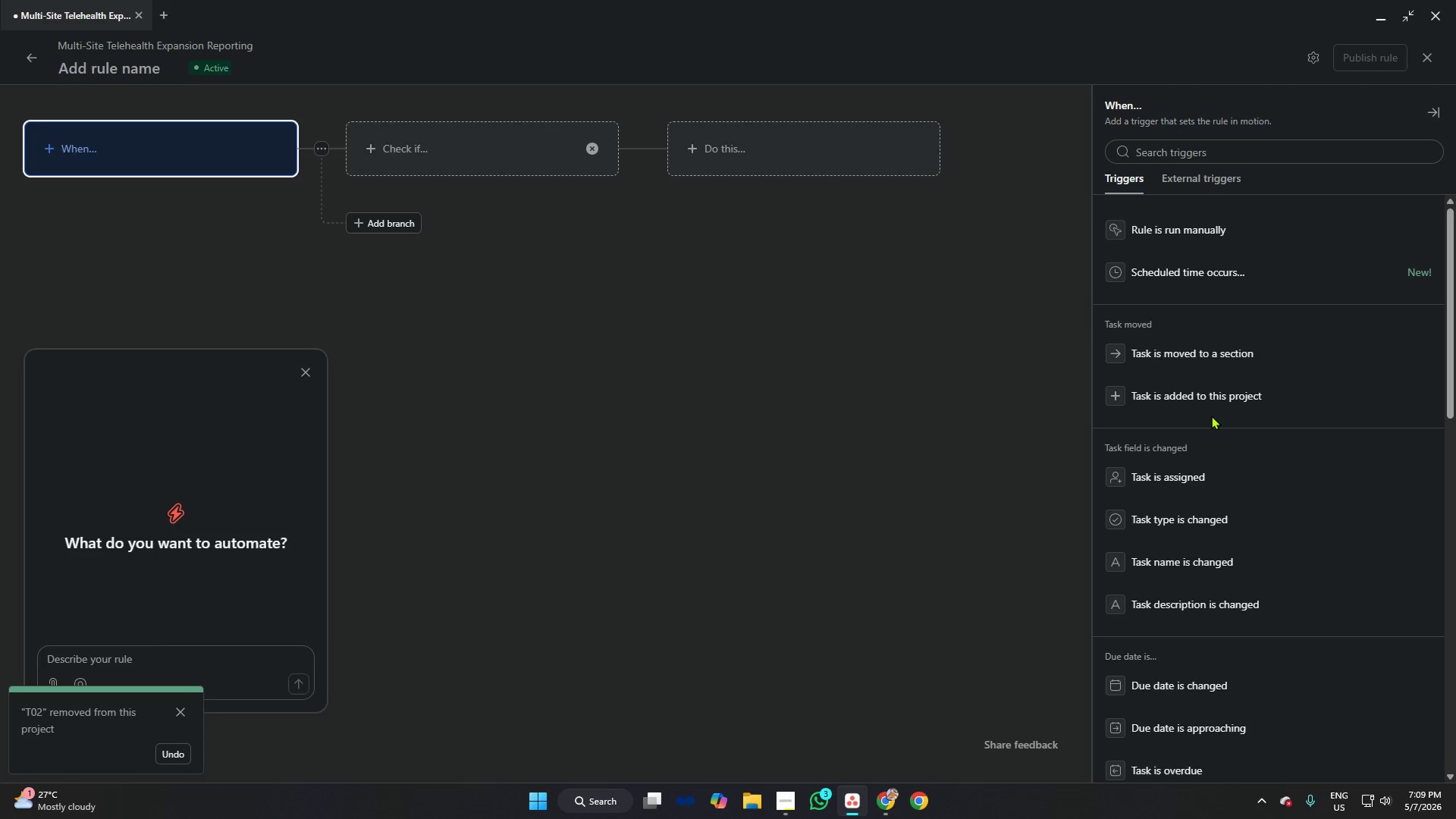 
scroll: coordinate [1231, 400], scroll_direction: down, amount: 11.0
 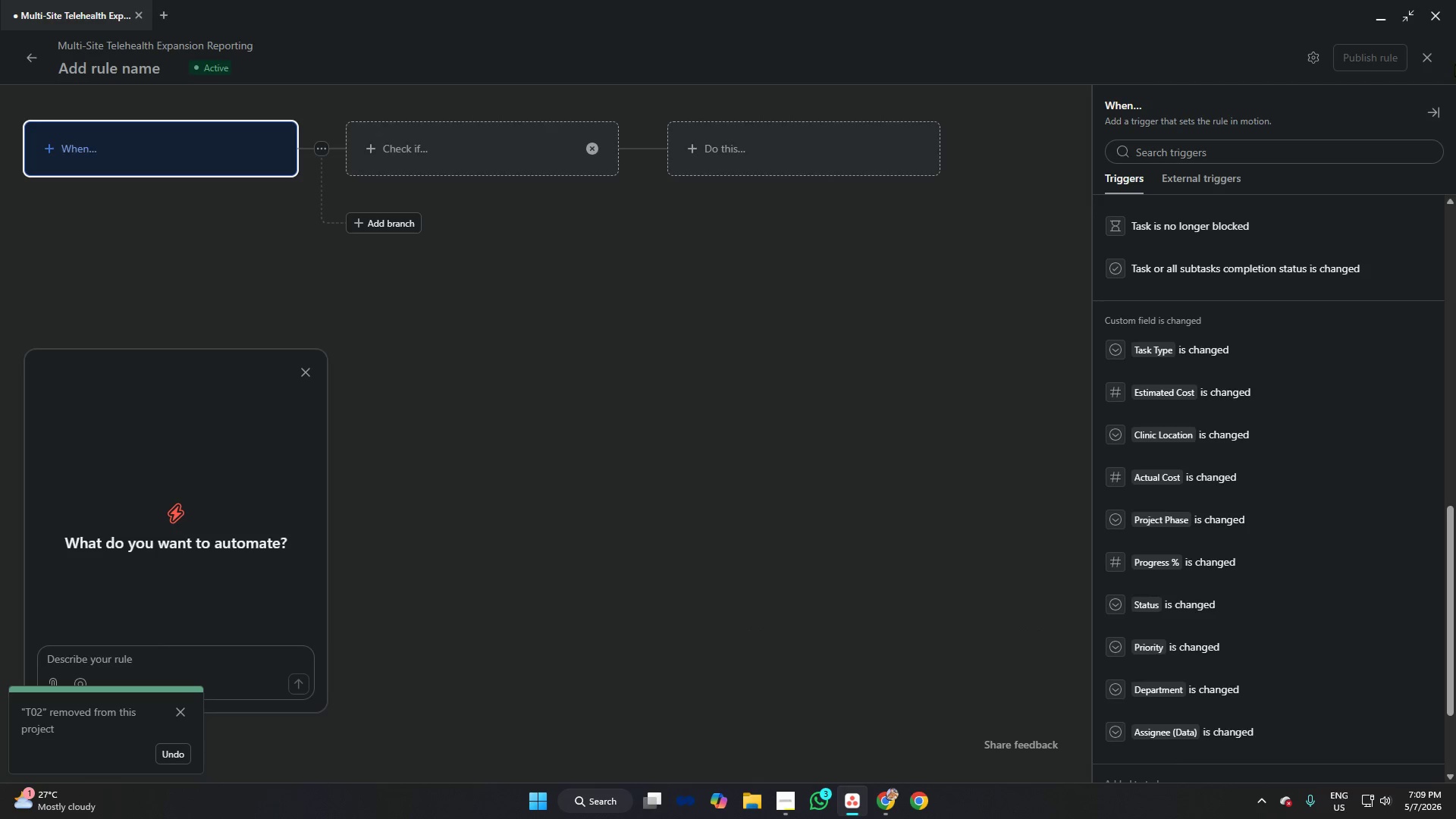 
left_click([1434, 57])
 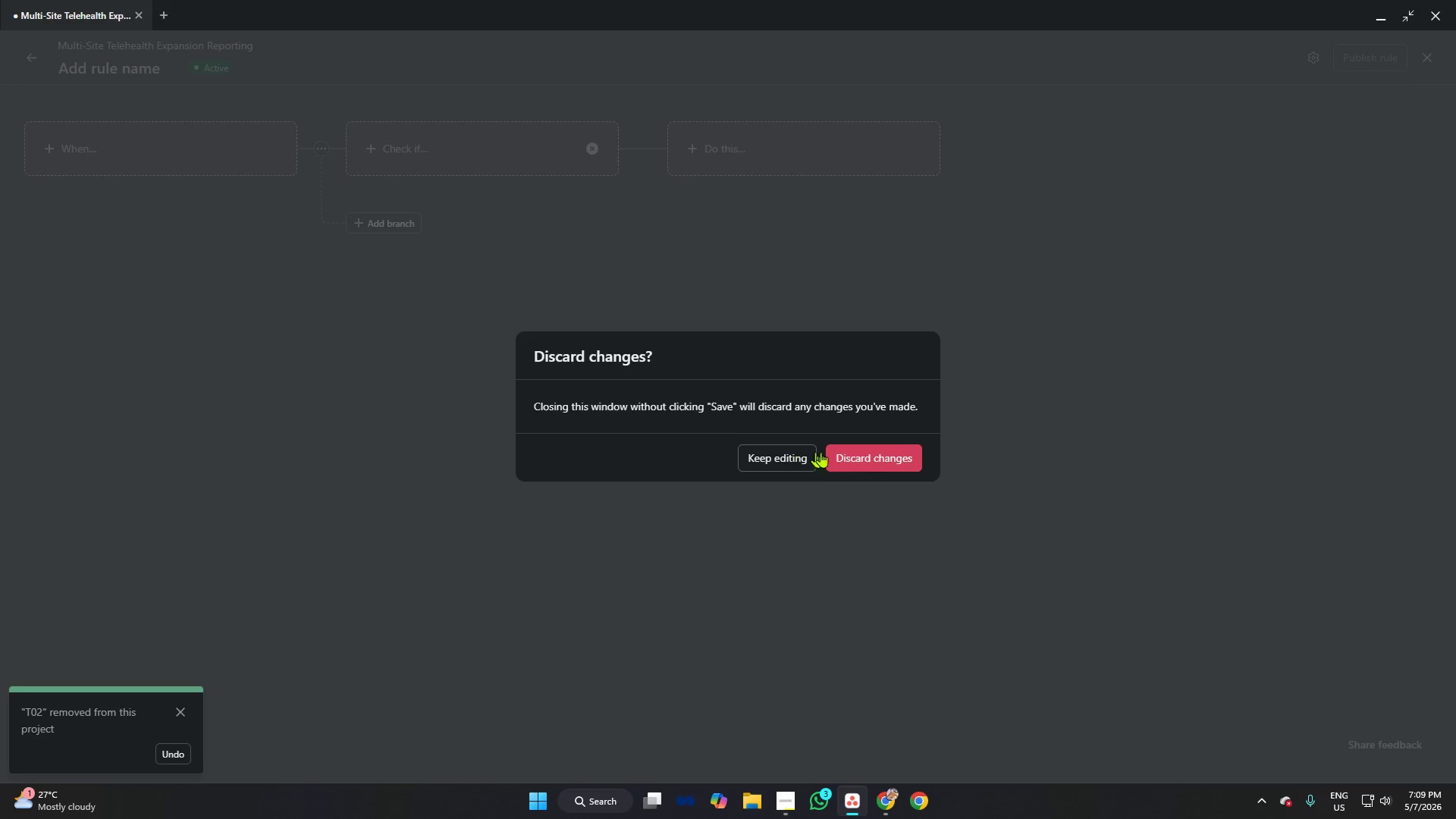 
left_click([874, 450])
 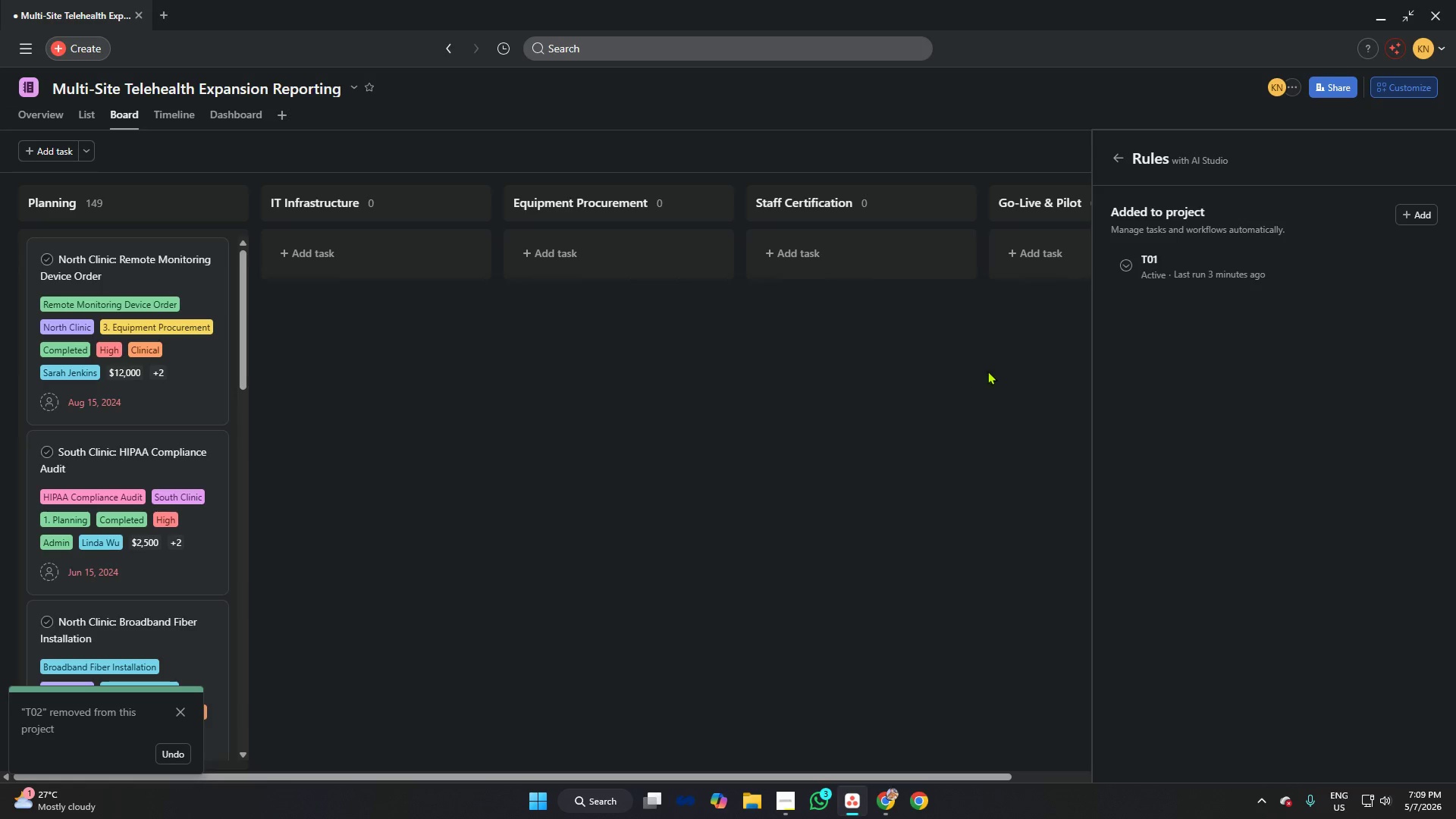 
left_click([987, 372])
 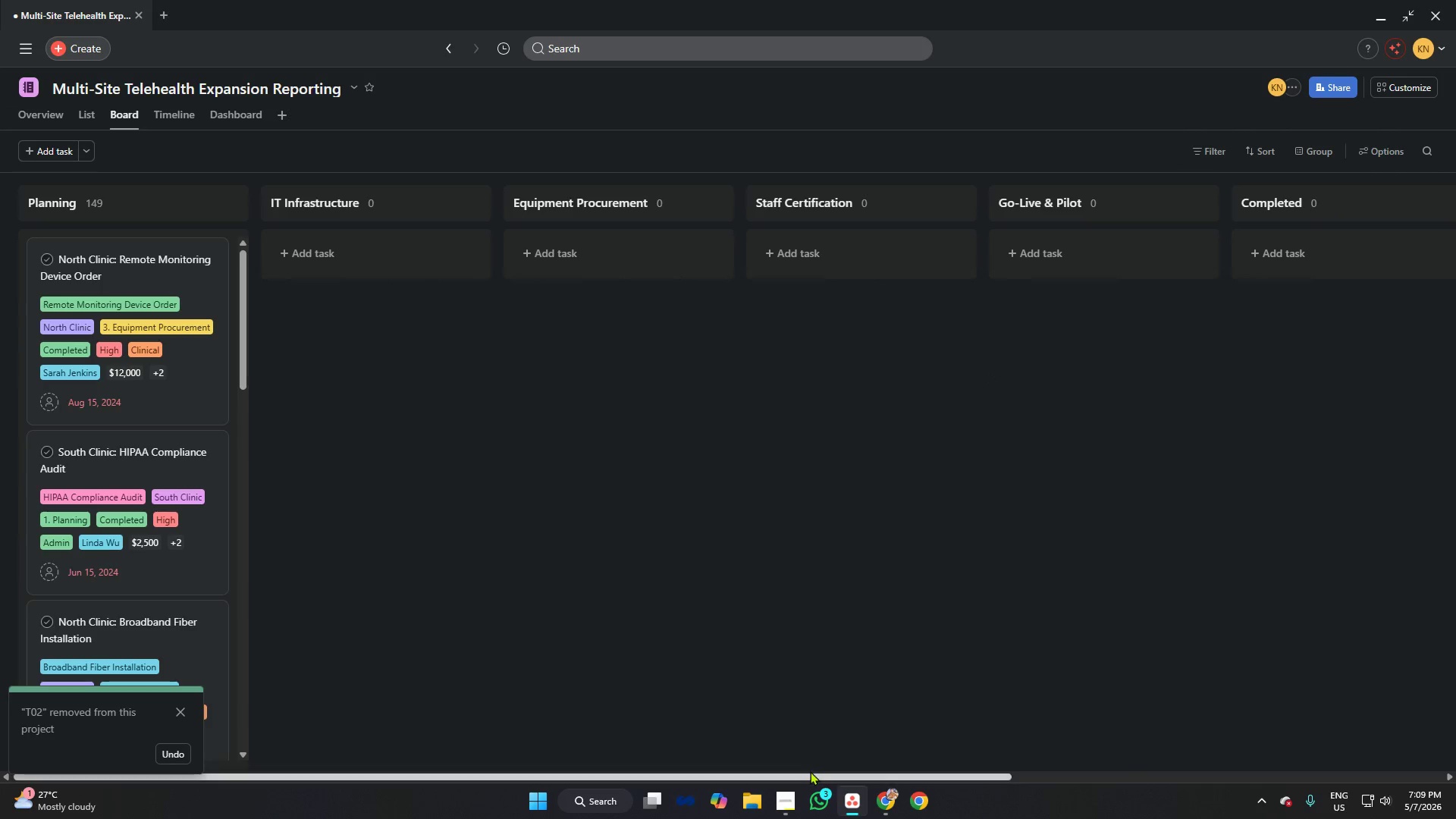 
left_click_drag(start_coordinate=[809, 774], to_coordinate=[735, 756])
 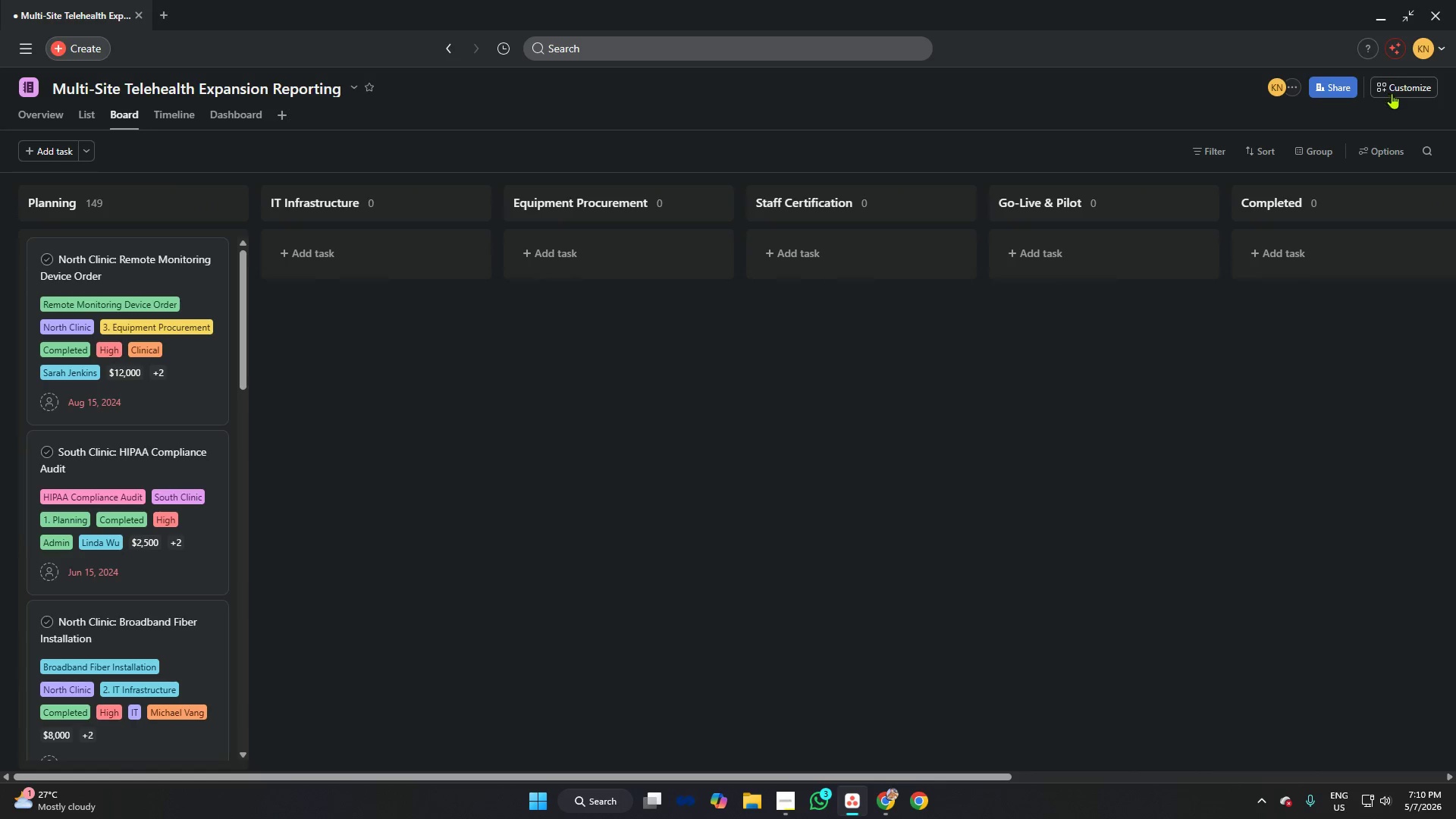 
left_click([1392, 93])
 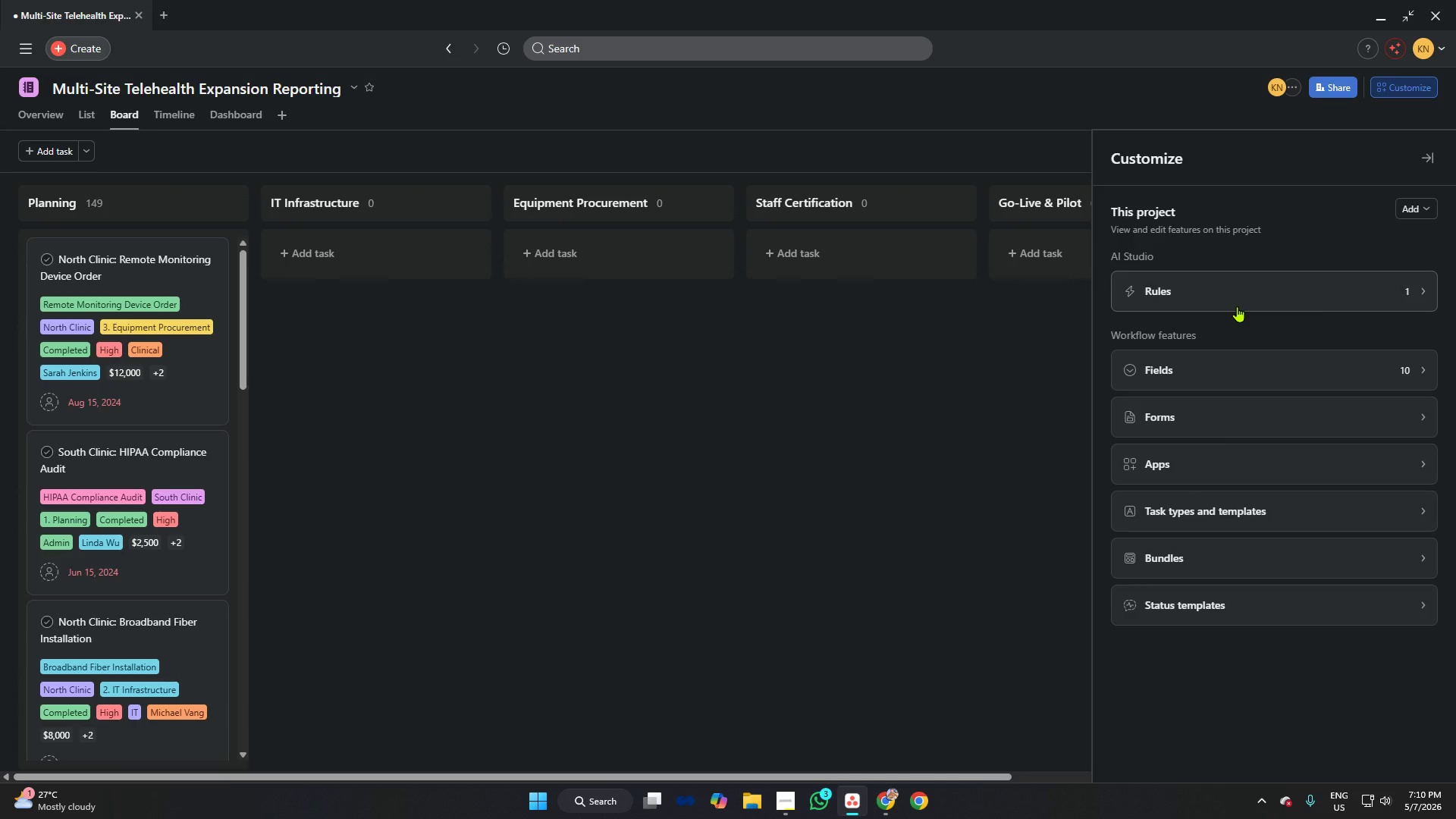 
left_click([1200, 287])
 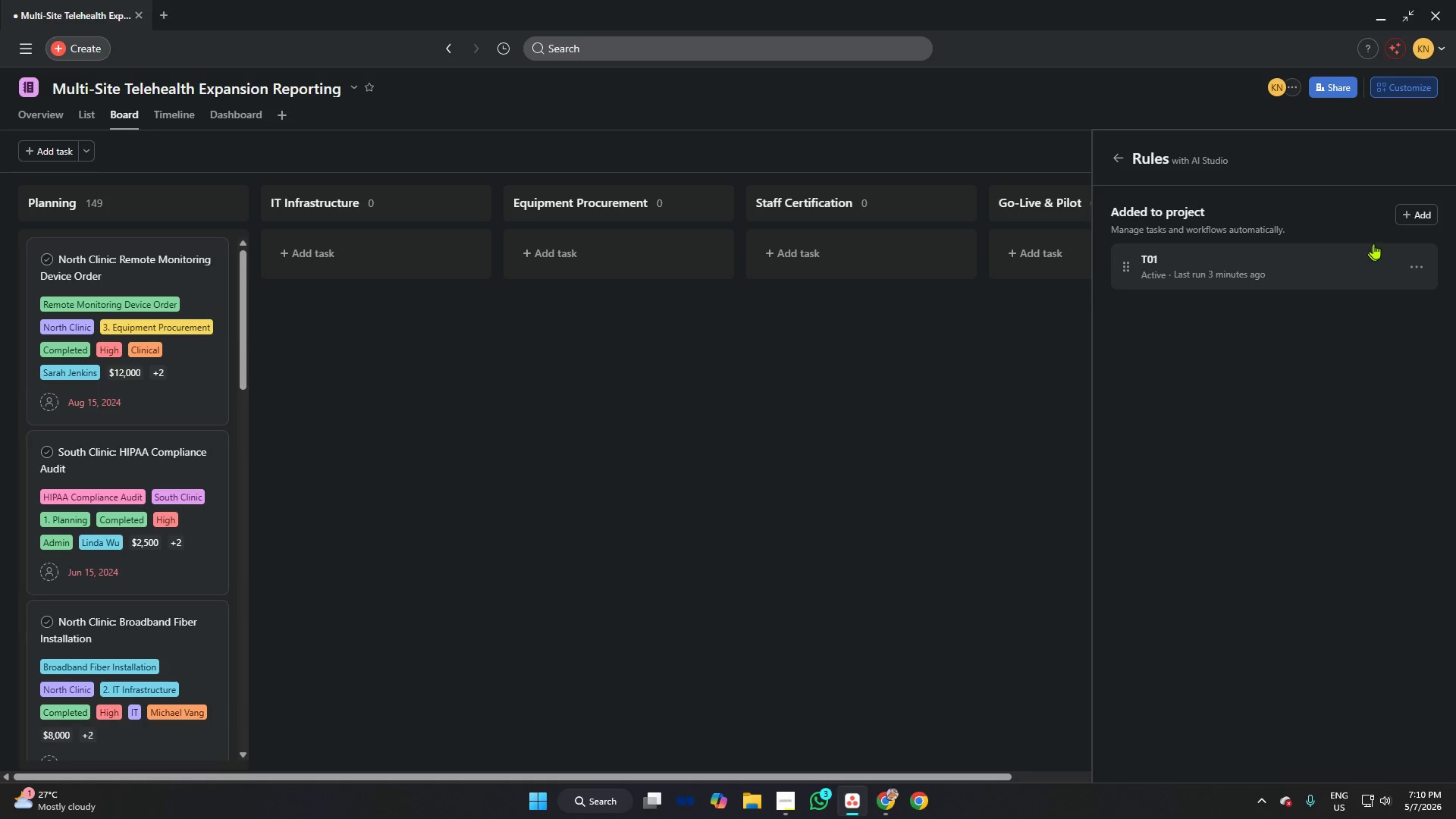 
left_click([1410, 209])
 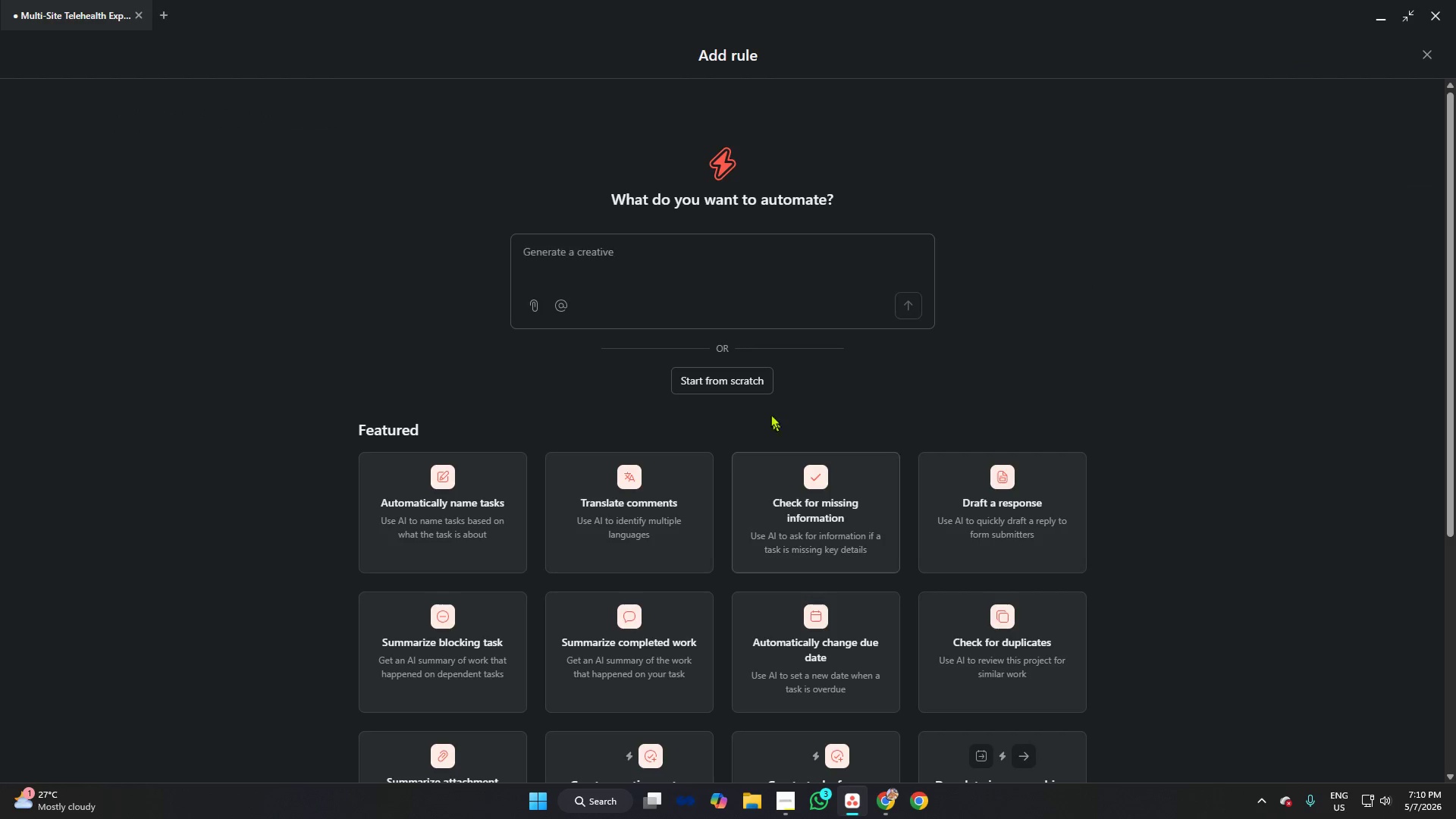 
left_click([754, 387])
 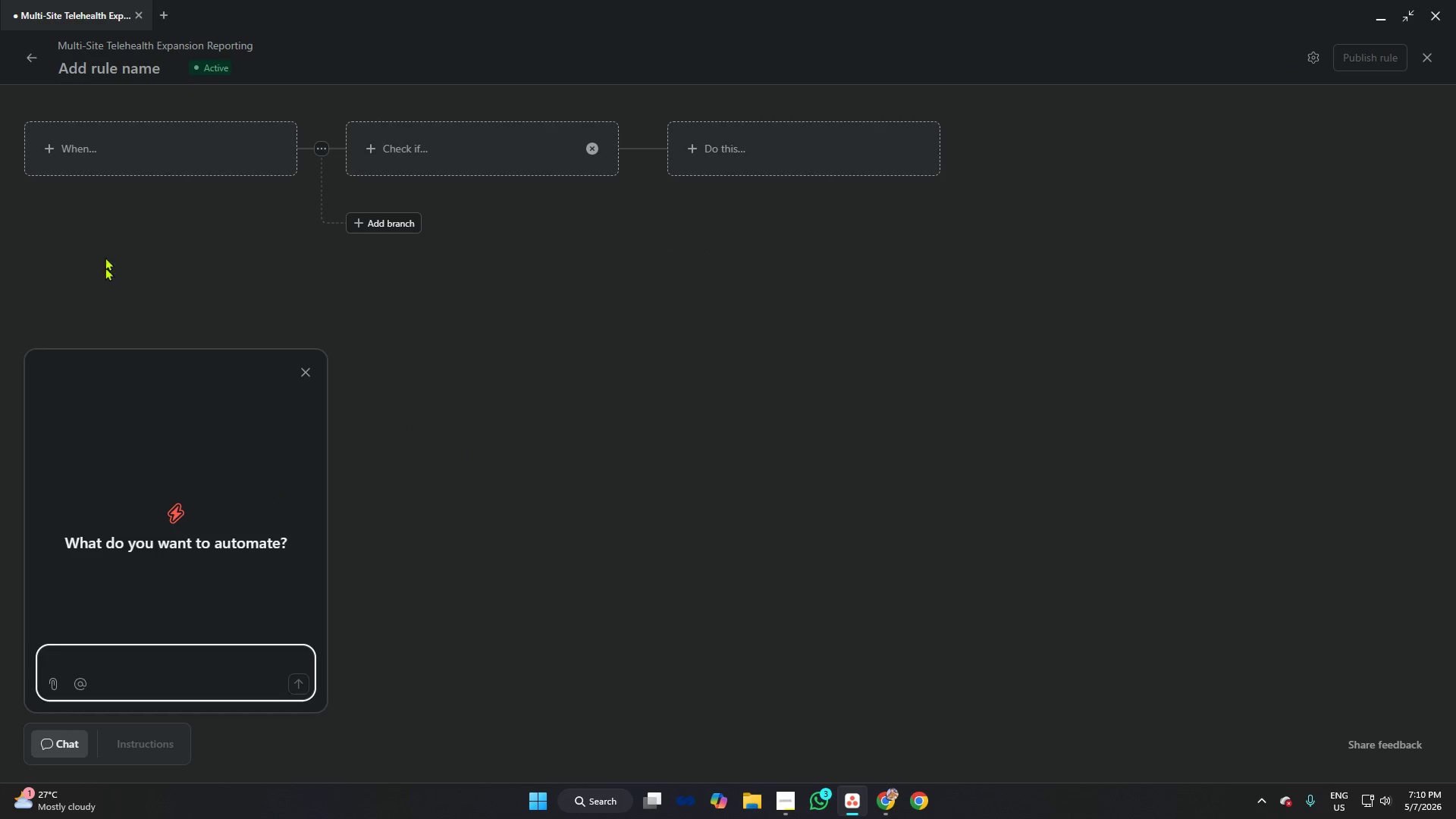 
left_click([120, 165])
 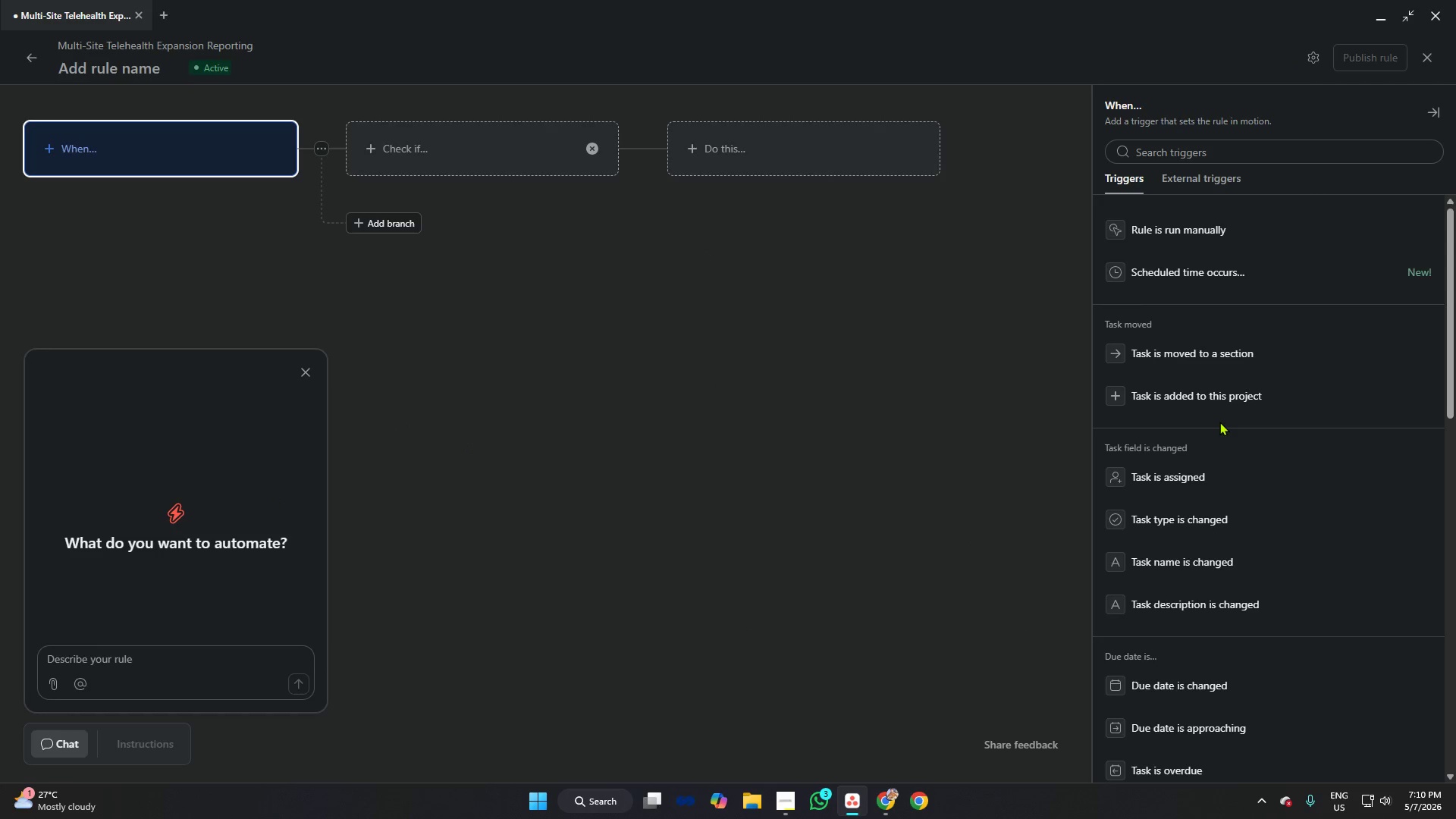 
scroll: coordinate [1236, 418], scroll_direction: down, amount: 14.0
 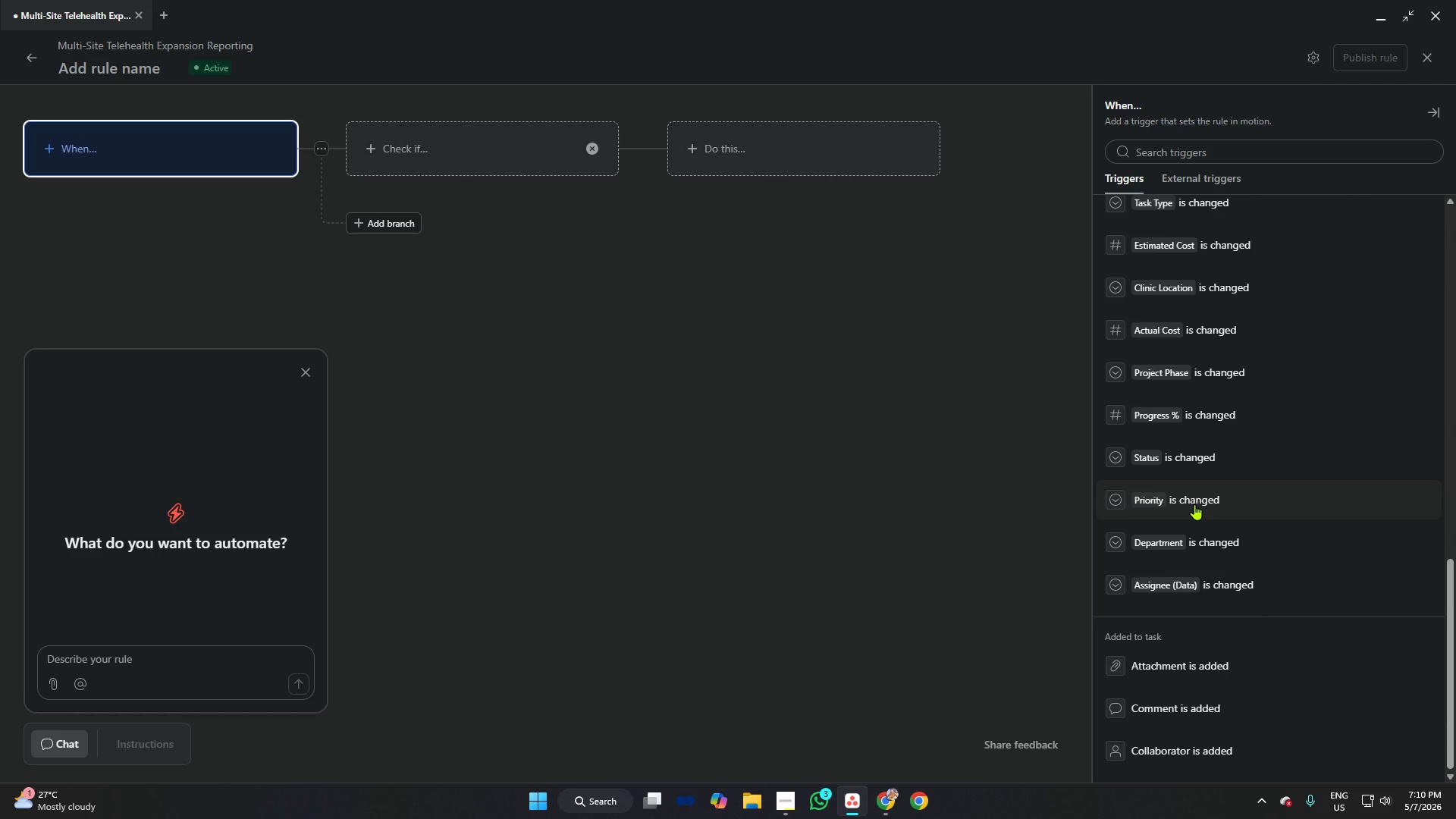 
wait(6.38)
 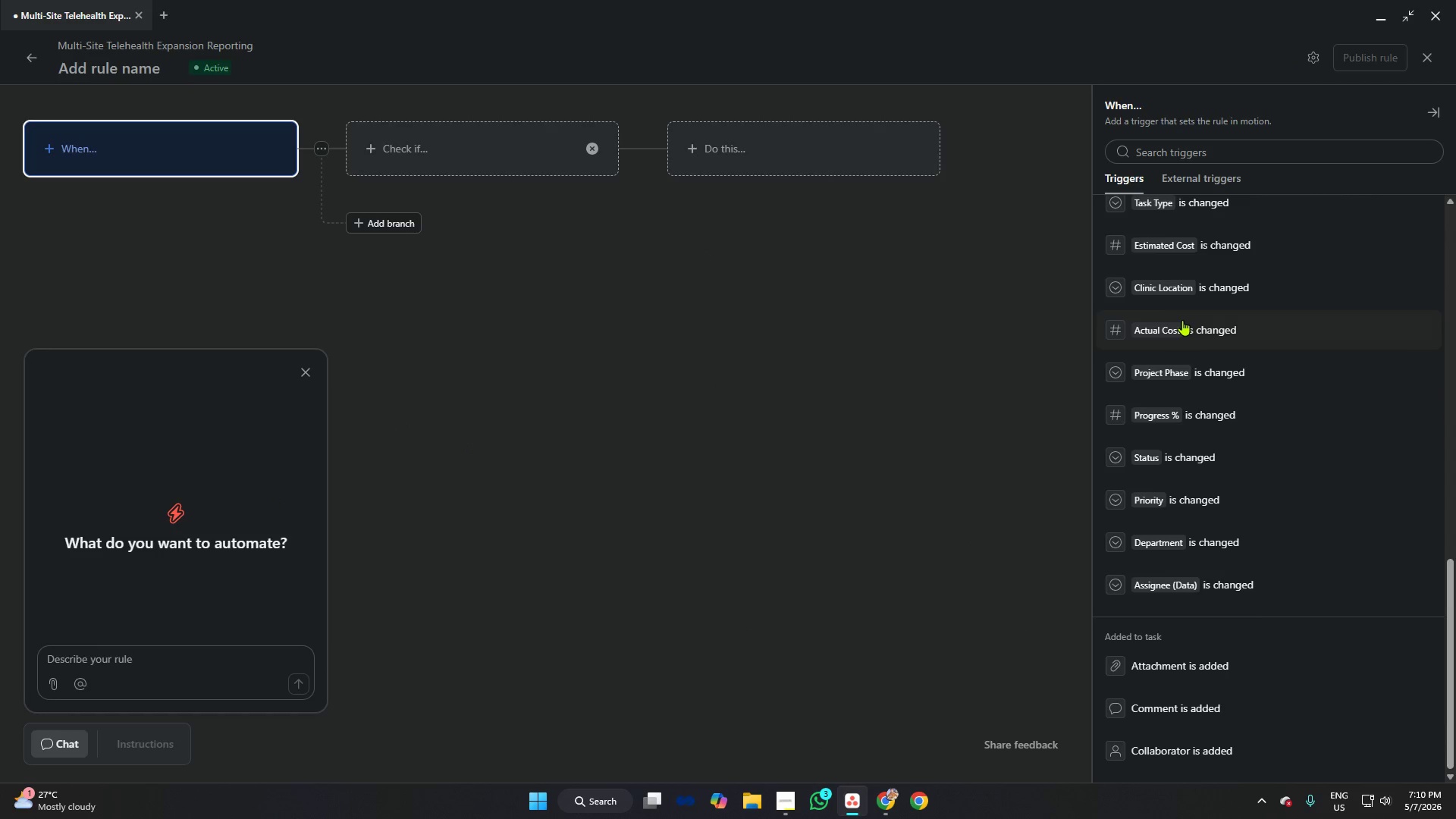 
left_click([1188, 461])
 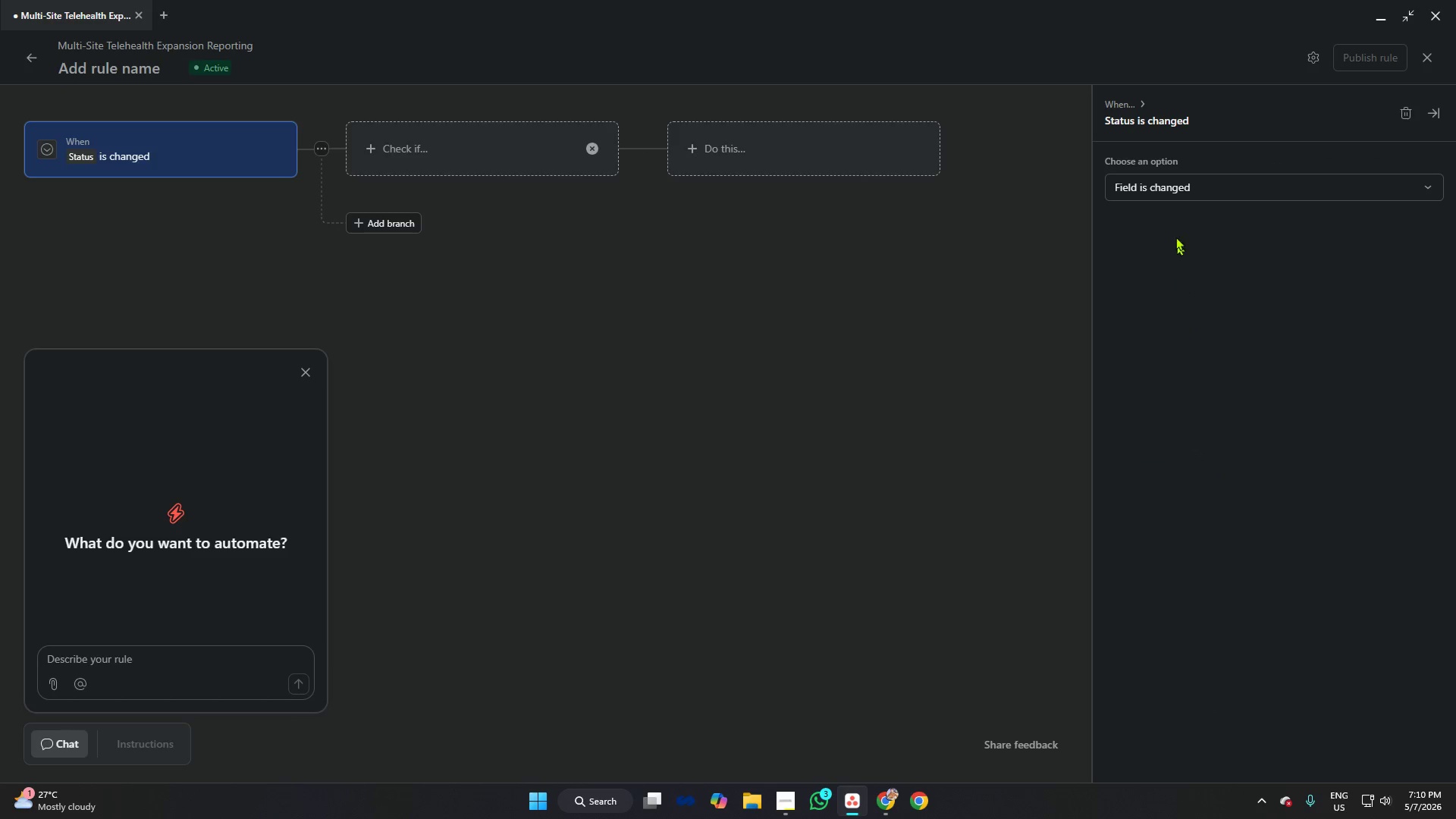 
left_click([1169, 193])
 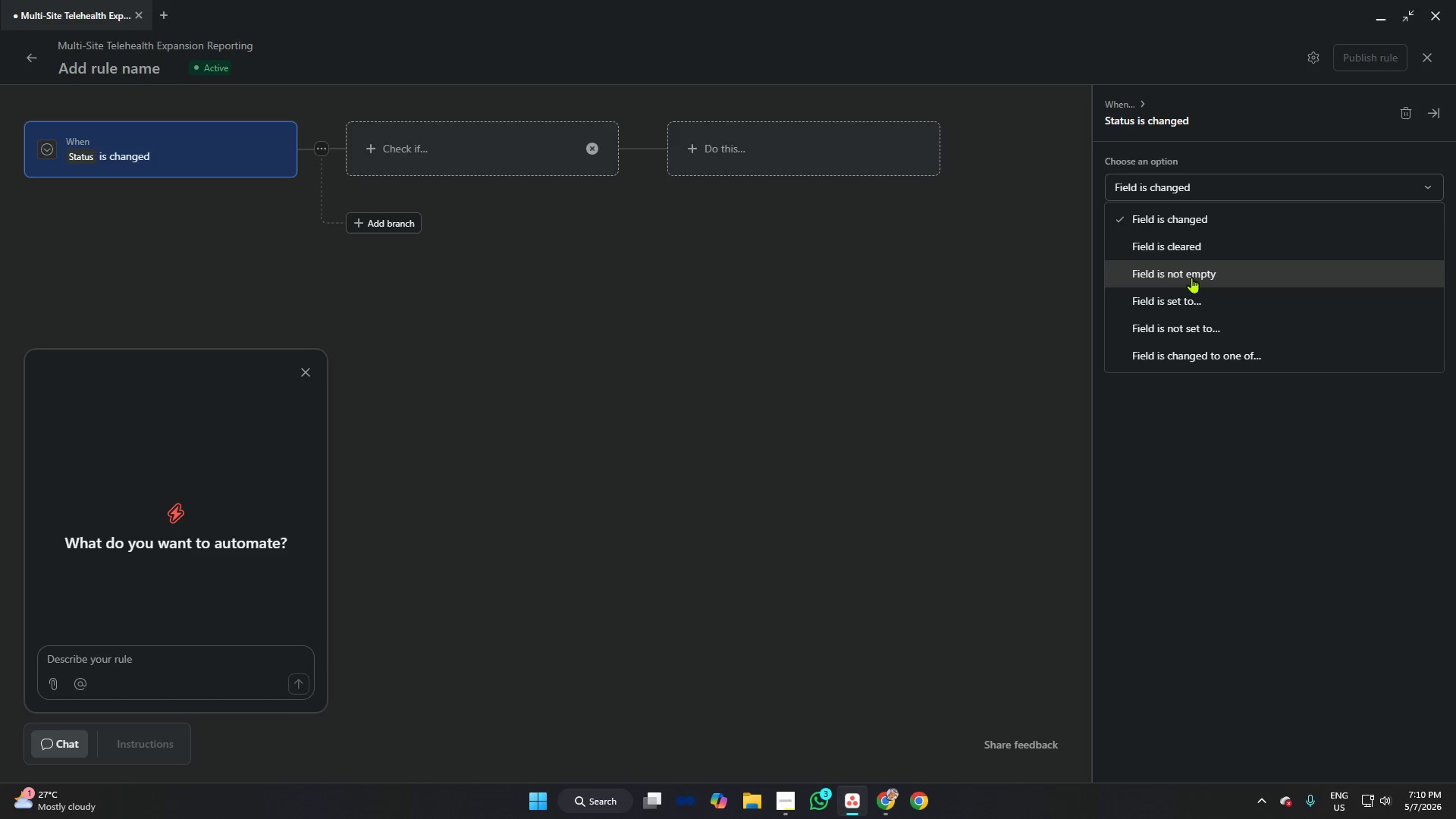 
left_click([1191, 290])
 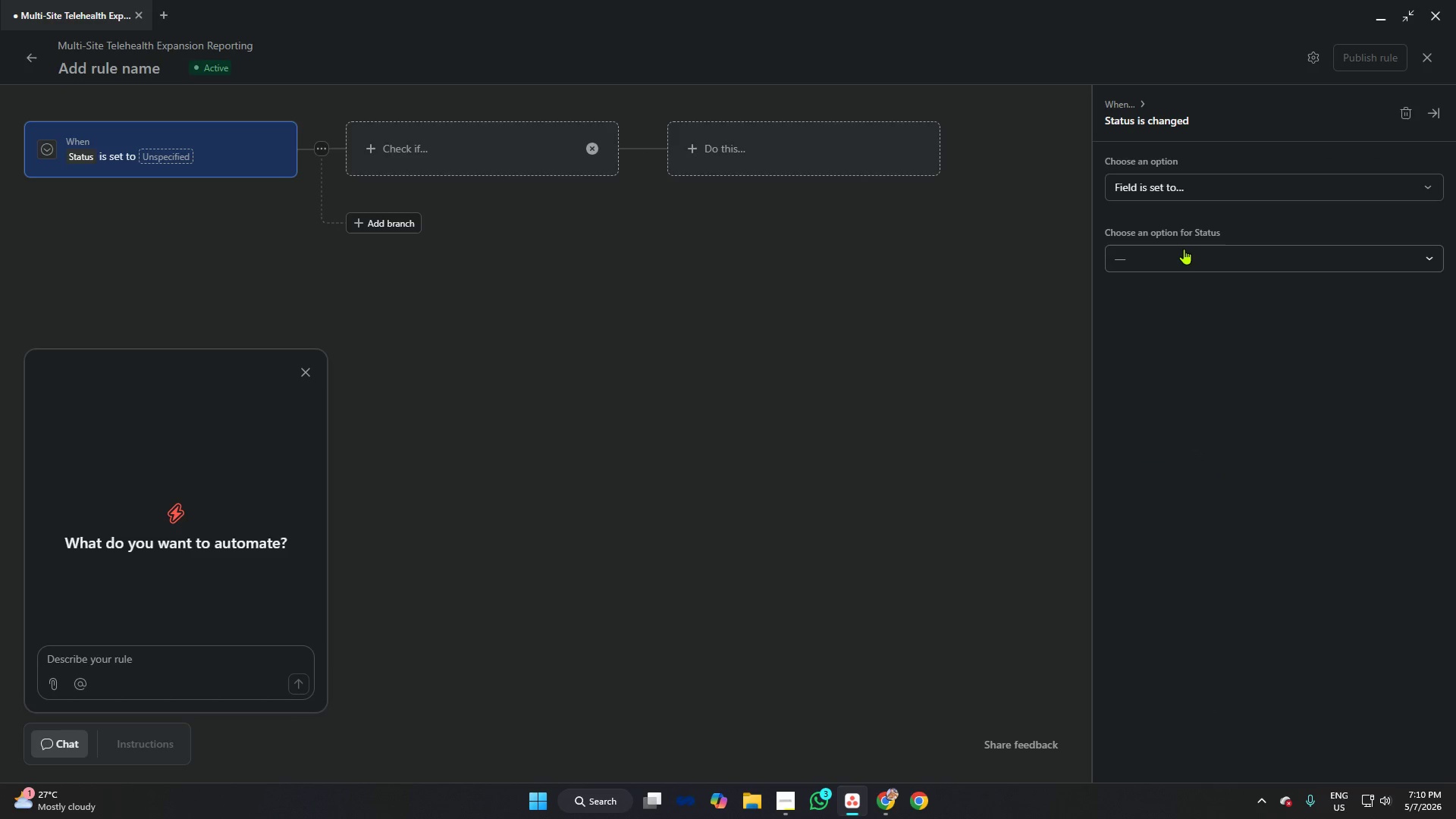 
left_click([1184, 249])
 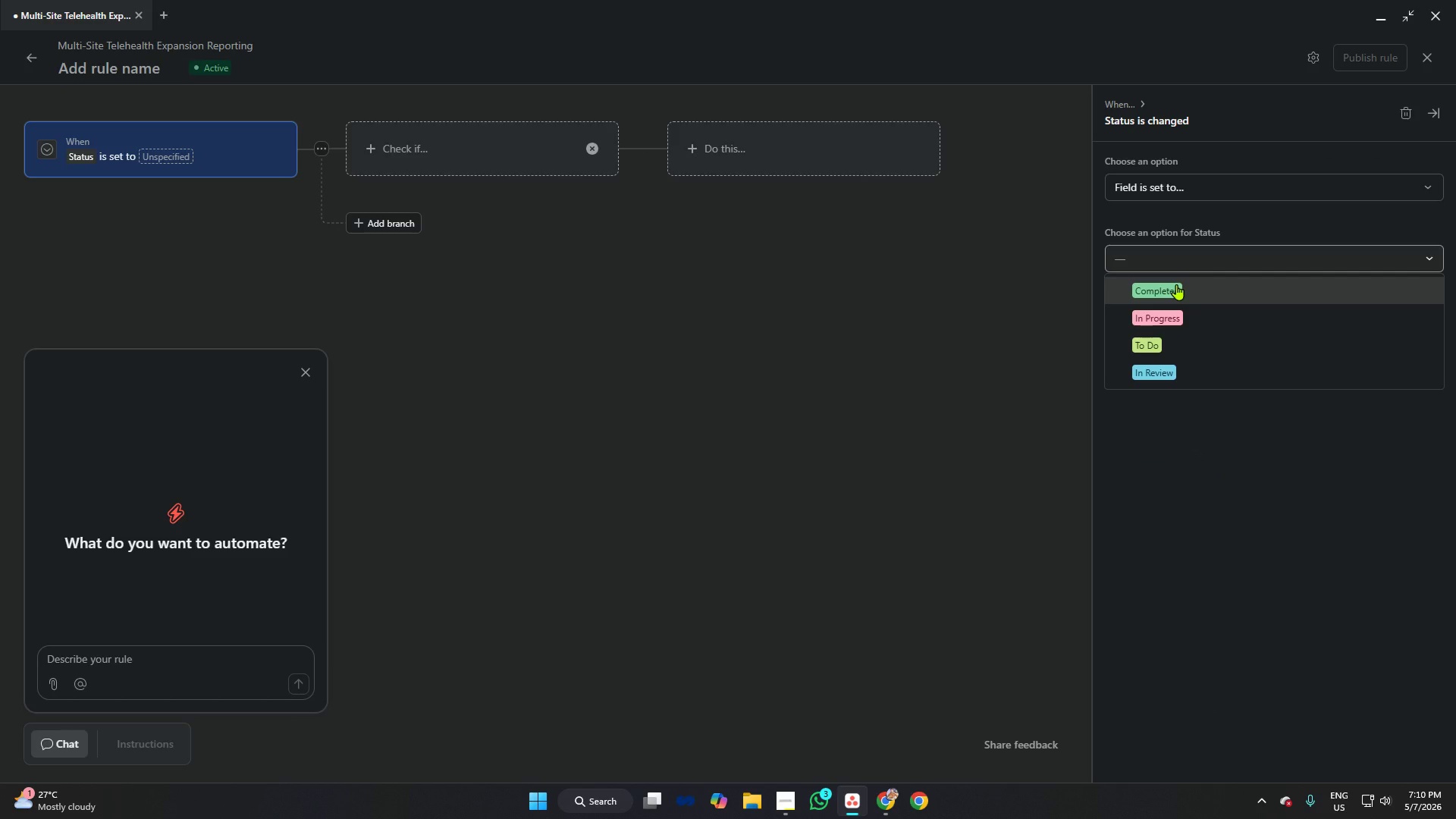 
left_click([1176, 284])
 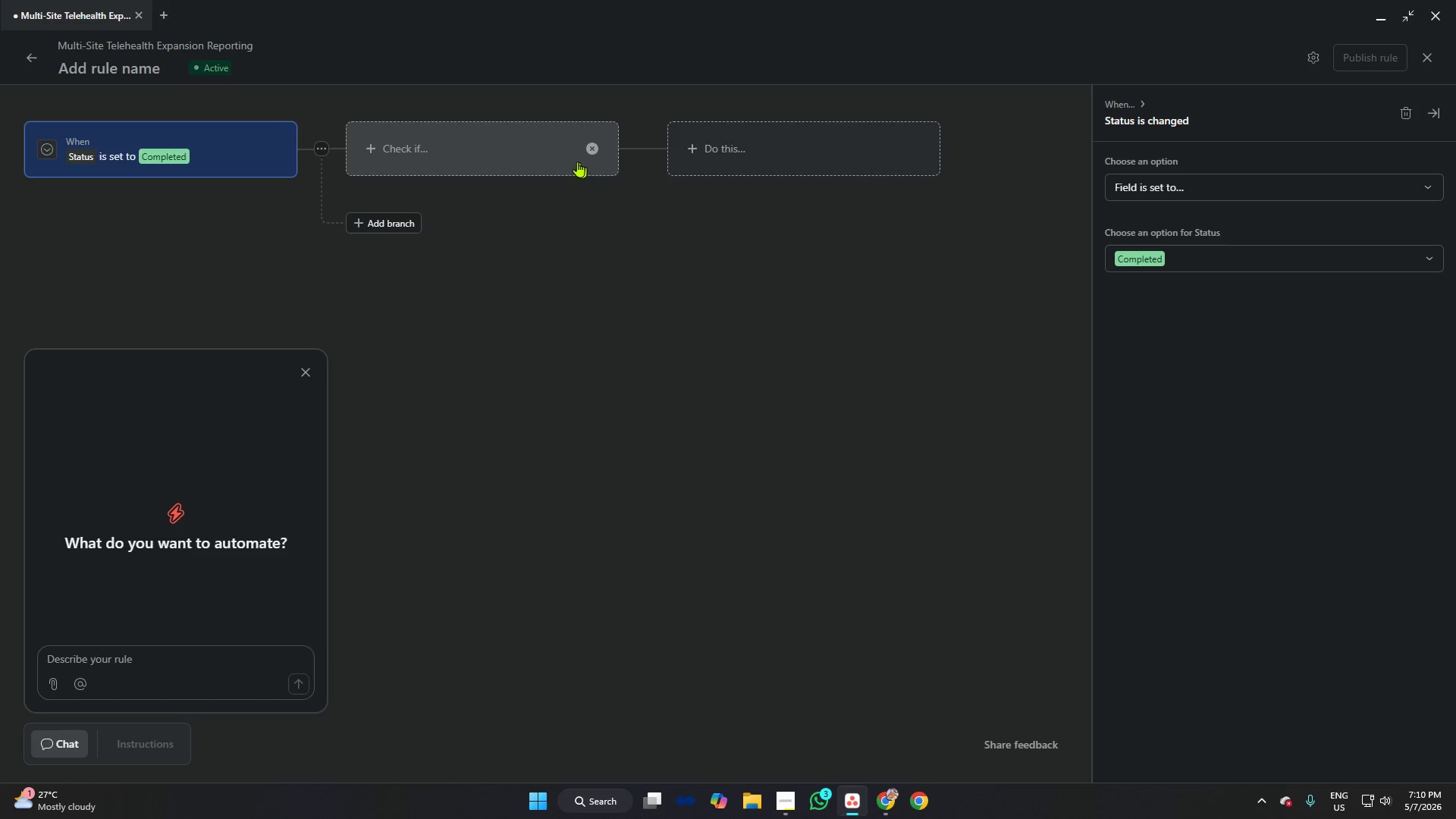 
left_click([503, 146])
 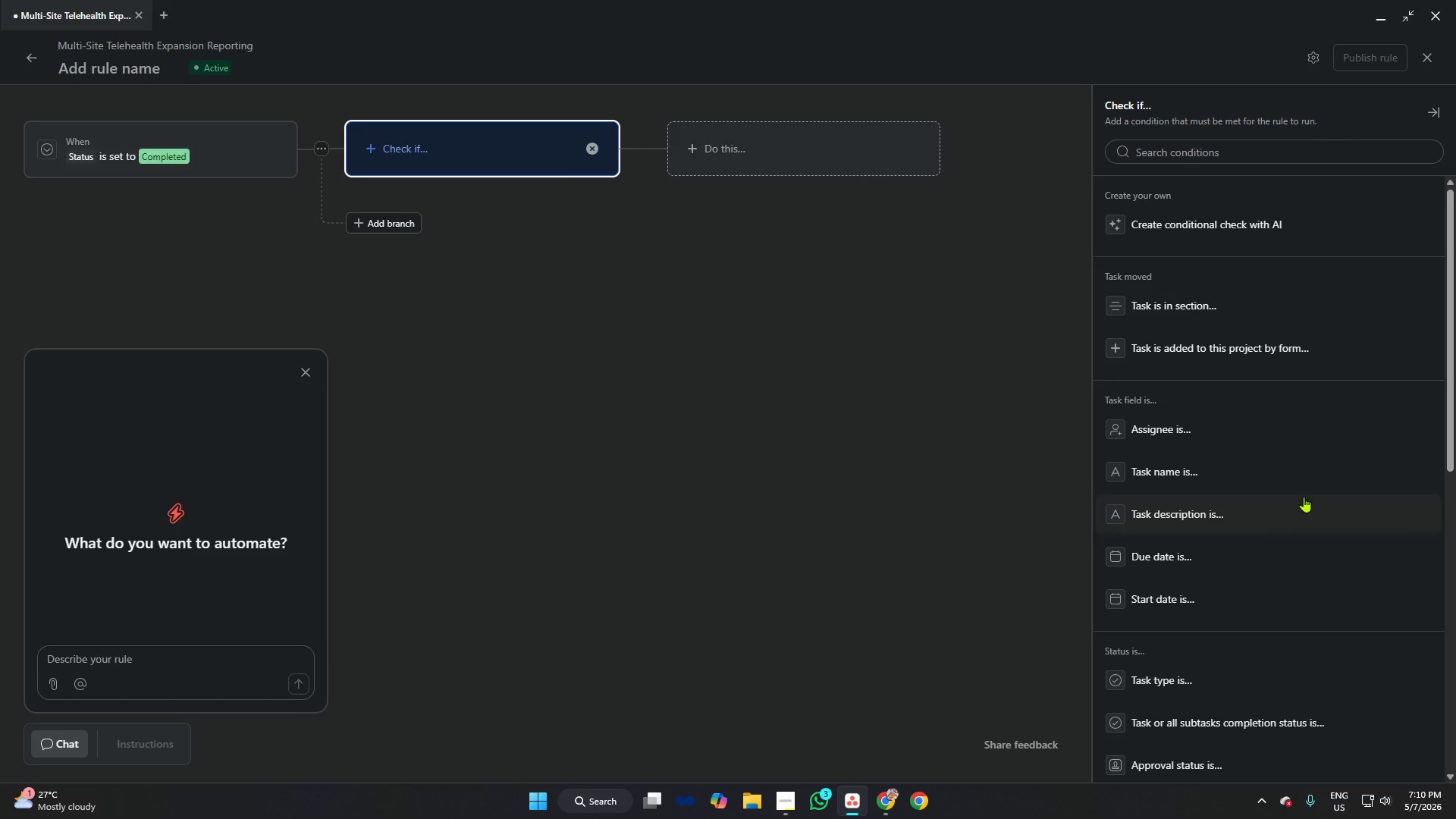 
scroll: coordinate [1270, 441], scroll_direction: down, amount: 10.0
 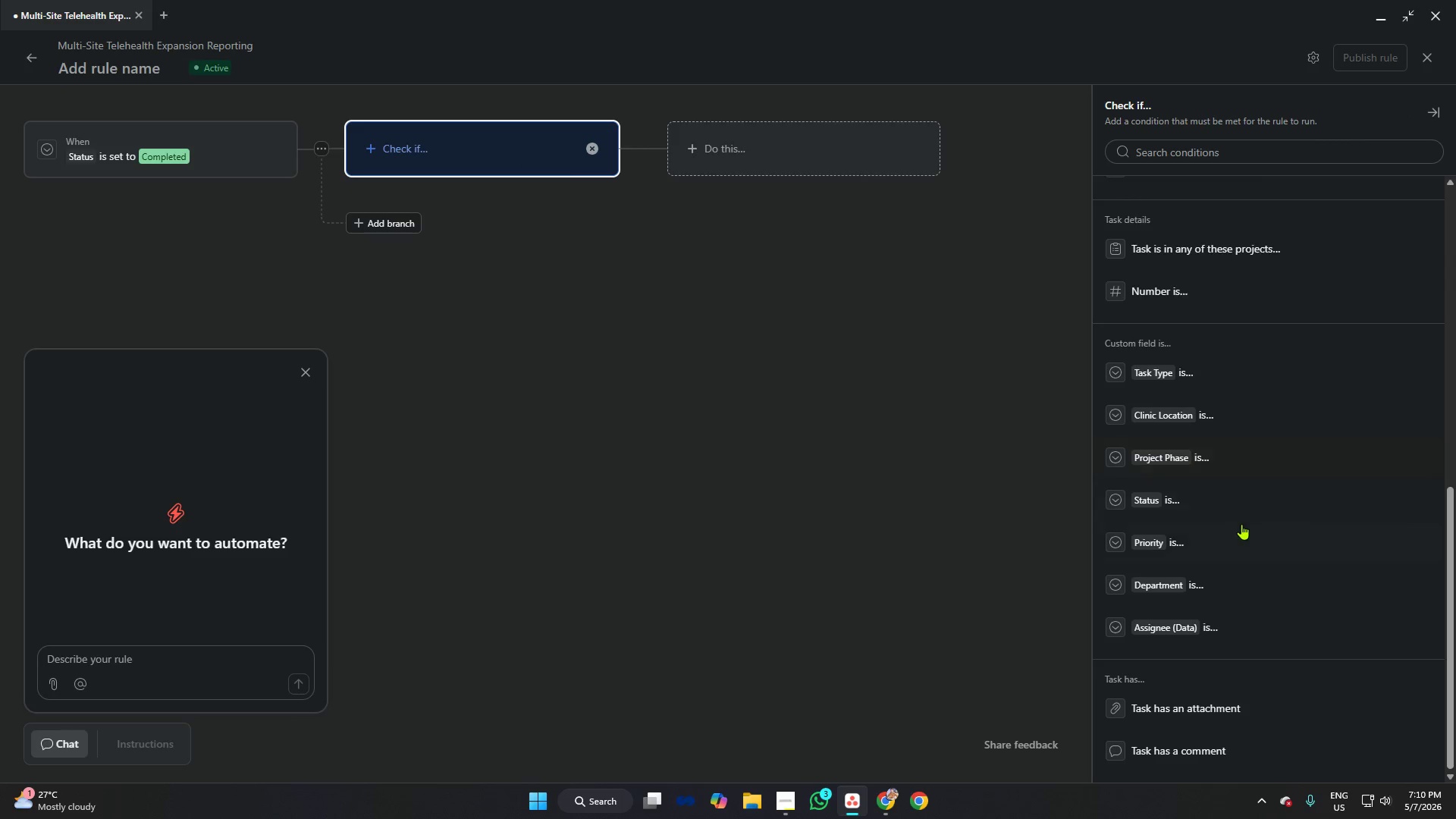 
left_click([1235, 521])
 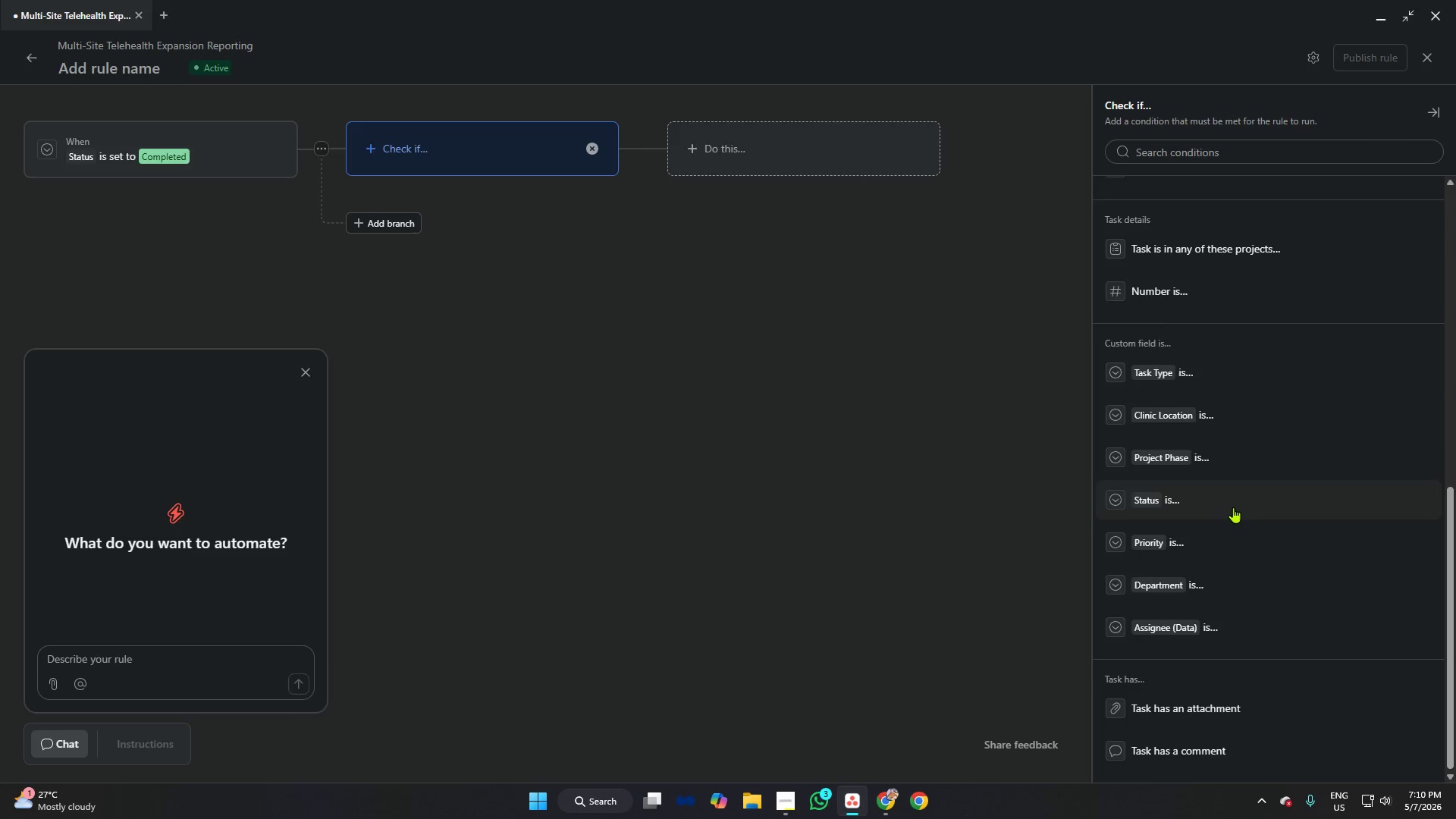 
left_click([1233, 507])
 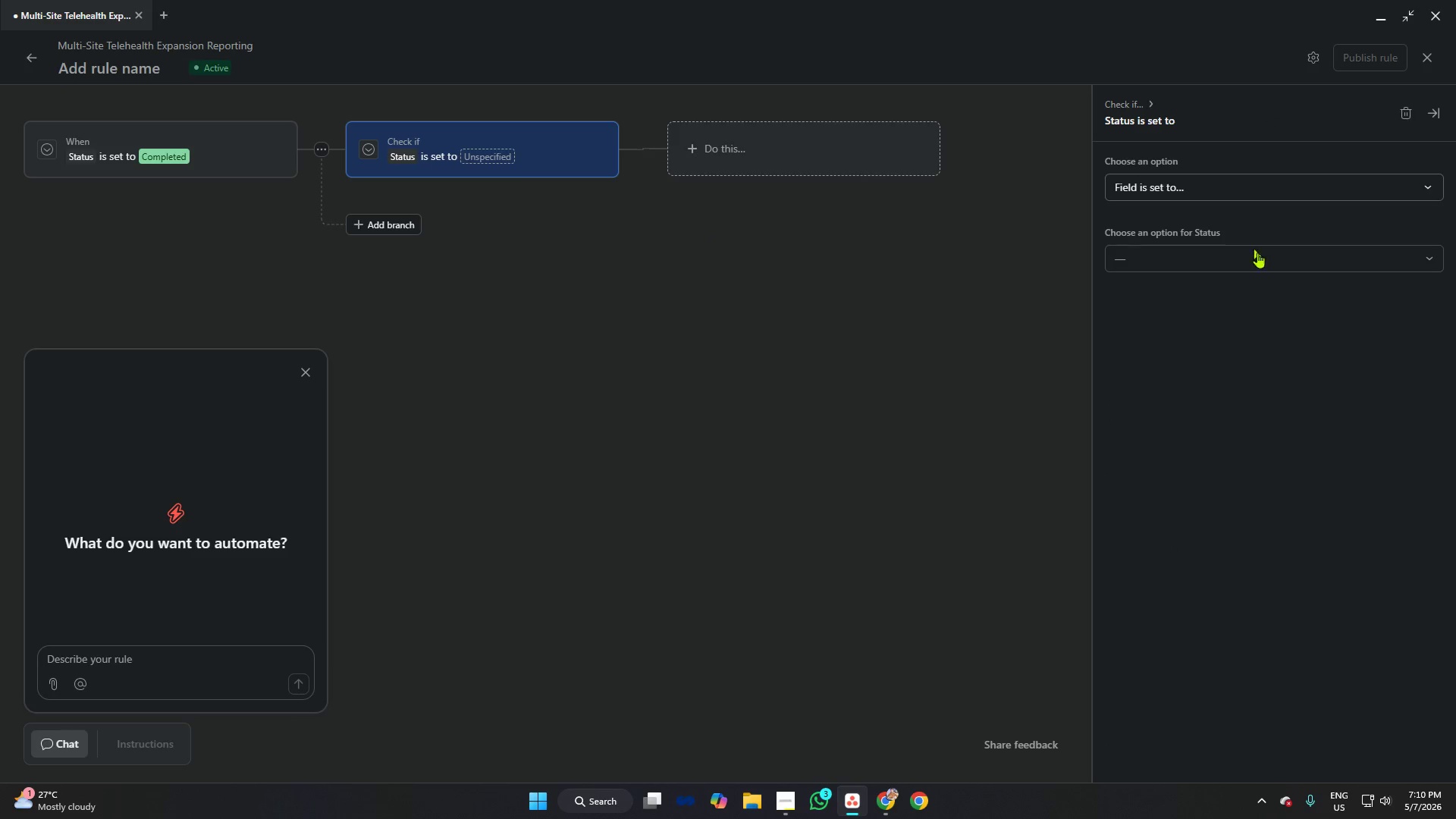 
left_click([1239, 246])
 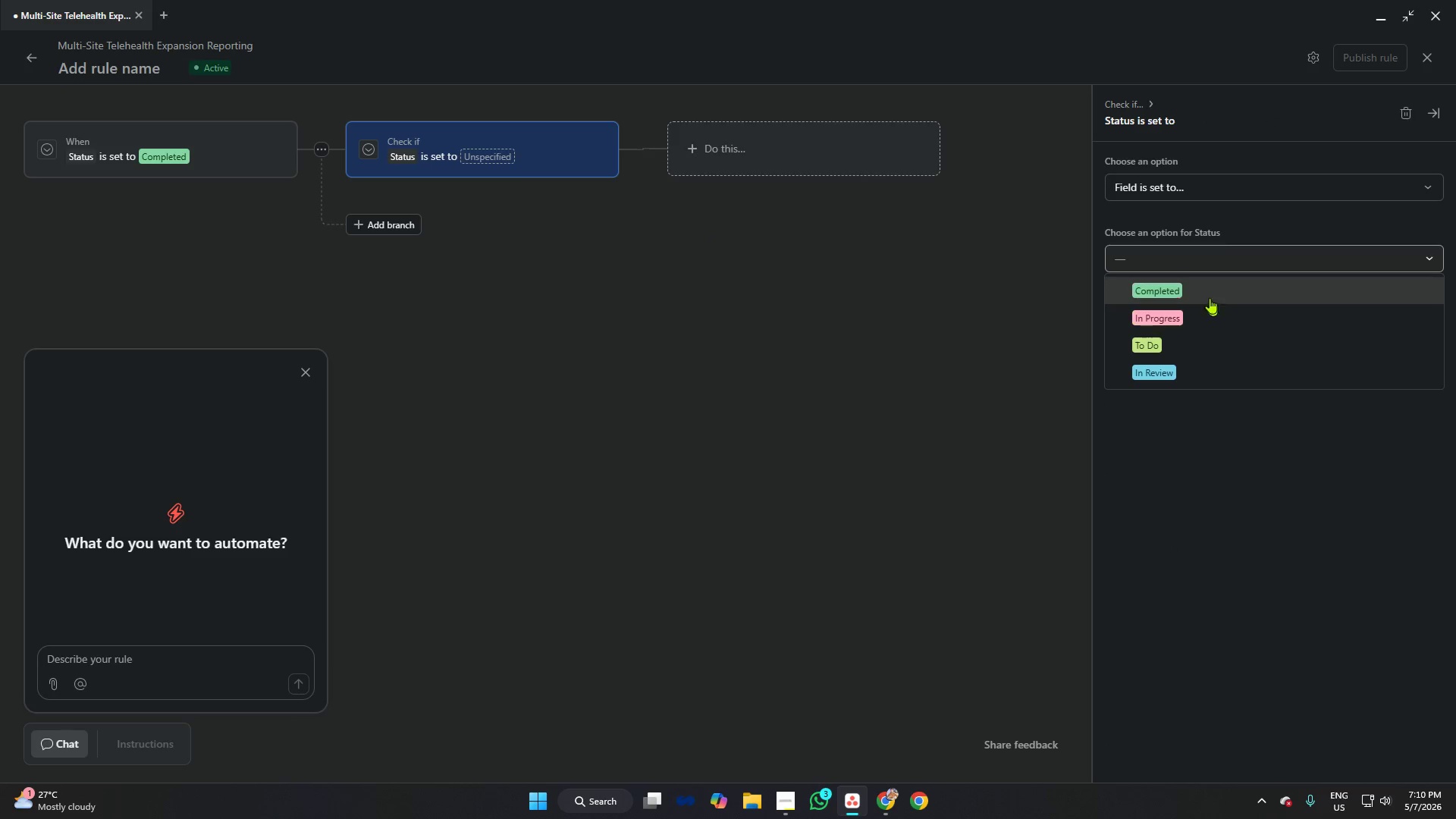 
left_click([1210, 289])
 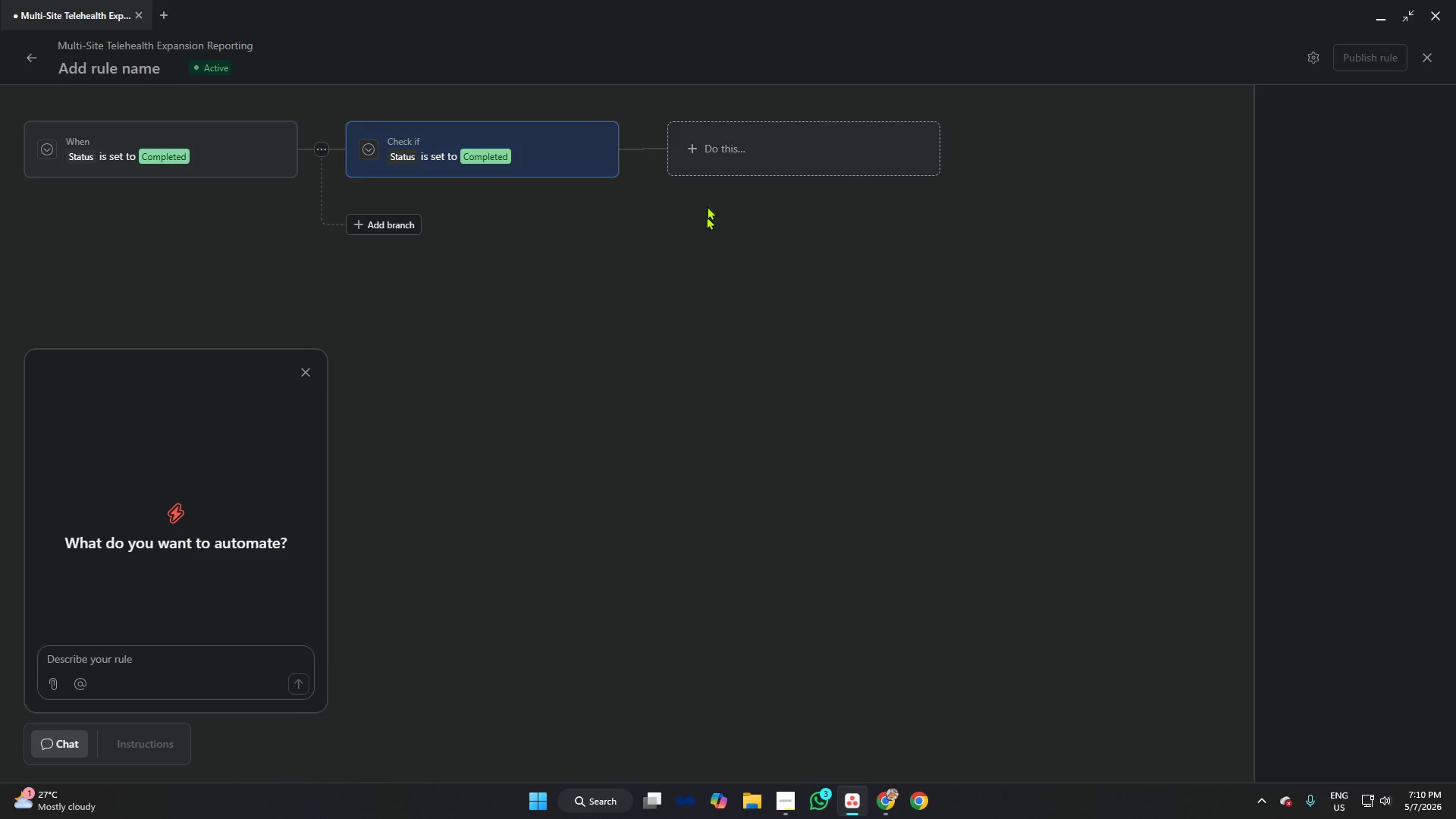 
double_click([719, 165])
 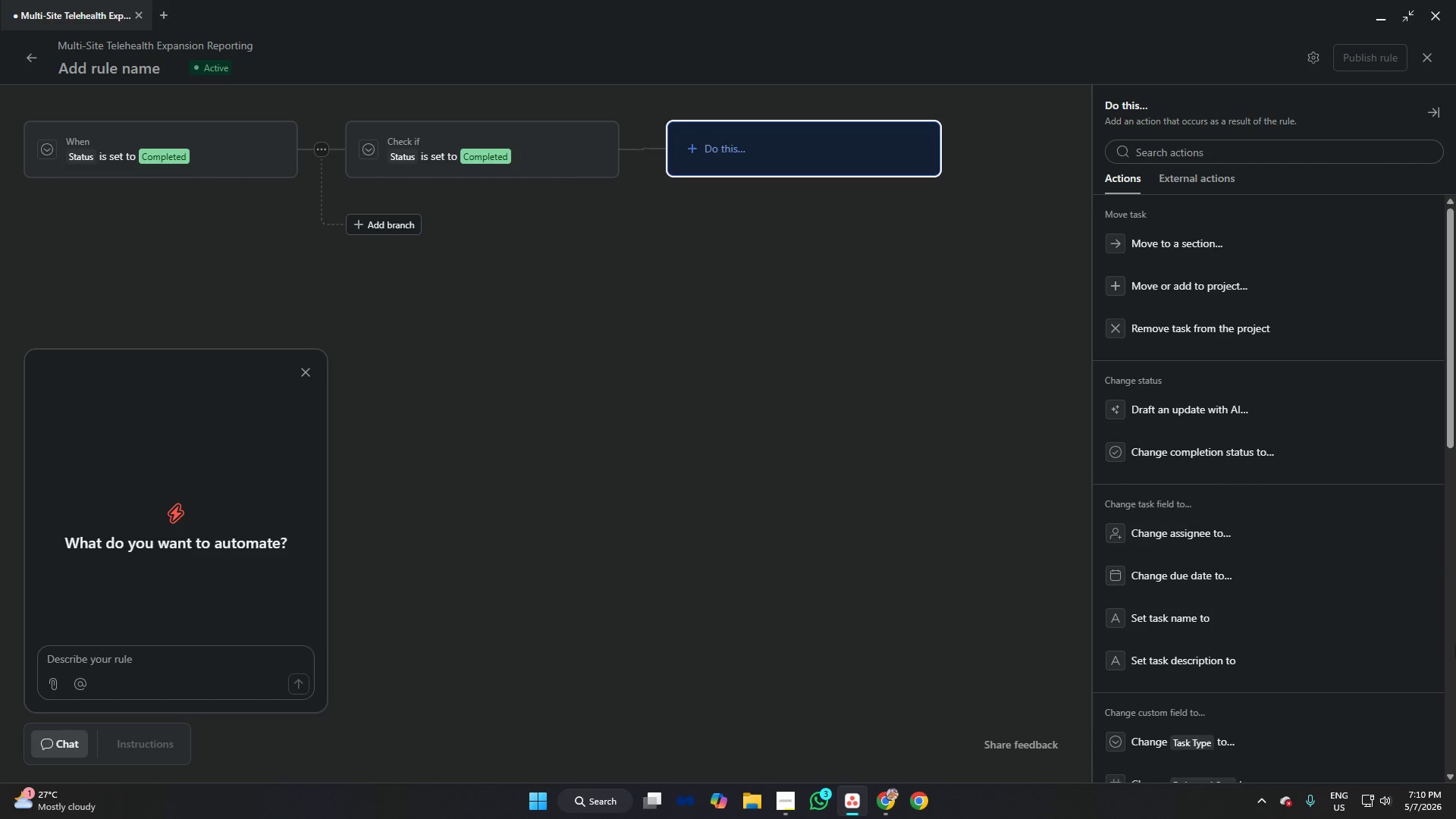 
wait(7.28)
 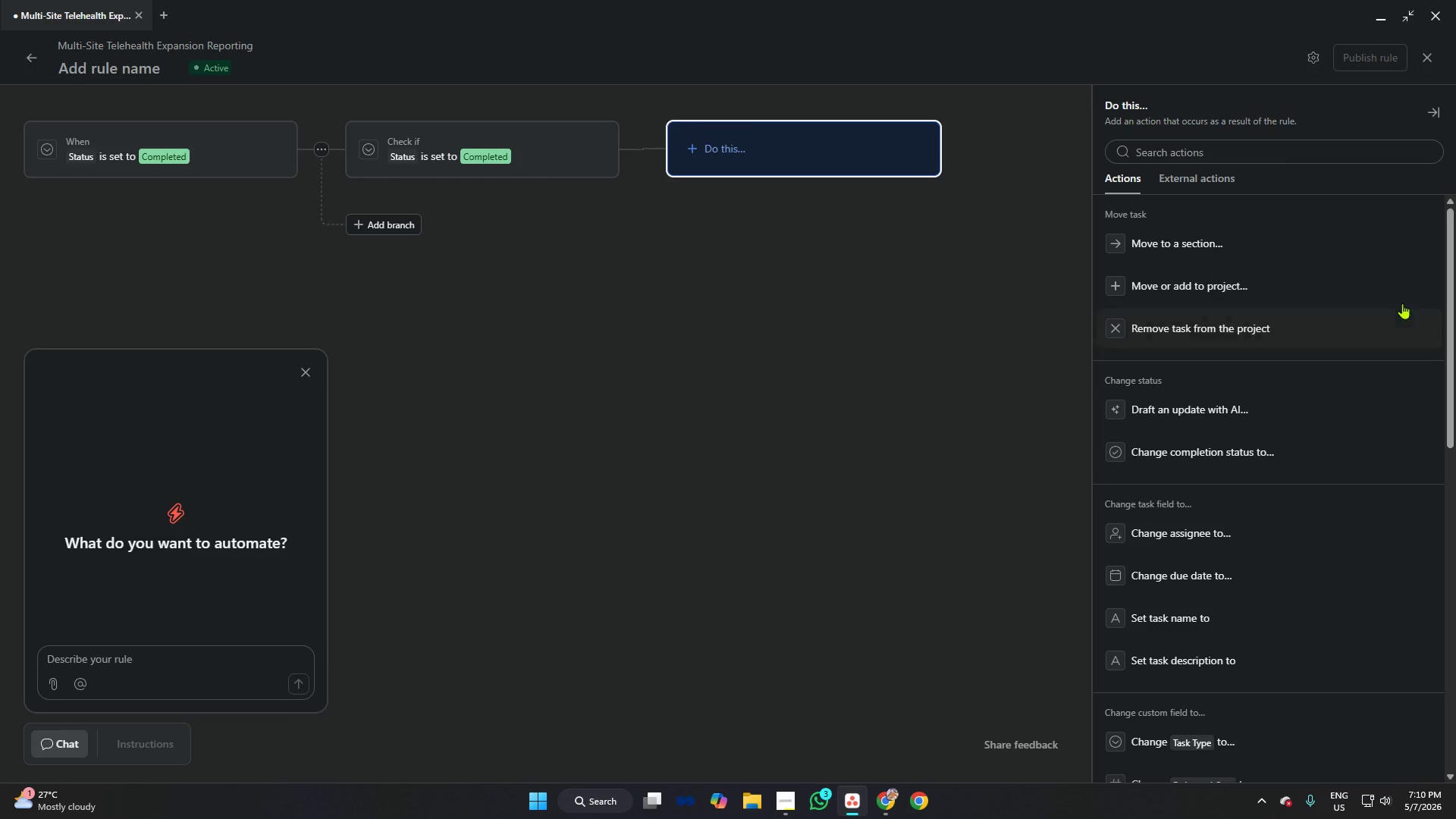 
left_click([304, 376])
 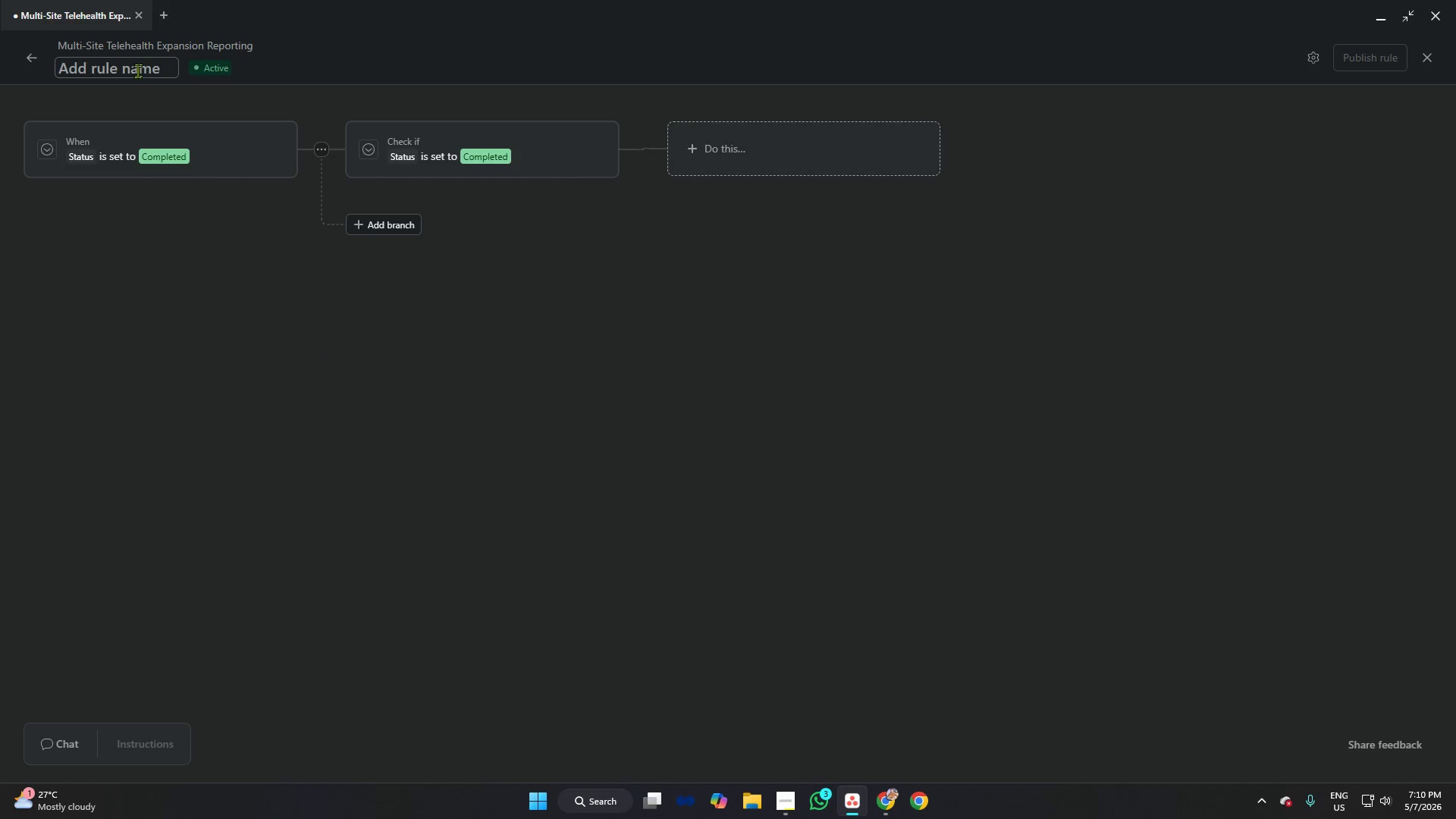 
left_click([136, 73])
 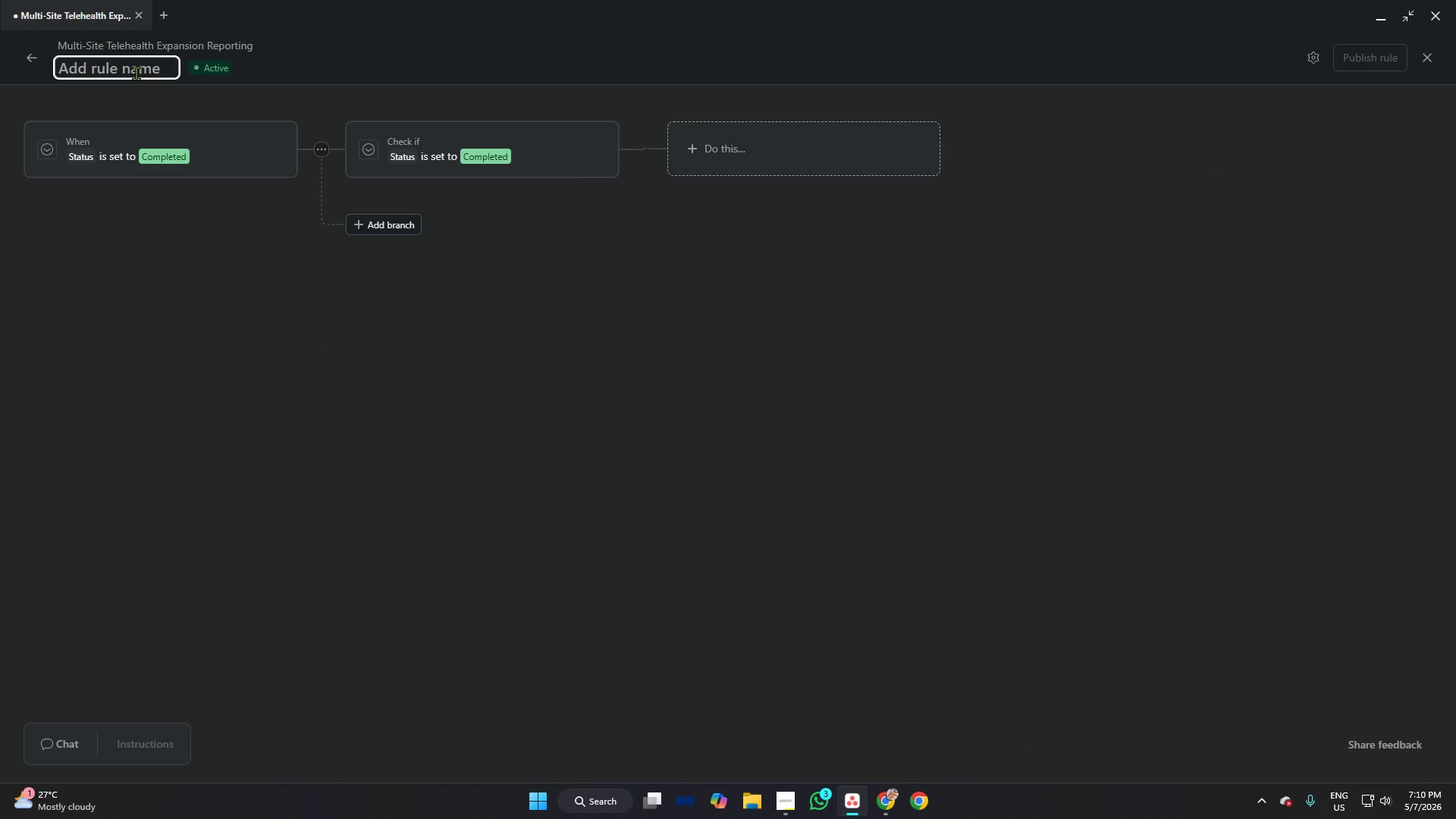 
type(T02)
 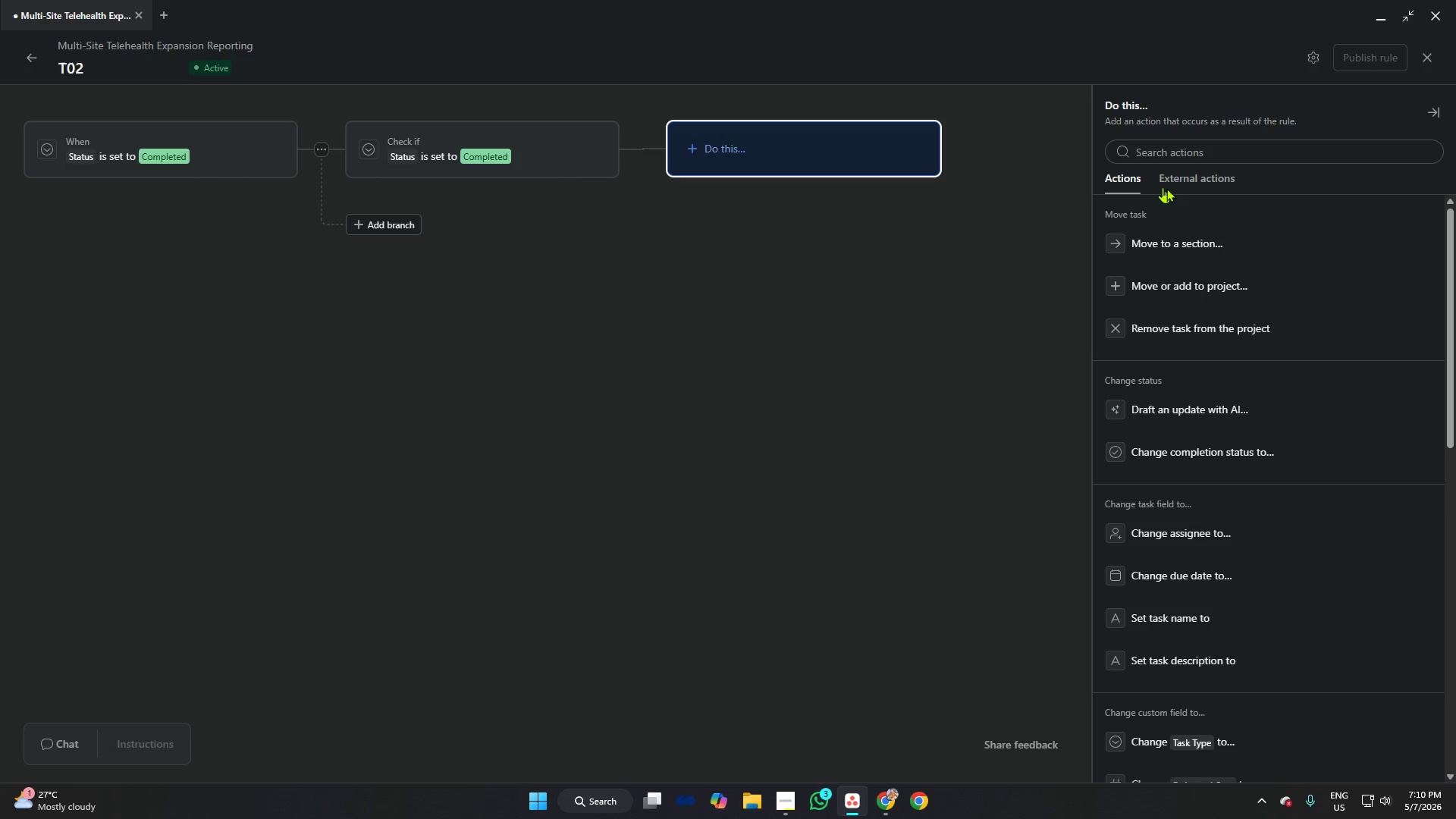 
wait(5.94)
 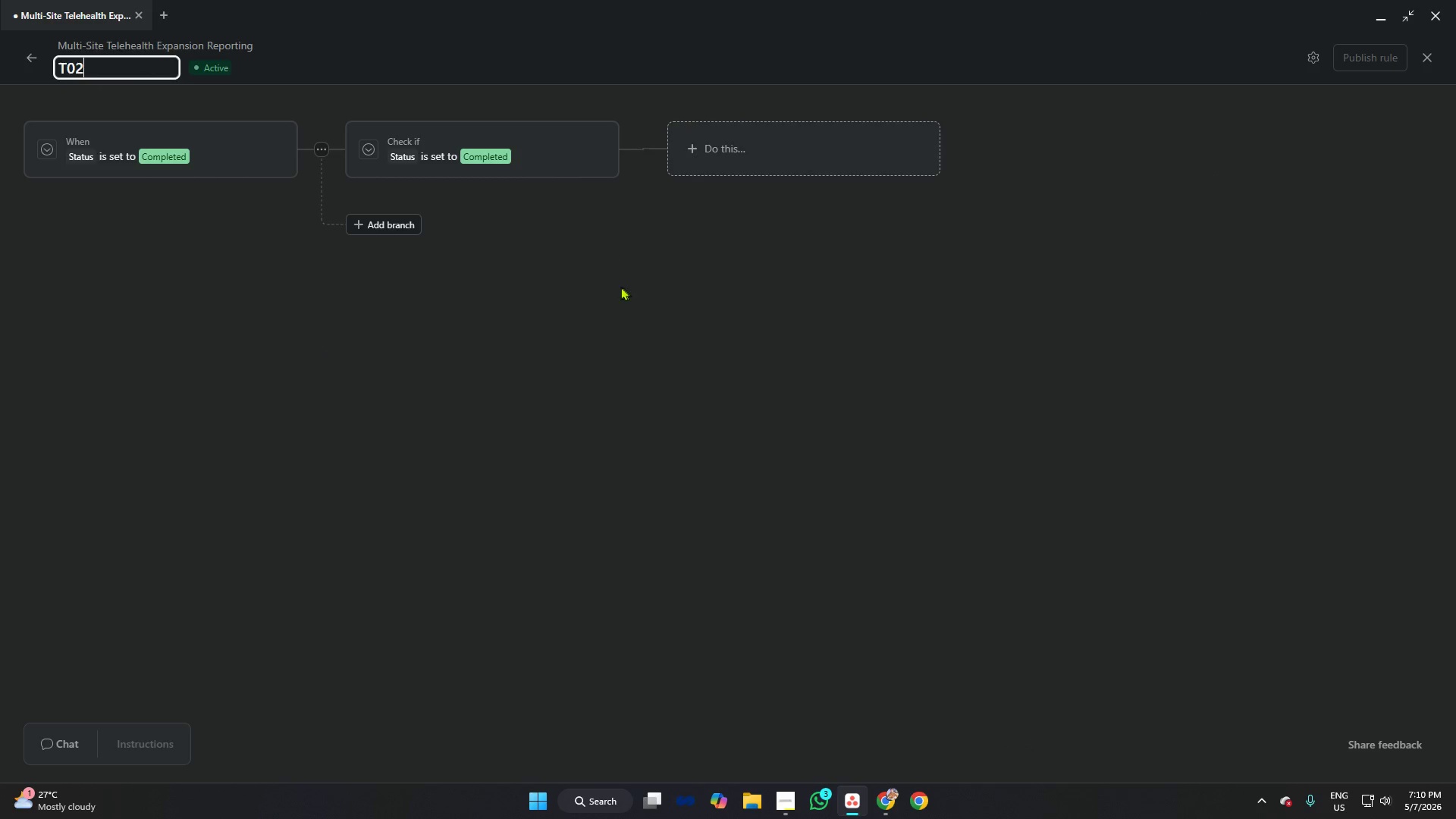 
mouse_move([1199, 245])
 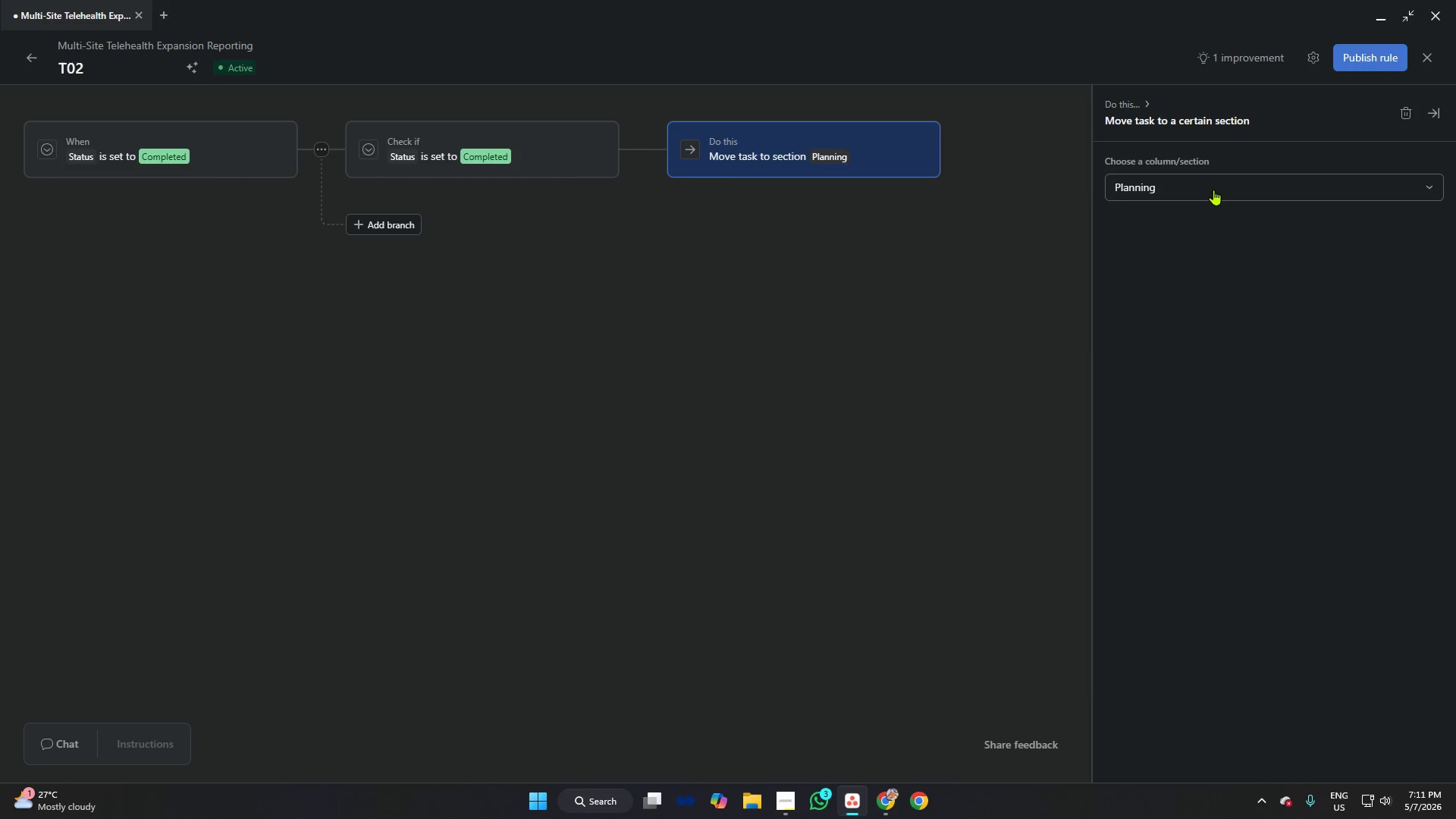 
left_click([1213, 188])
 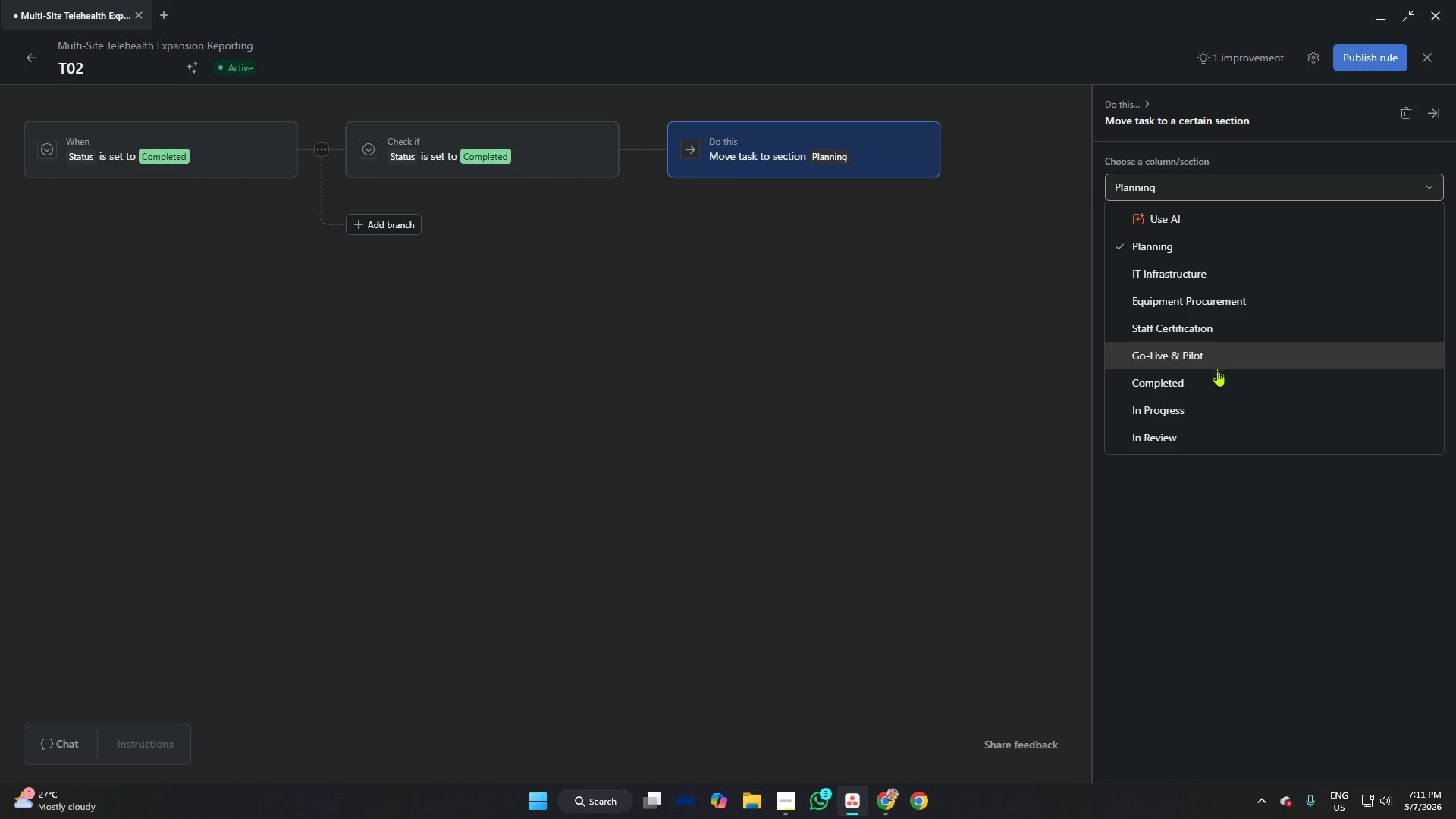 
left_click([1216, 381])
 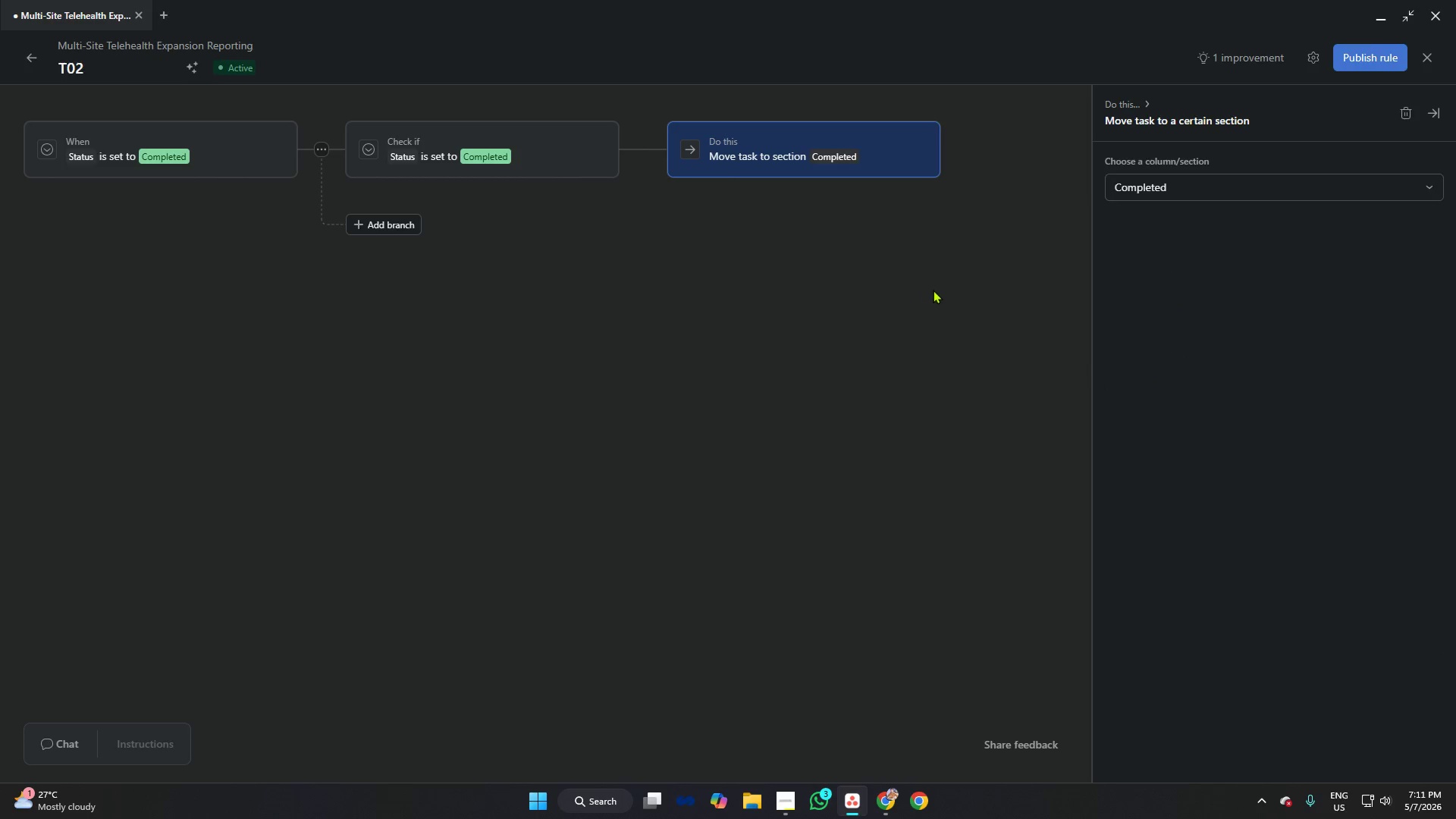 
left_click([933, 287])
 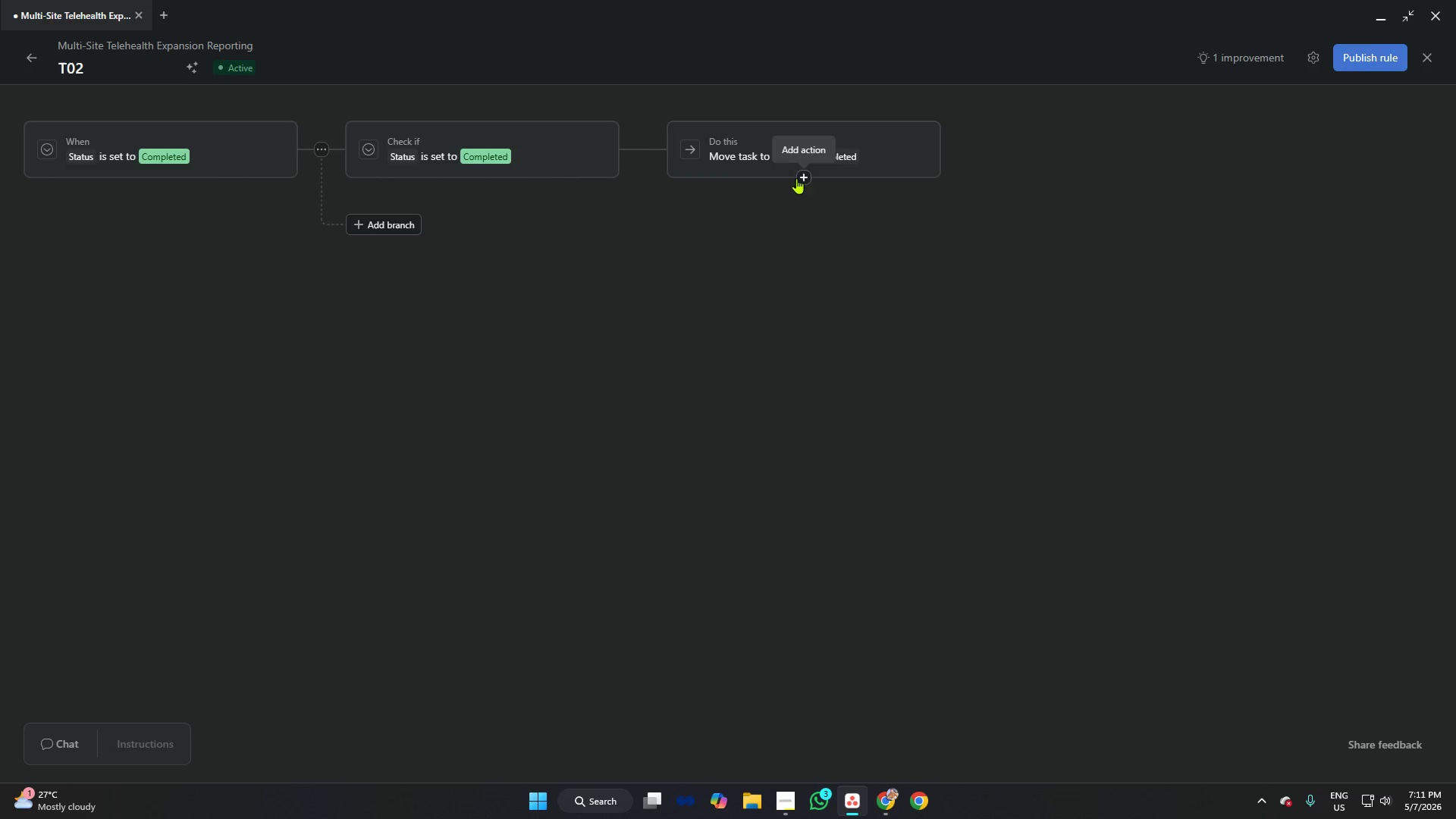 
left_click([806, 173])
 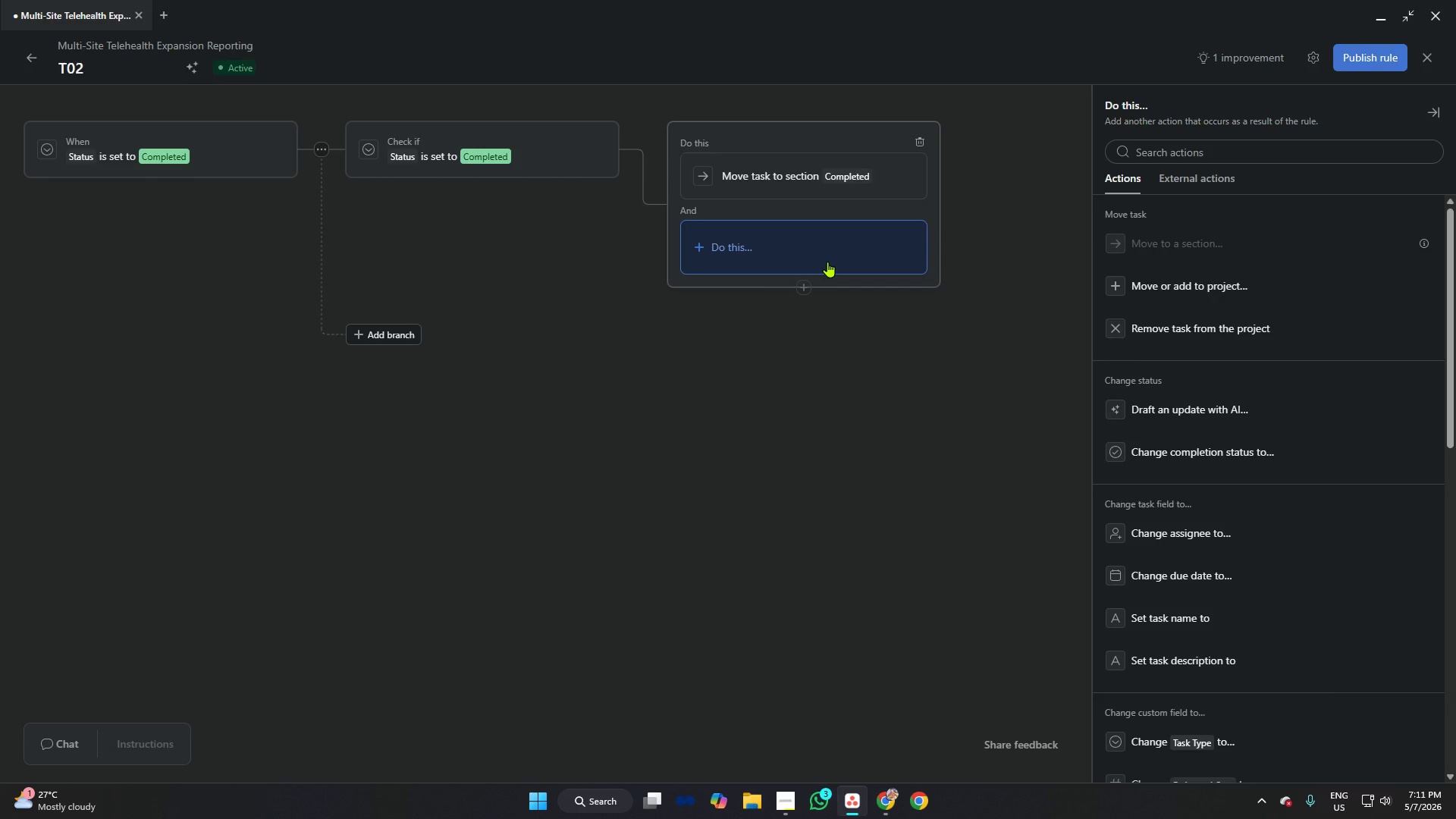 
wait(10.38)
 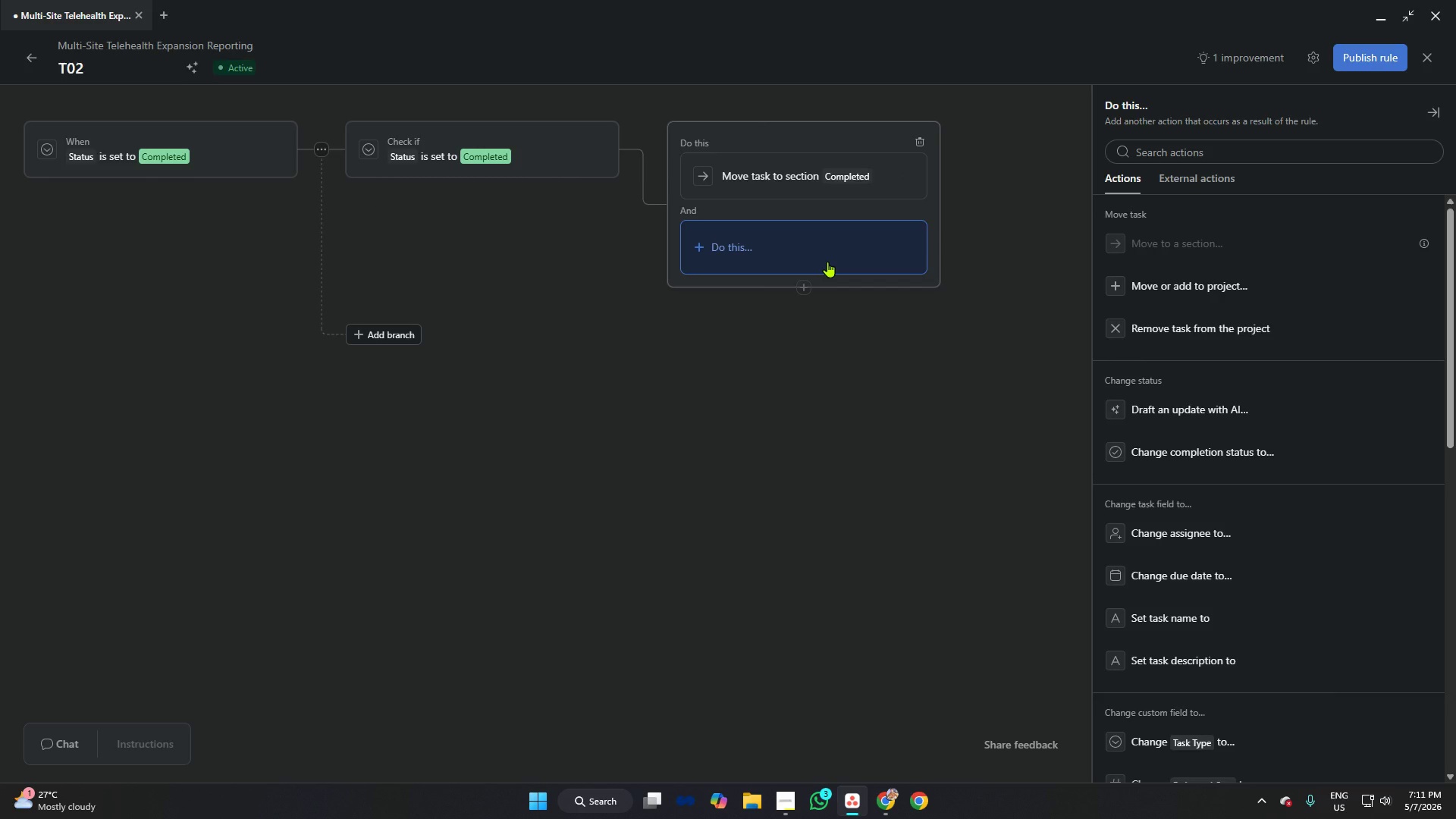 
left_click([1194, 461])
 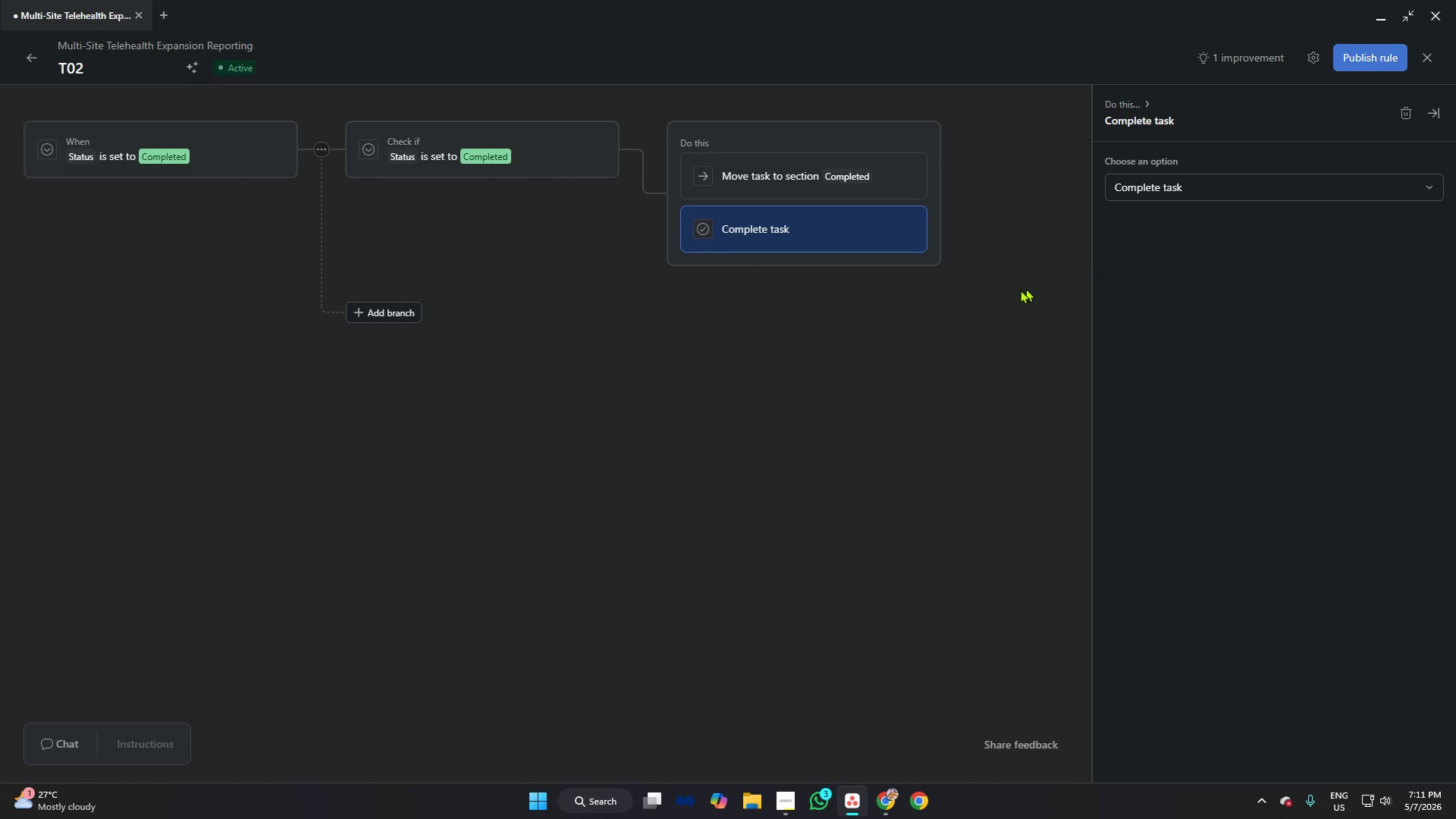 
left_click([1019, 291])